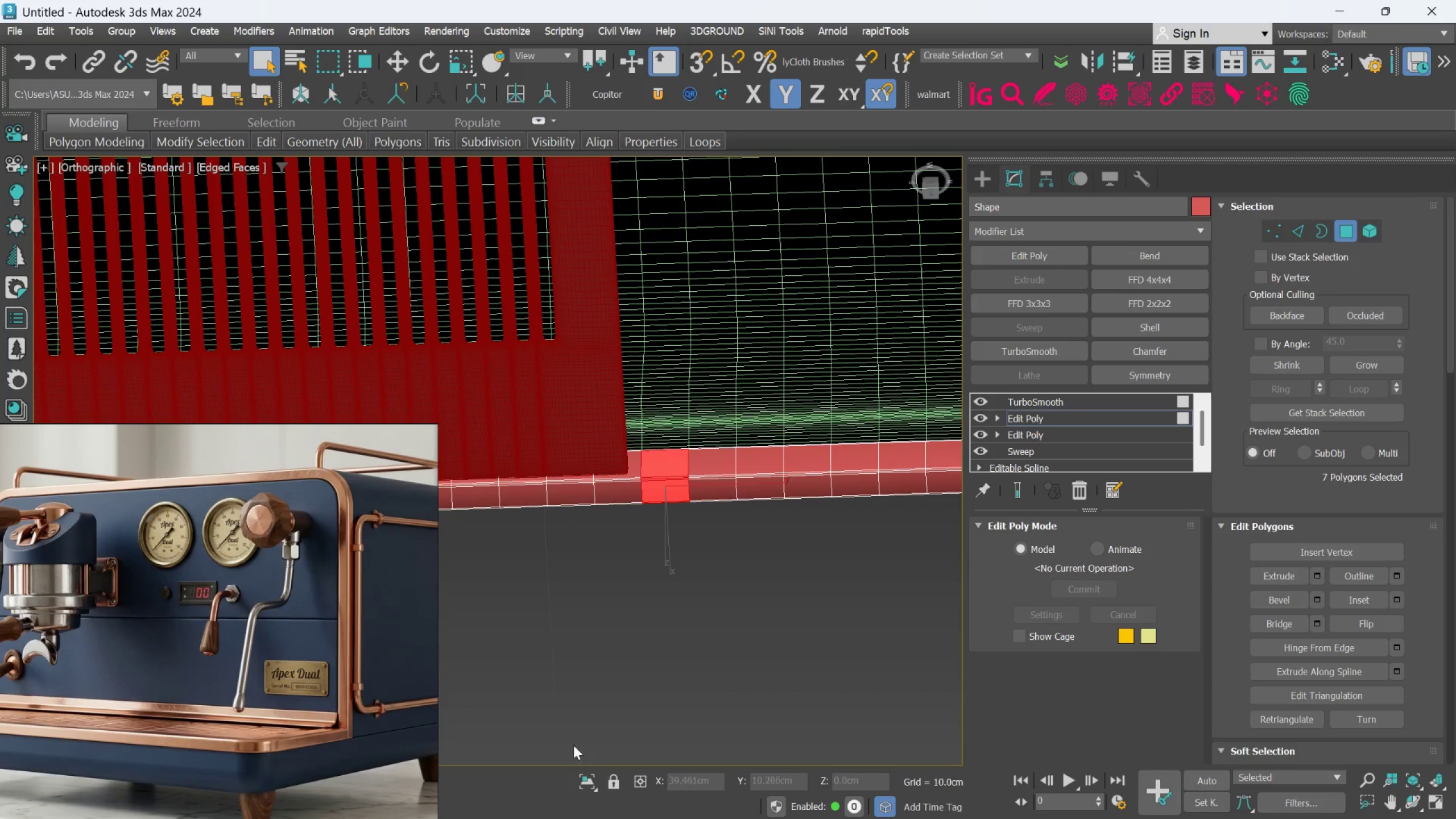 
left_click([581, 781])
 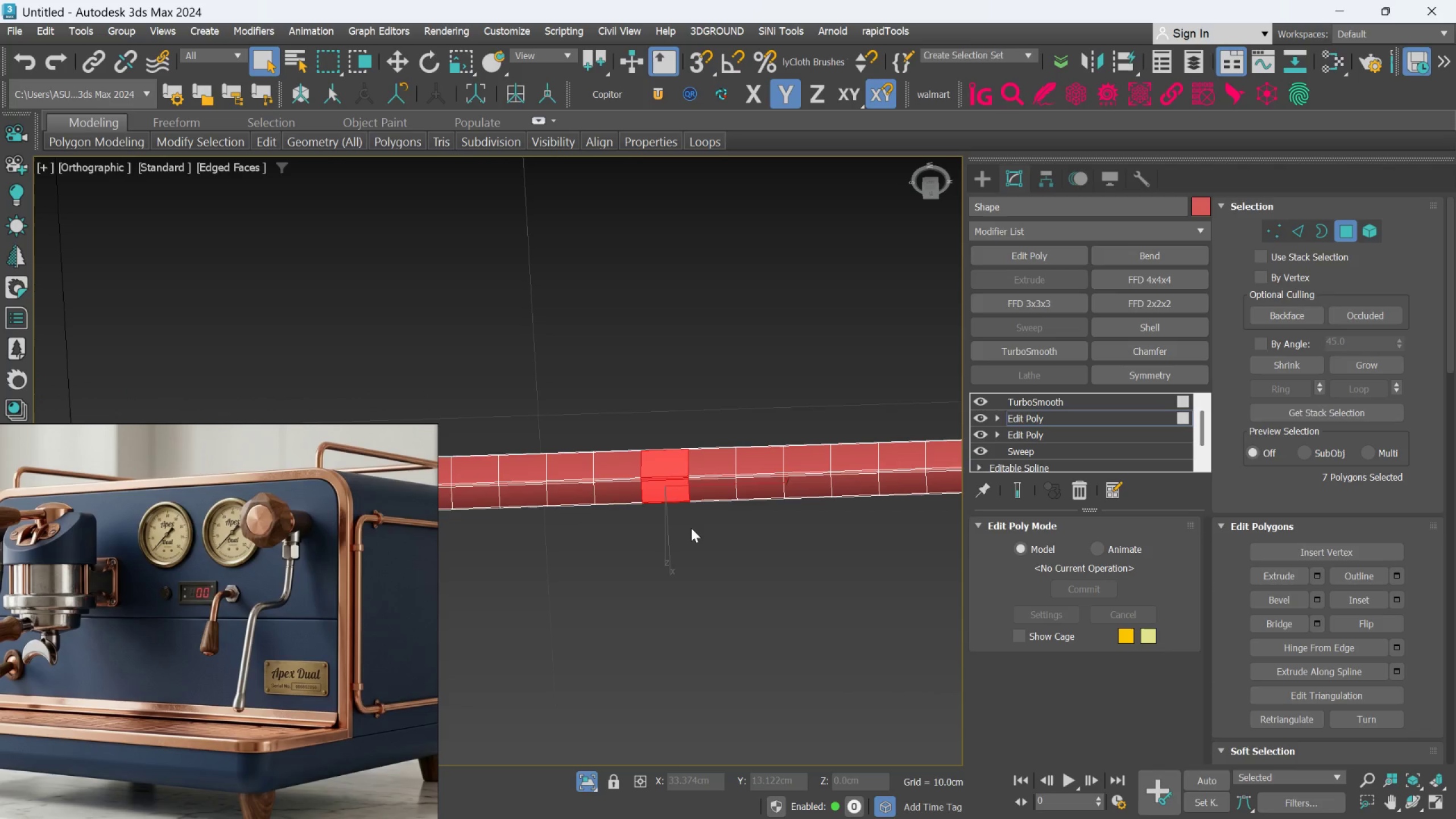 
hold_key(key=AltLeft, duration=0.78)
 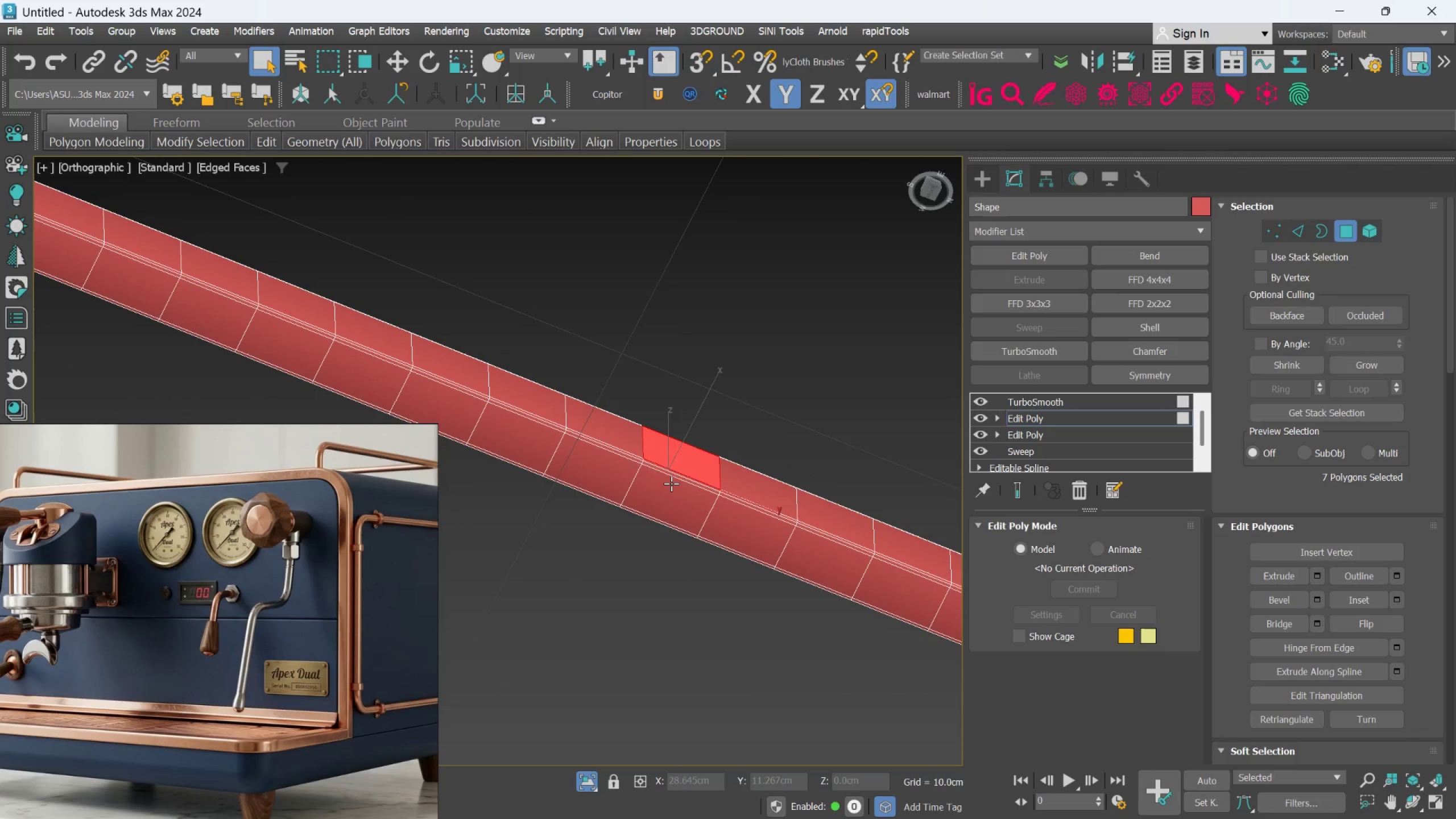 
hold_key(key=ControlLeft, duration=1.14)
 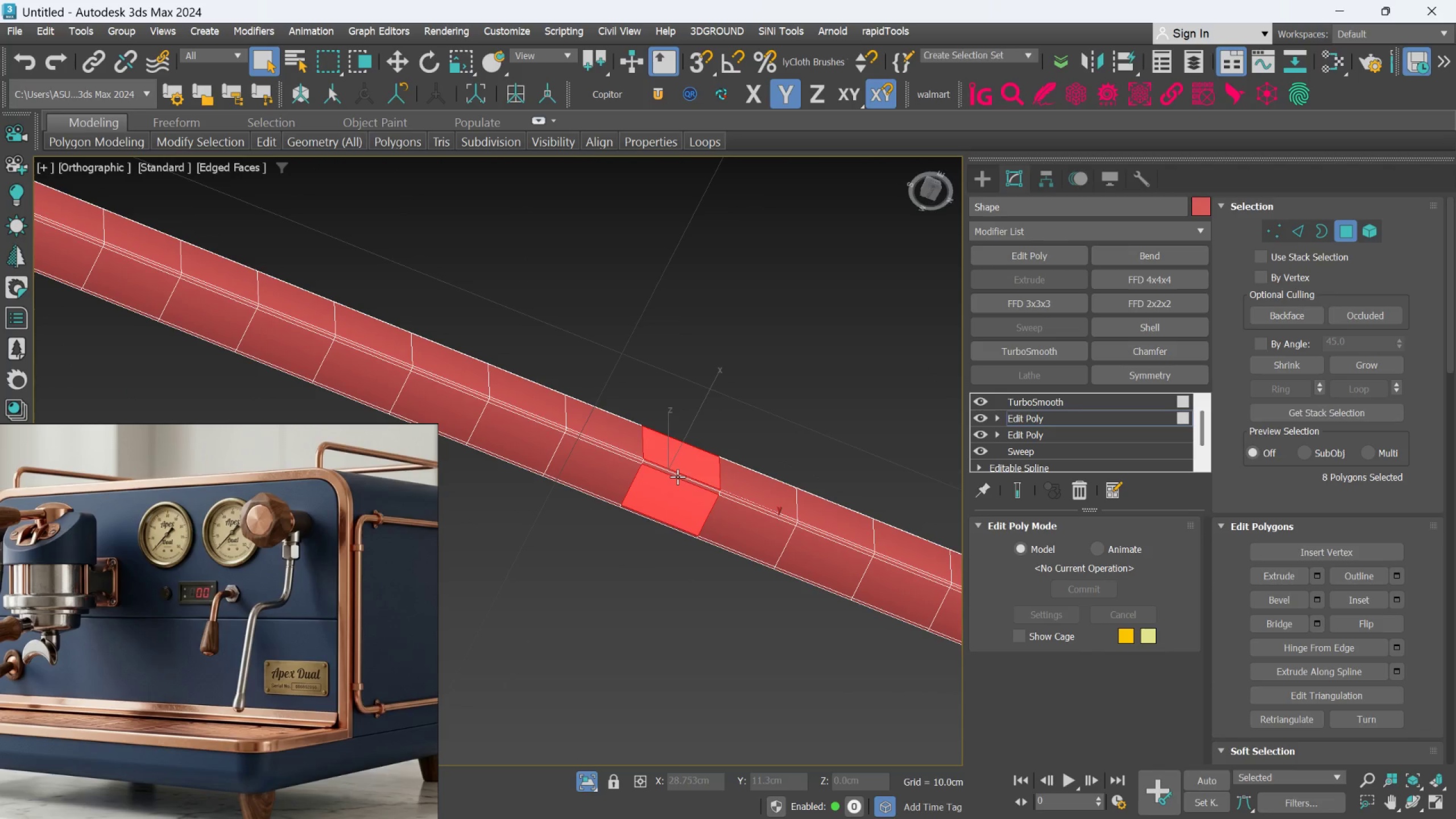 
scroll: coordinate [673, 464], scroll_direction: up, amount: 1.0
 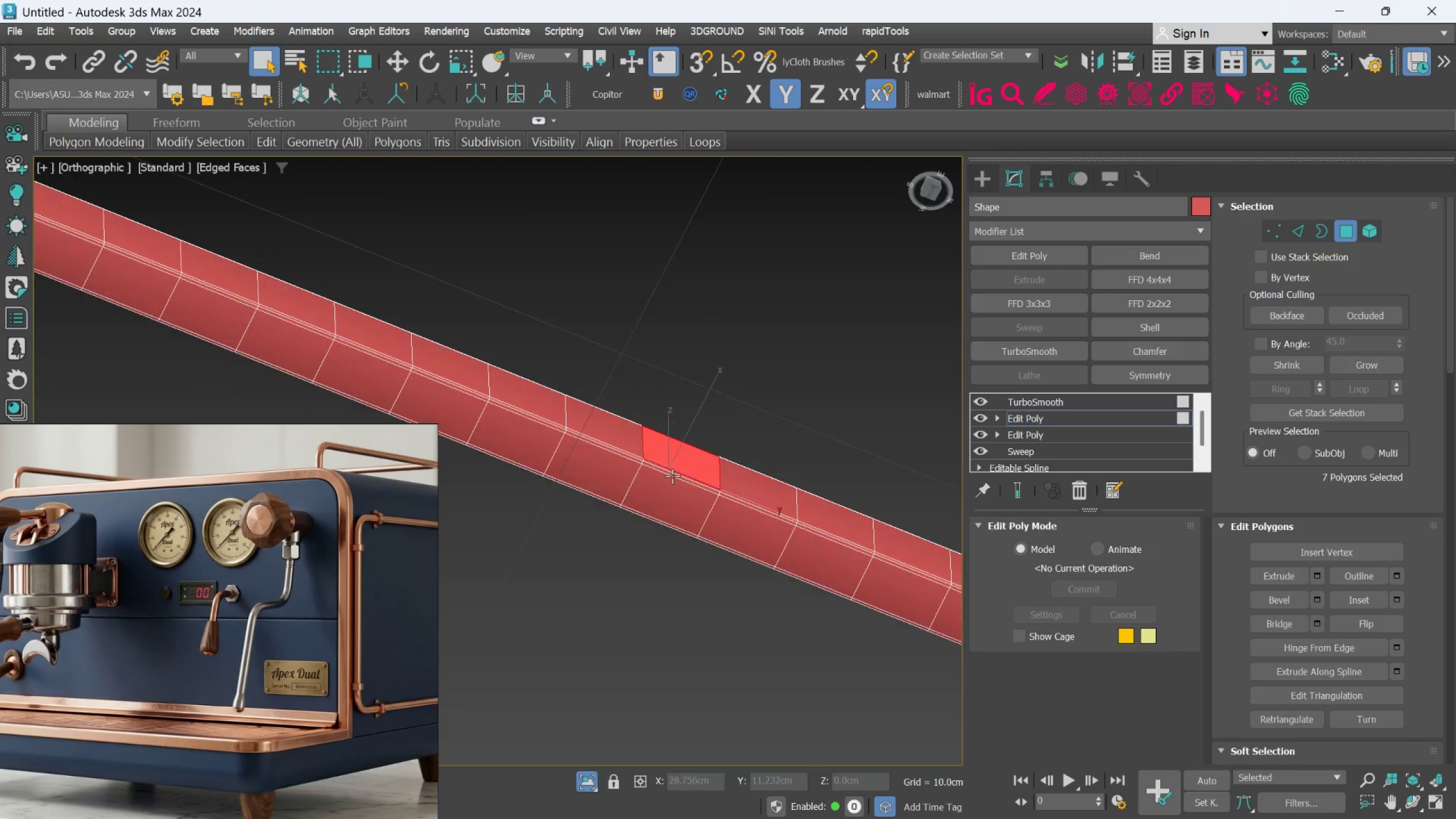 
double_click([671, 489])
 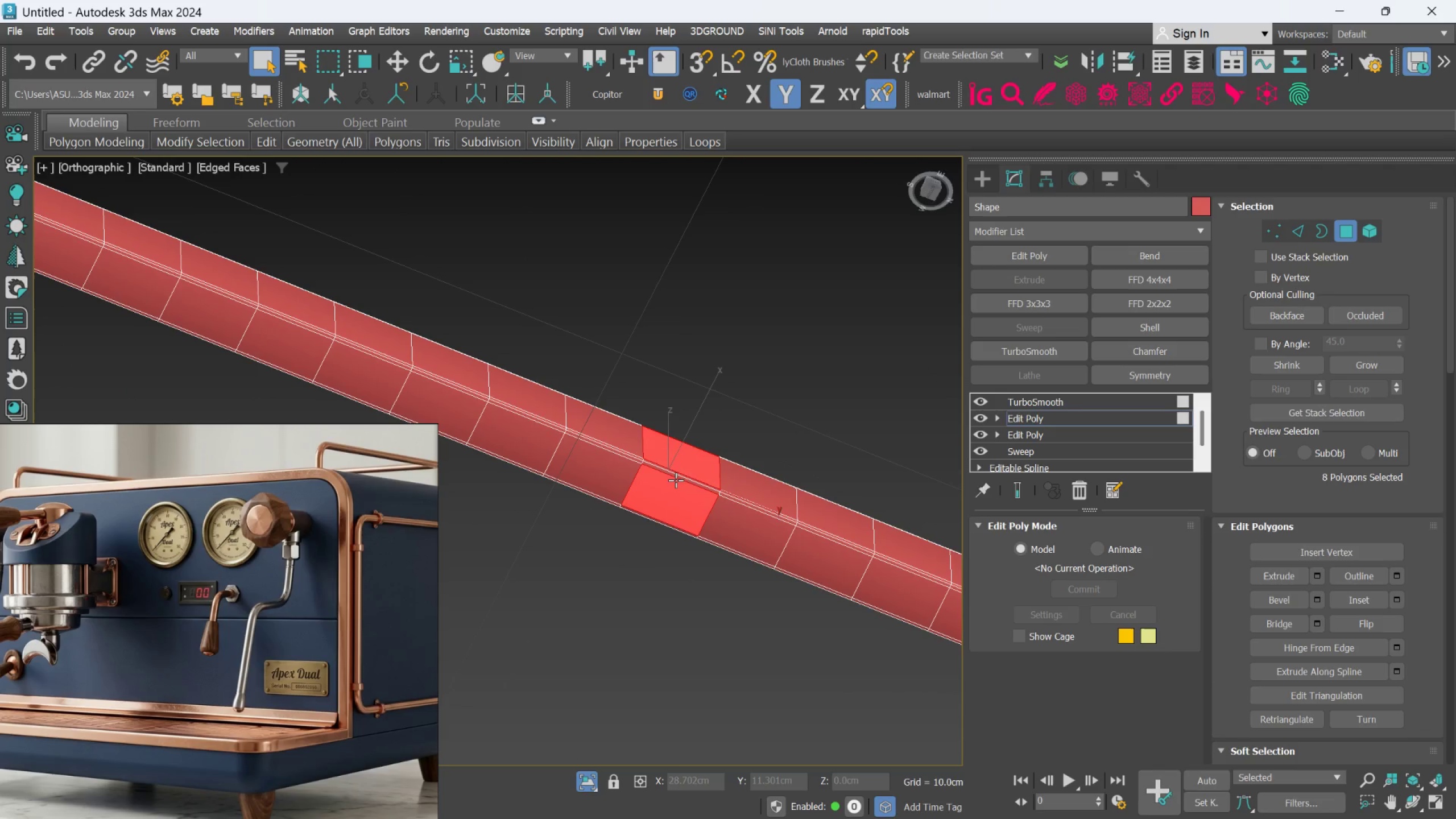 
hold_key(key=ControlLeft, duration=1.16)
left_click([677, 477])
 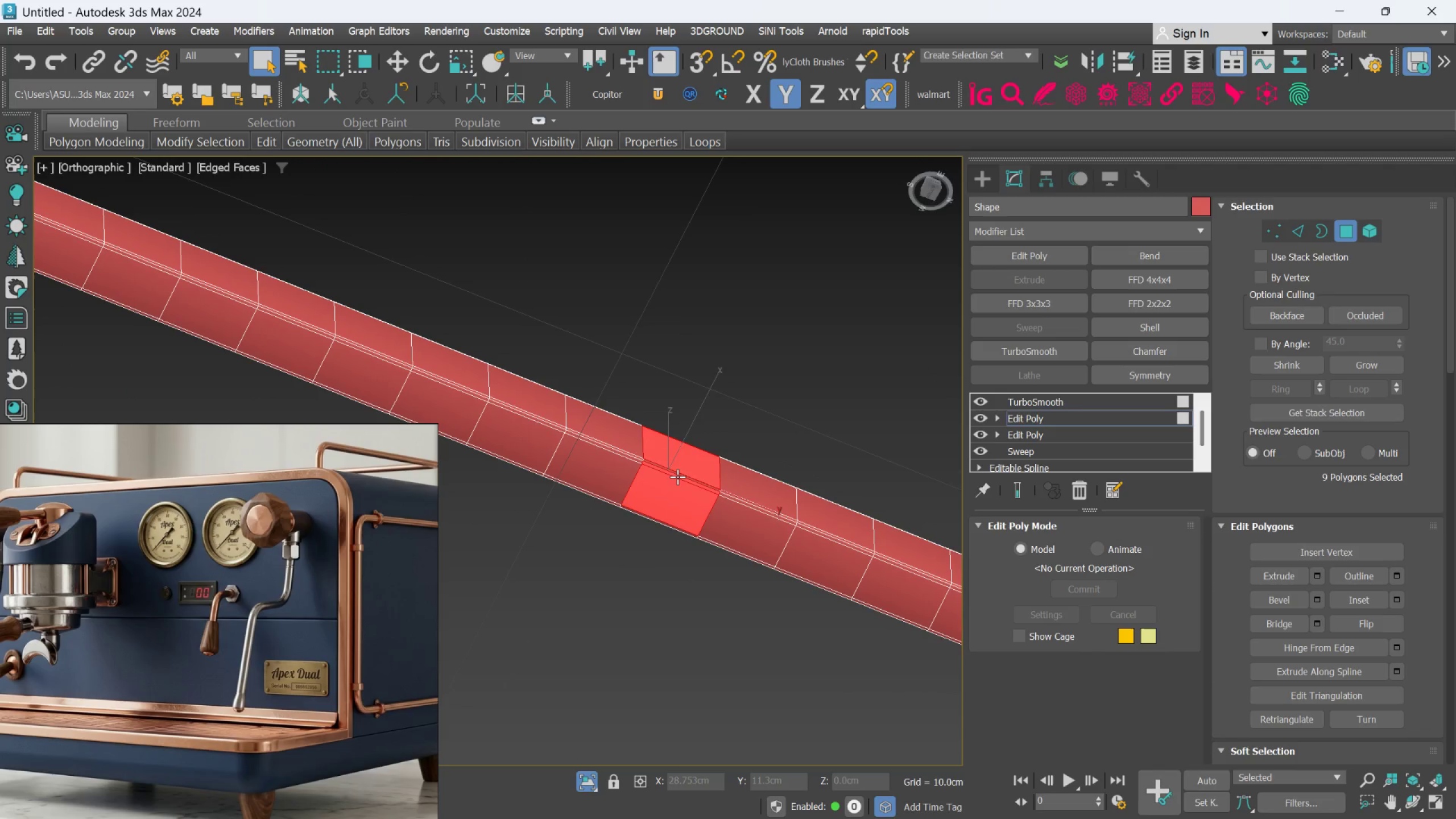 
double_click([677, 477])
 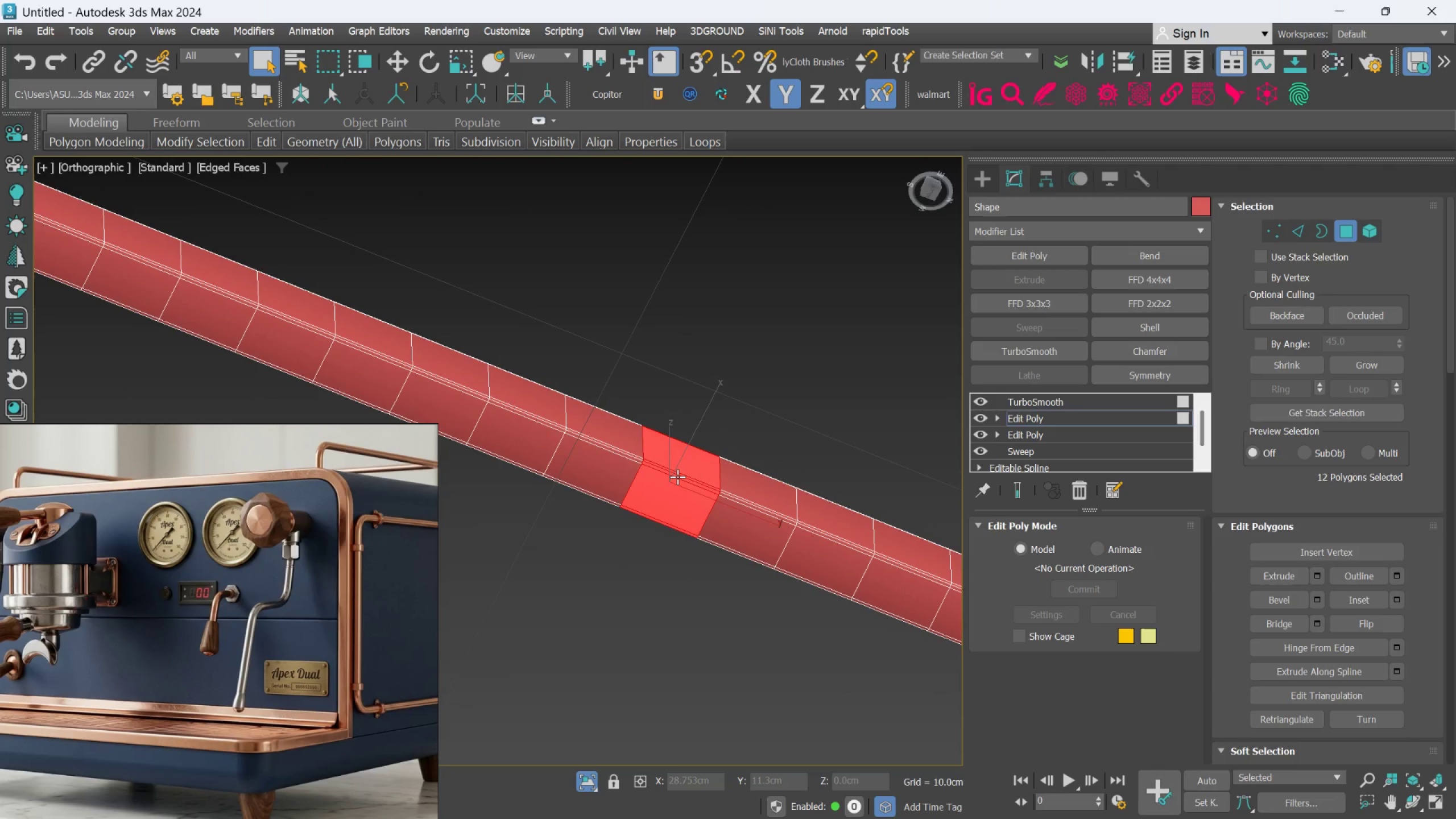 
triple_click([677, 477])
 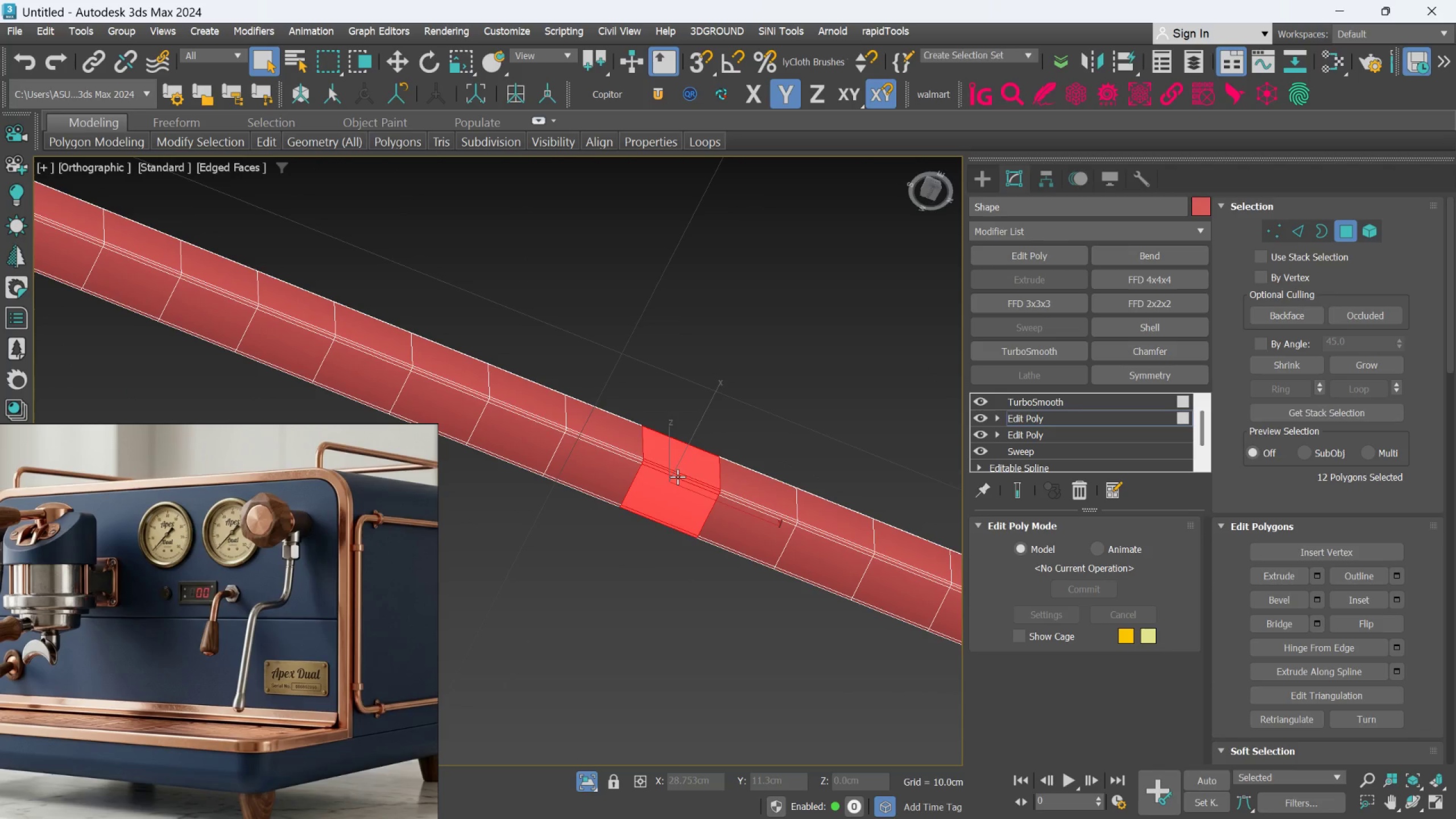 
hold_key(key=AltLeft, duration=0.81)
 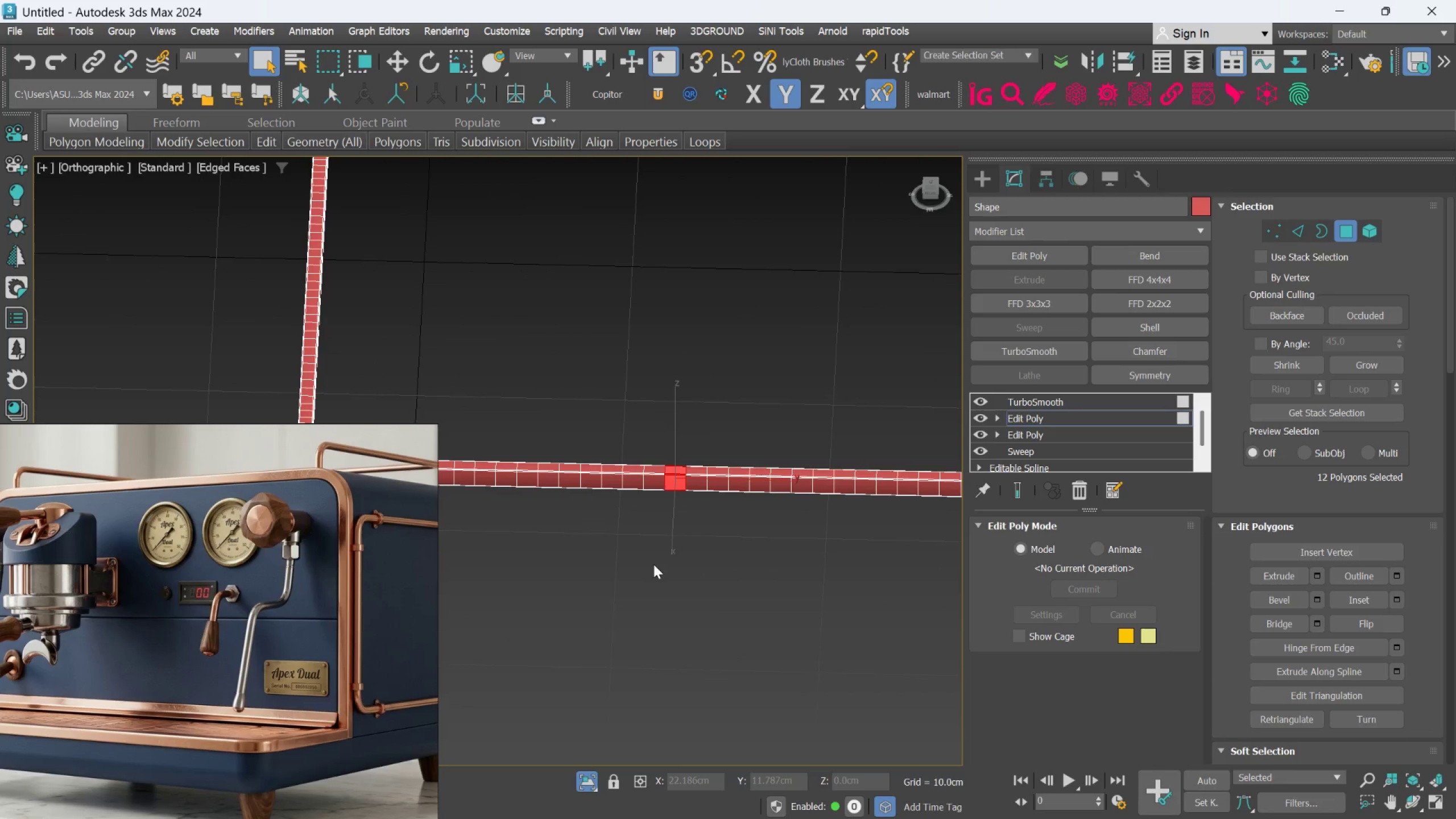 
scroll: coordinate [677, 477], scroll_direction: down, amount: 4.0
 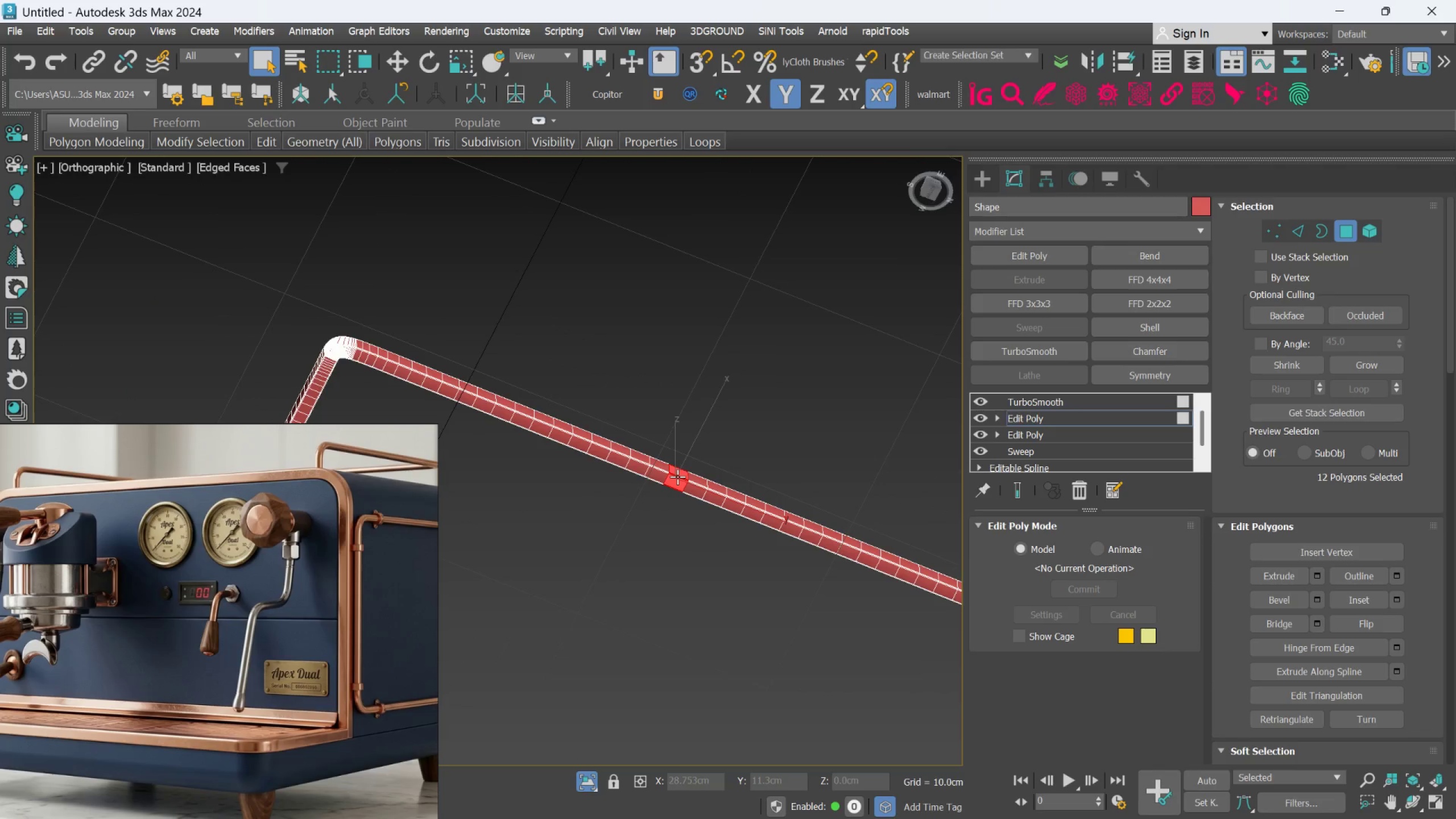 
key(T)
 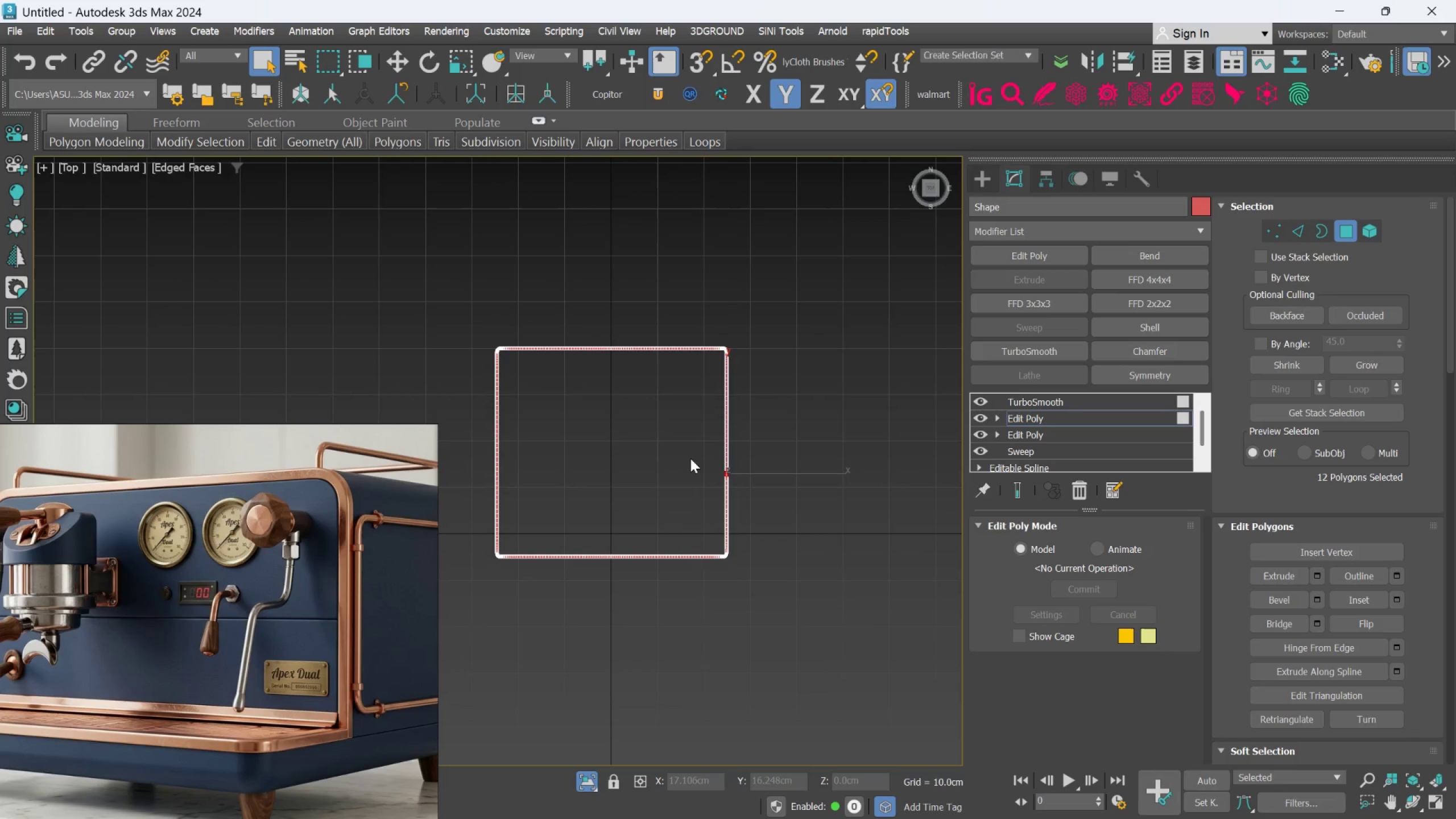 
scroll: coordinate [707, 458], scroll_direction: up, amount: 3.0
 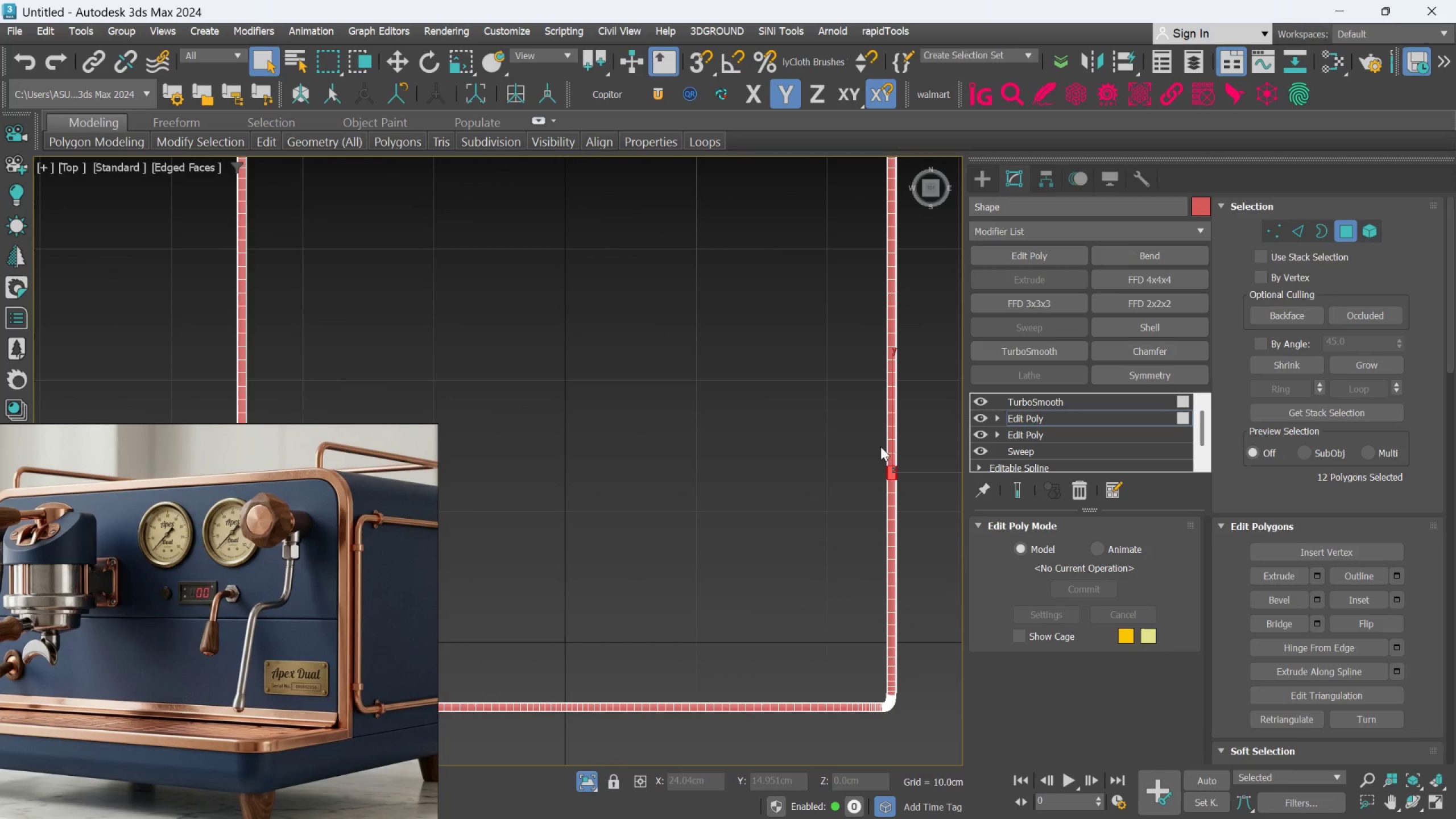 
scroll: coordinate [883, 460], scroll_direction: down, amount: 1.0
 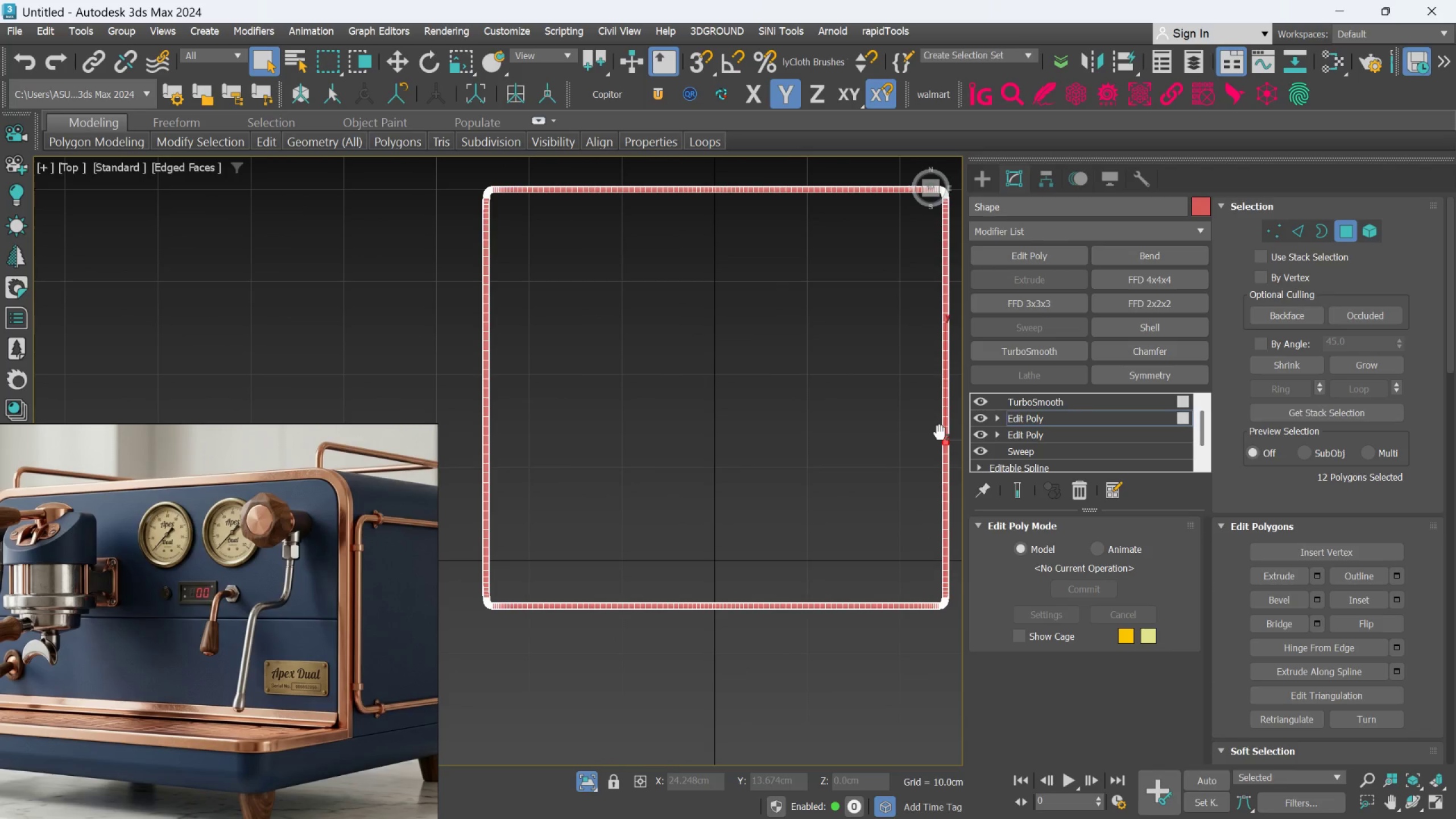 
scroll: coordinate [936, 440], scroll_direction: up, amount: 1.0
 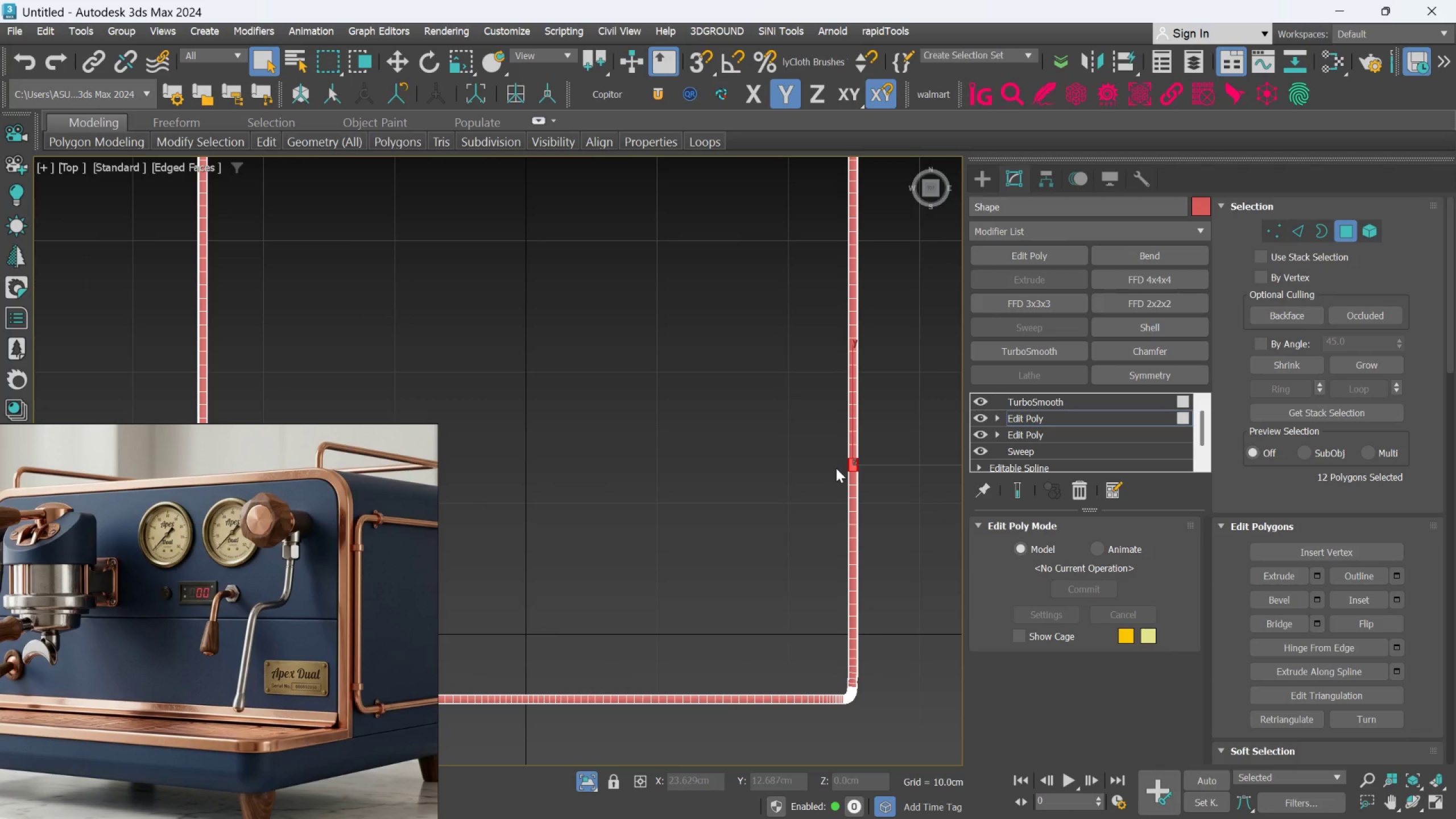 
key(Delete)
 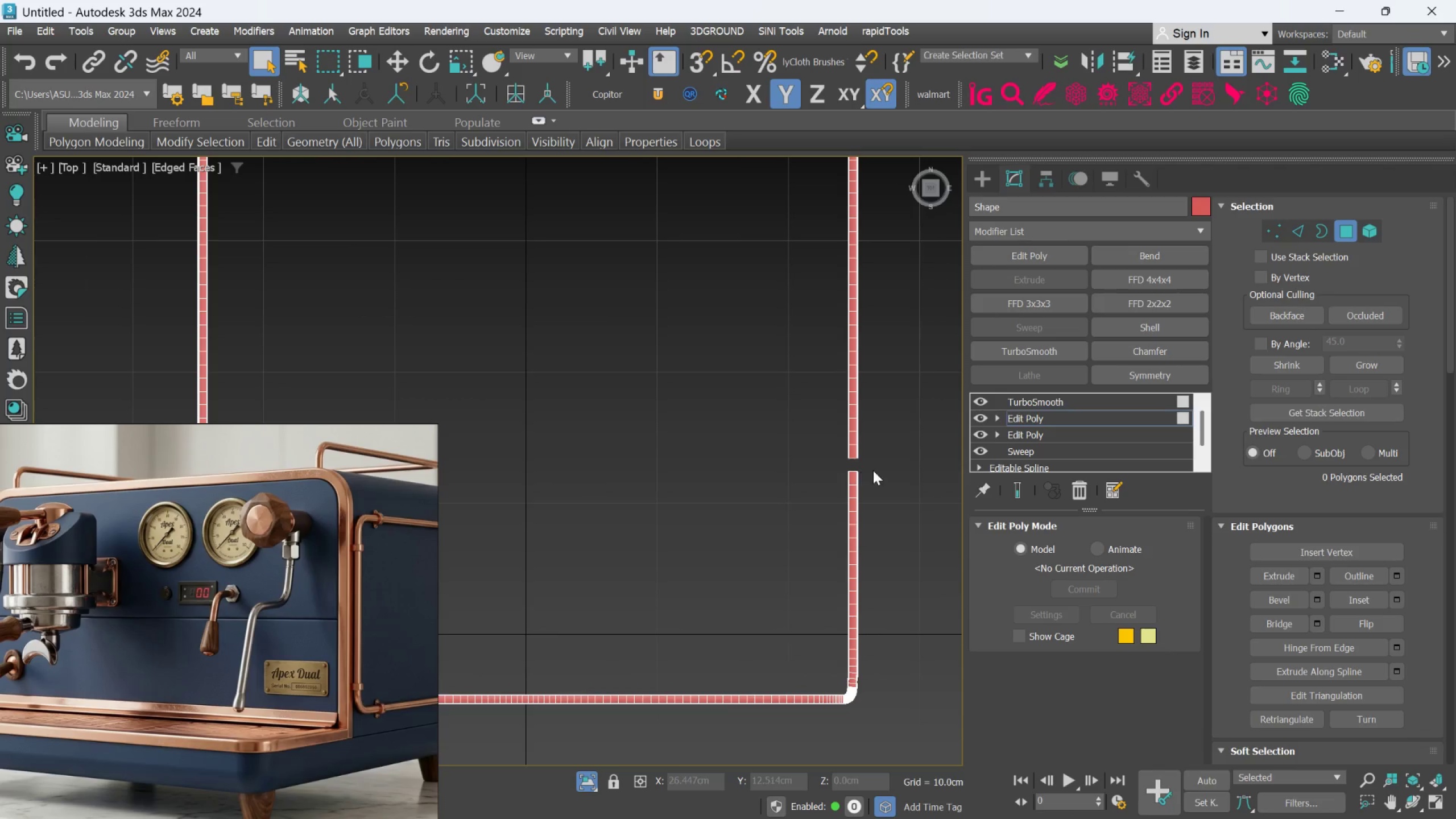 
scroll: coordinate [873, 470], scroll_direction: down, amount: 2.0
 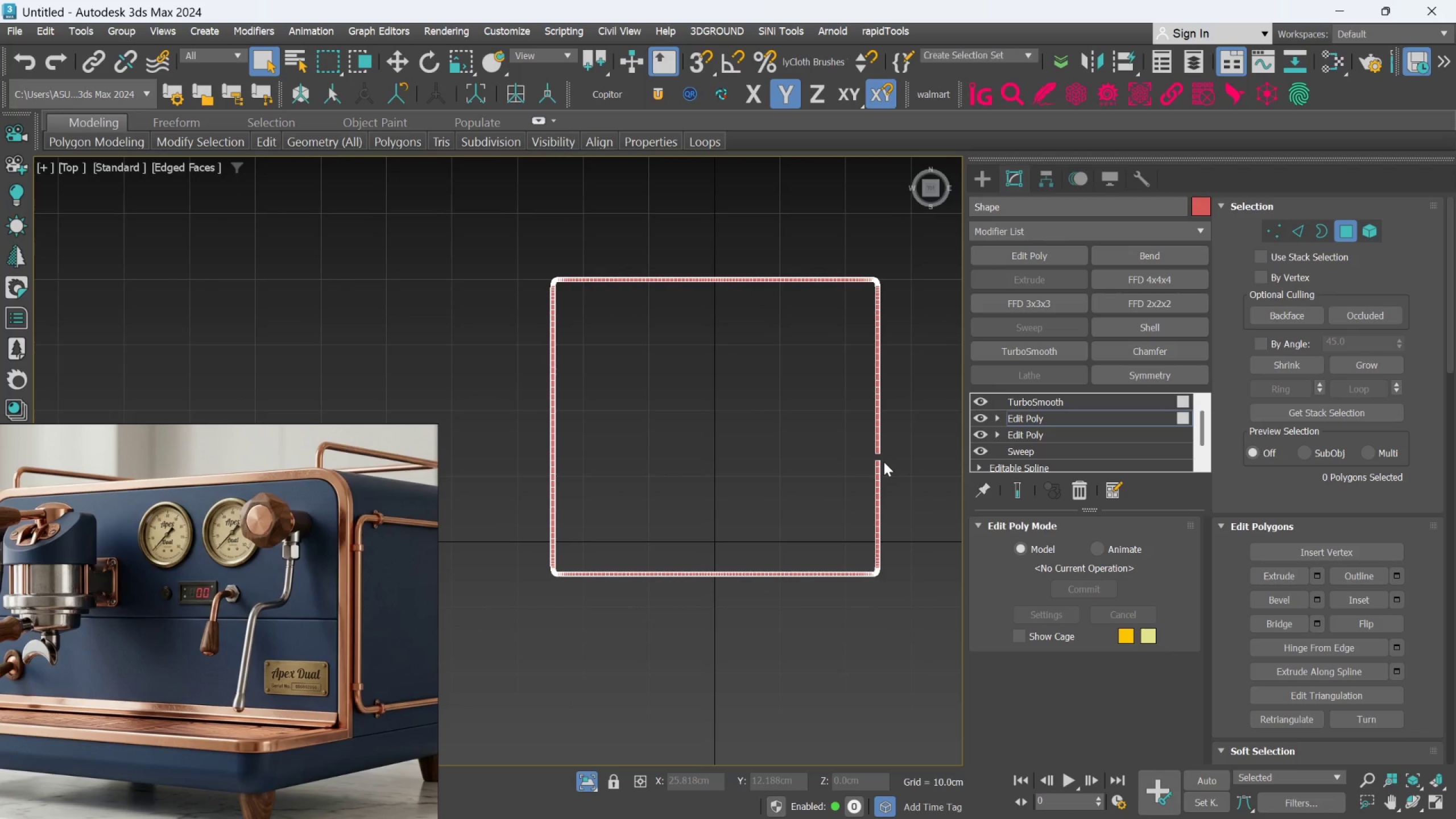 
scroll: coordinate [880, 462], scroll_direction: up, amount: 1.0
 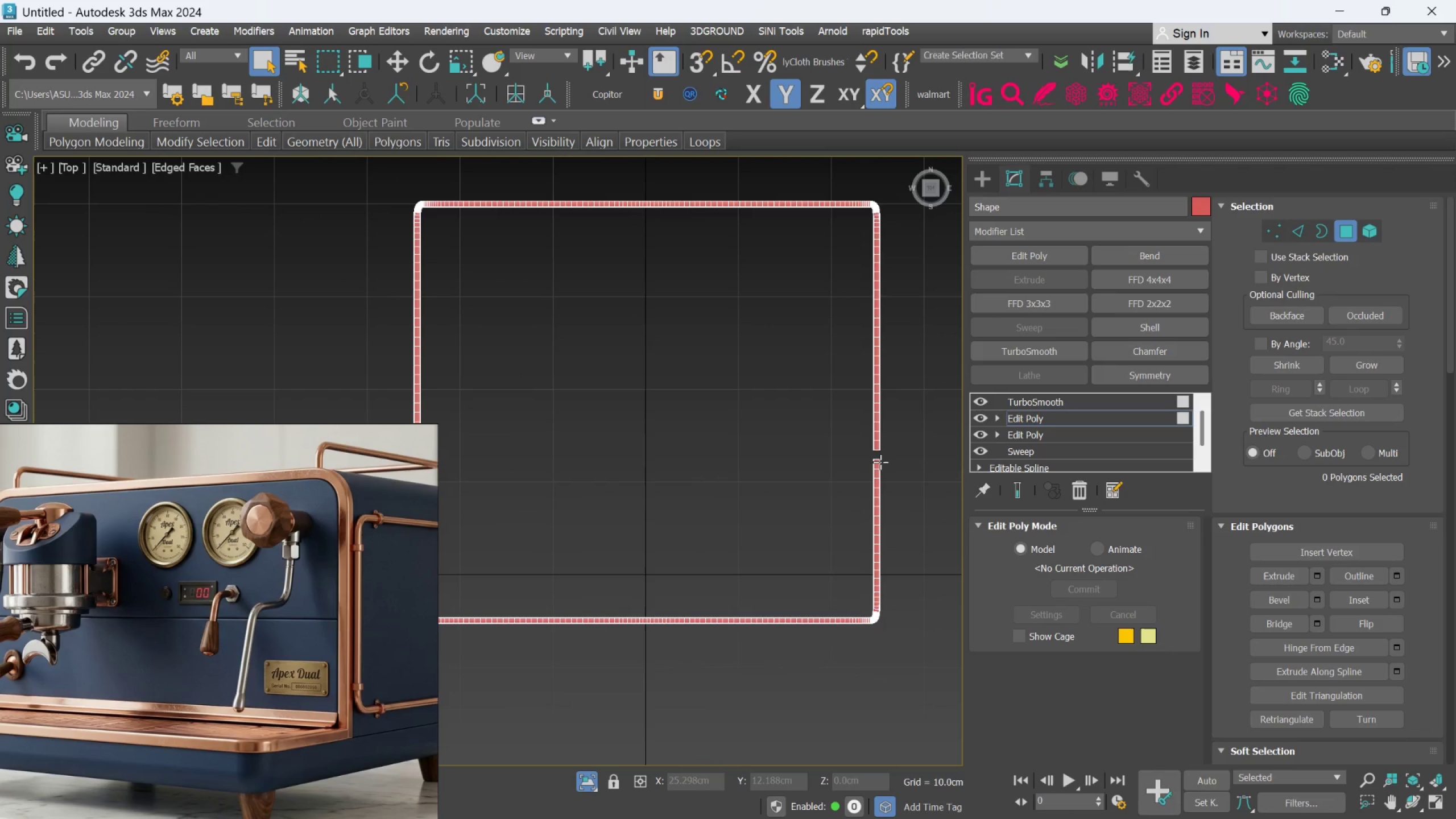 
key(T)
 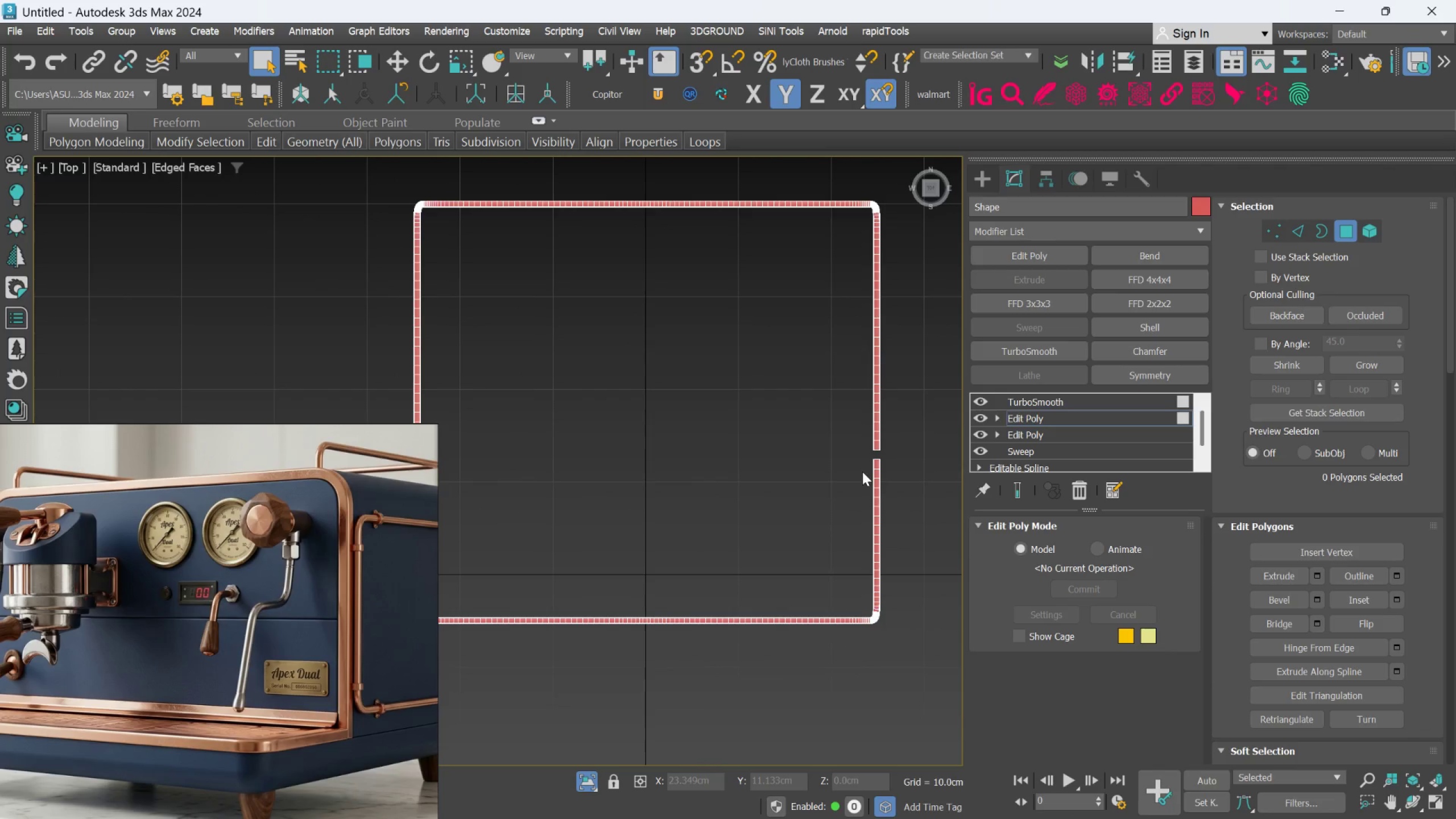 
key(F)
 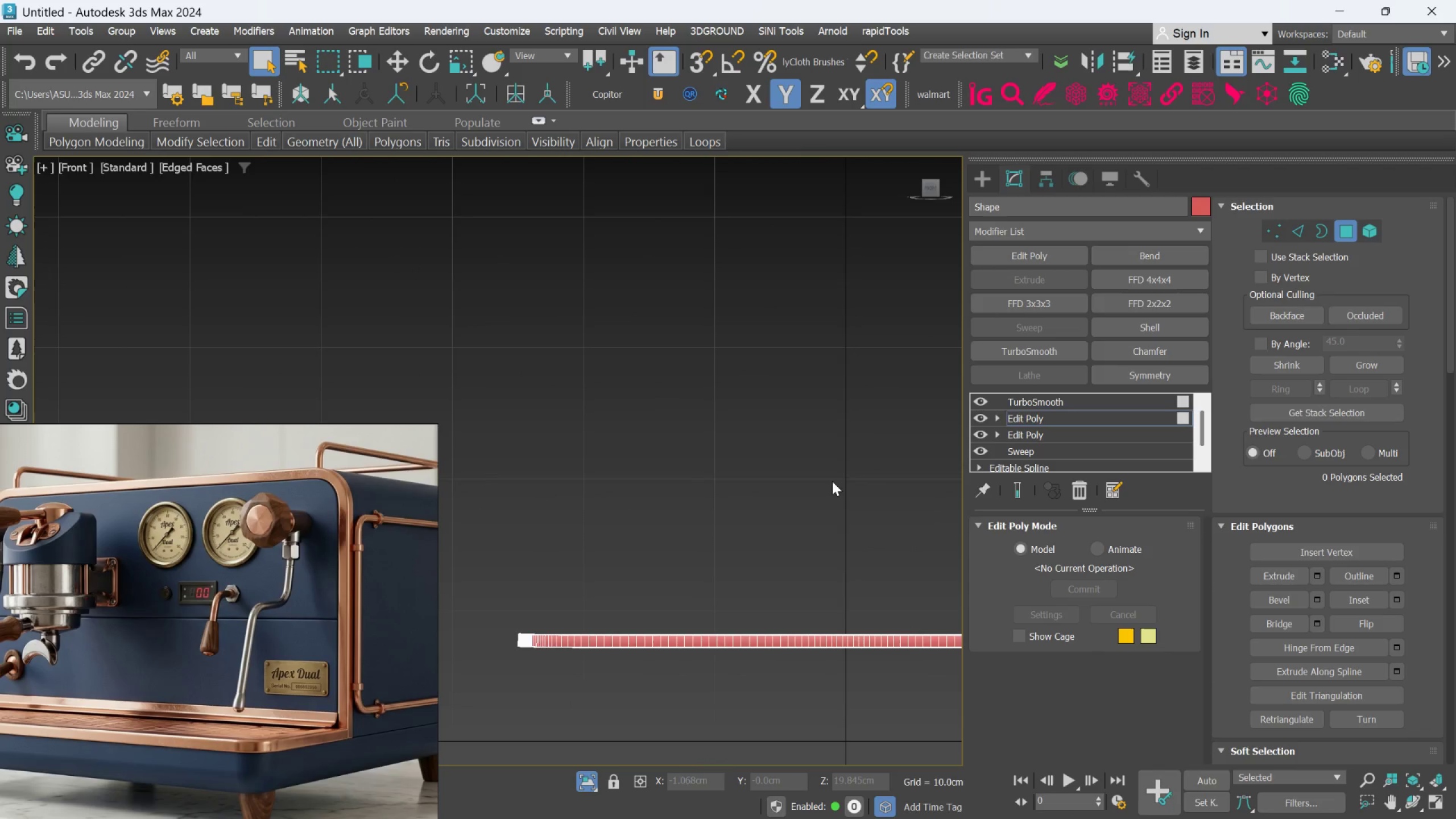 
hold_key(key=AltLeft, duration=0.54)
 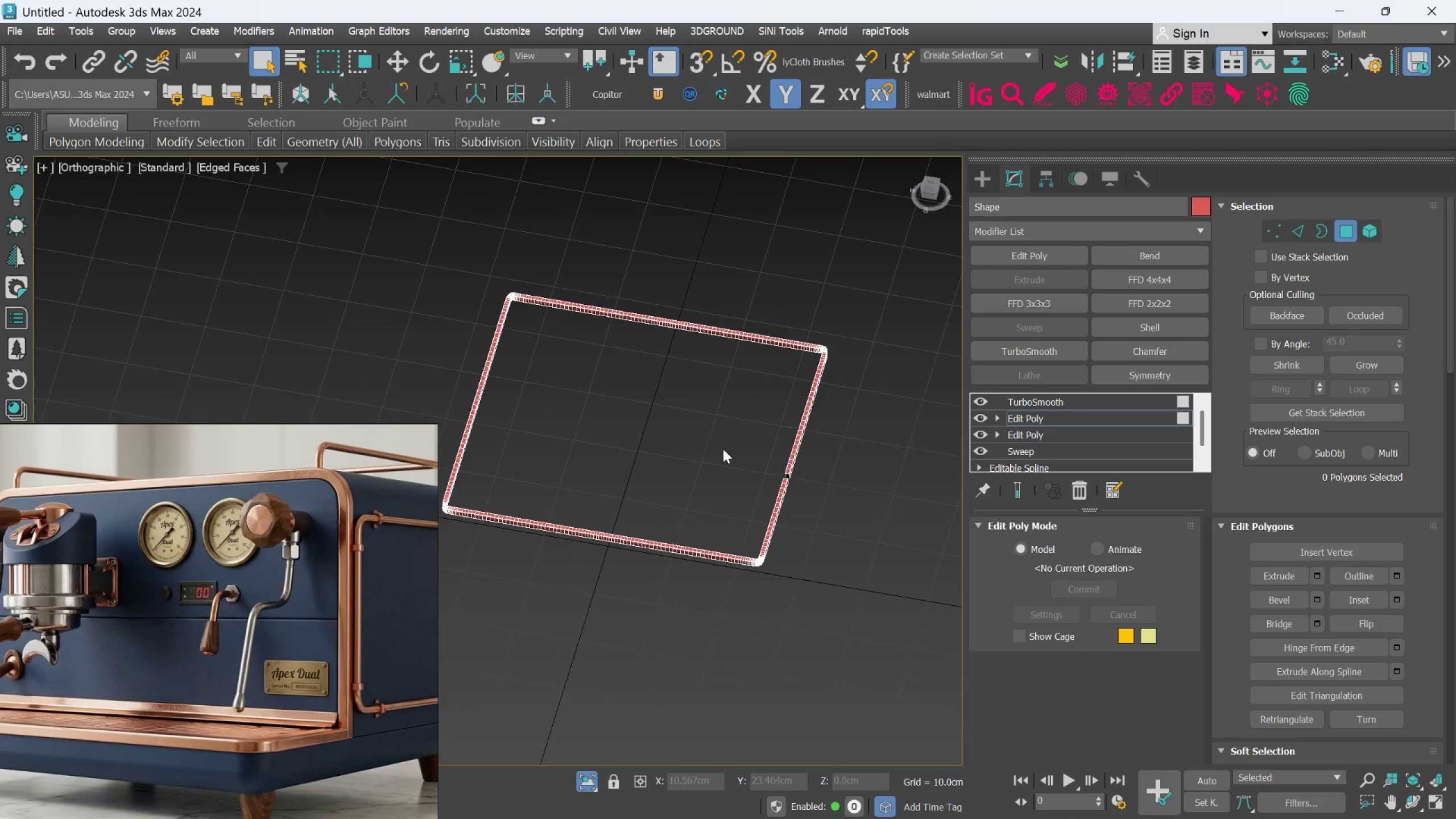 
scroll: coordinate [830, 482], scroll_direction: down, amount: 2.0
 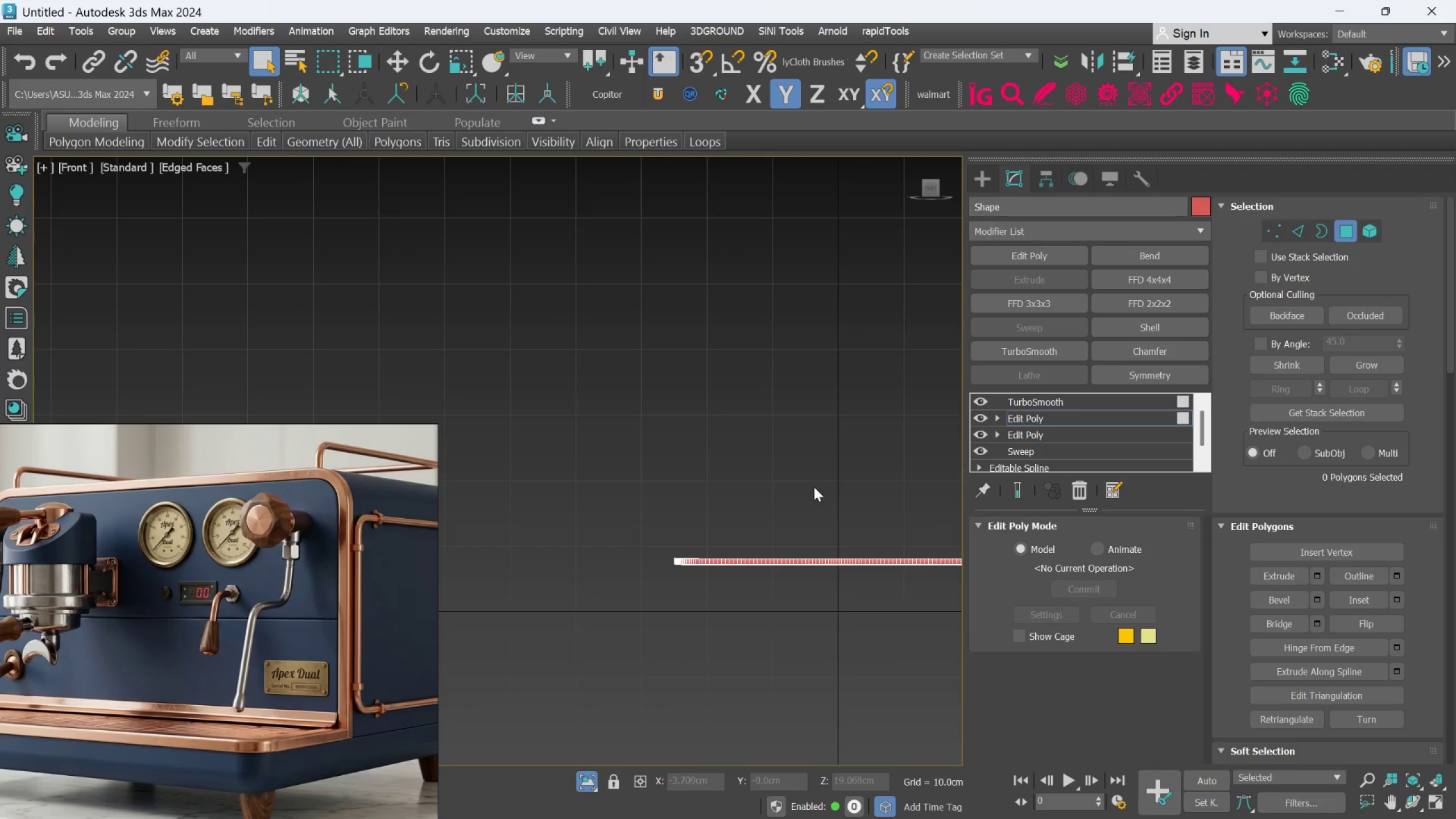 
key(Alt+AltLeft)
 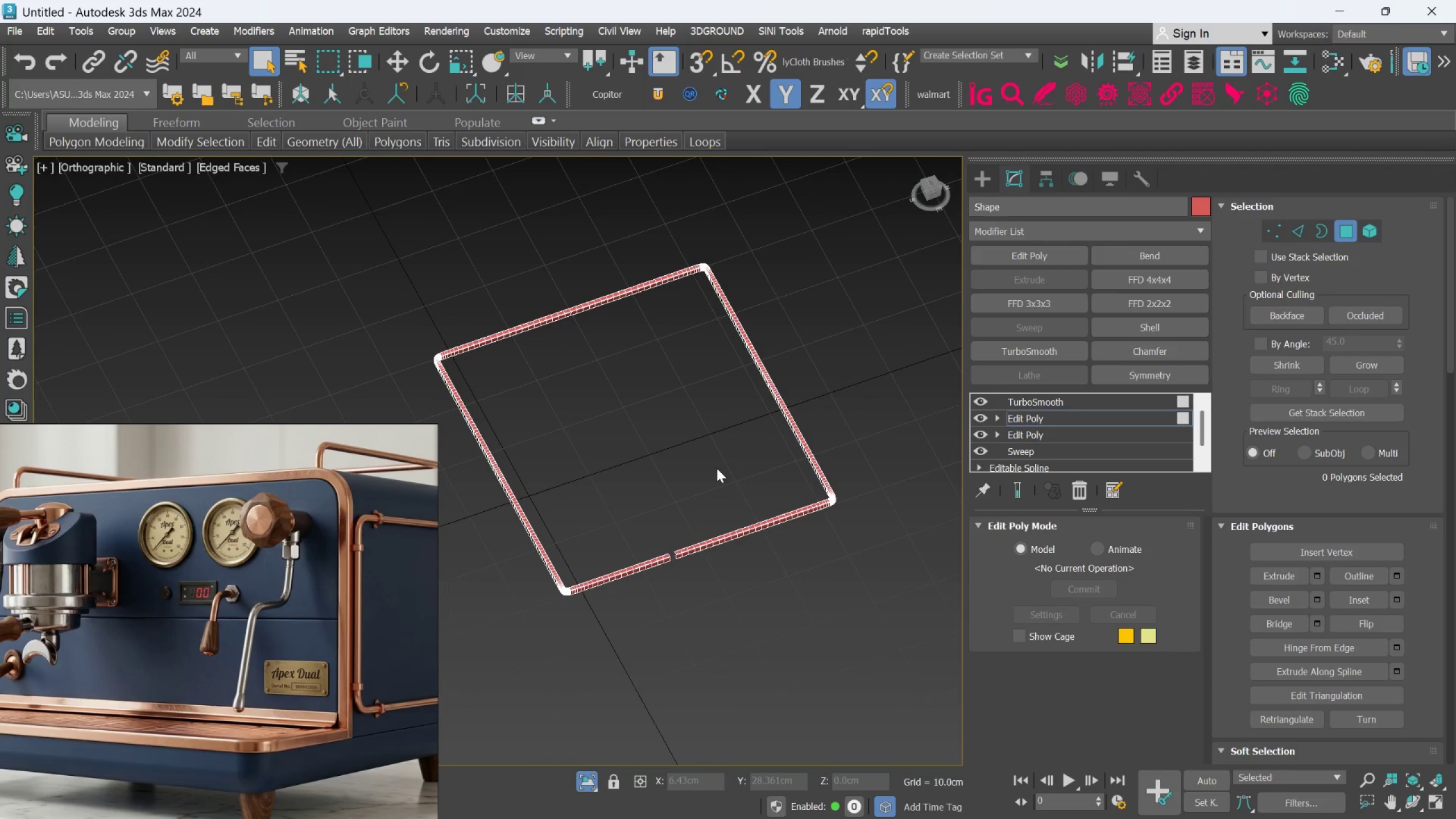 
key(F)
 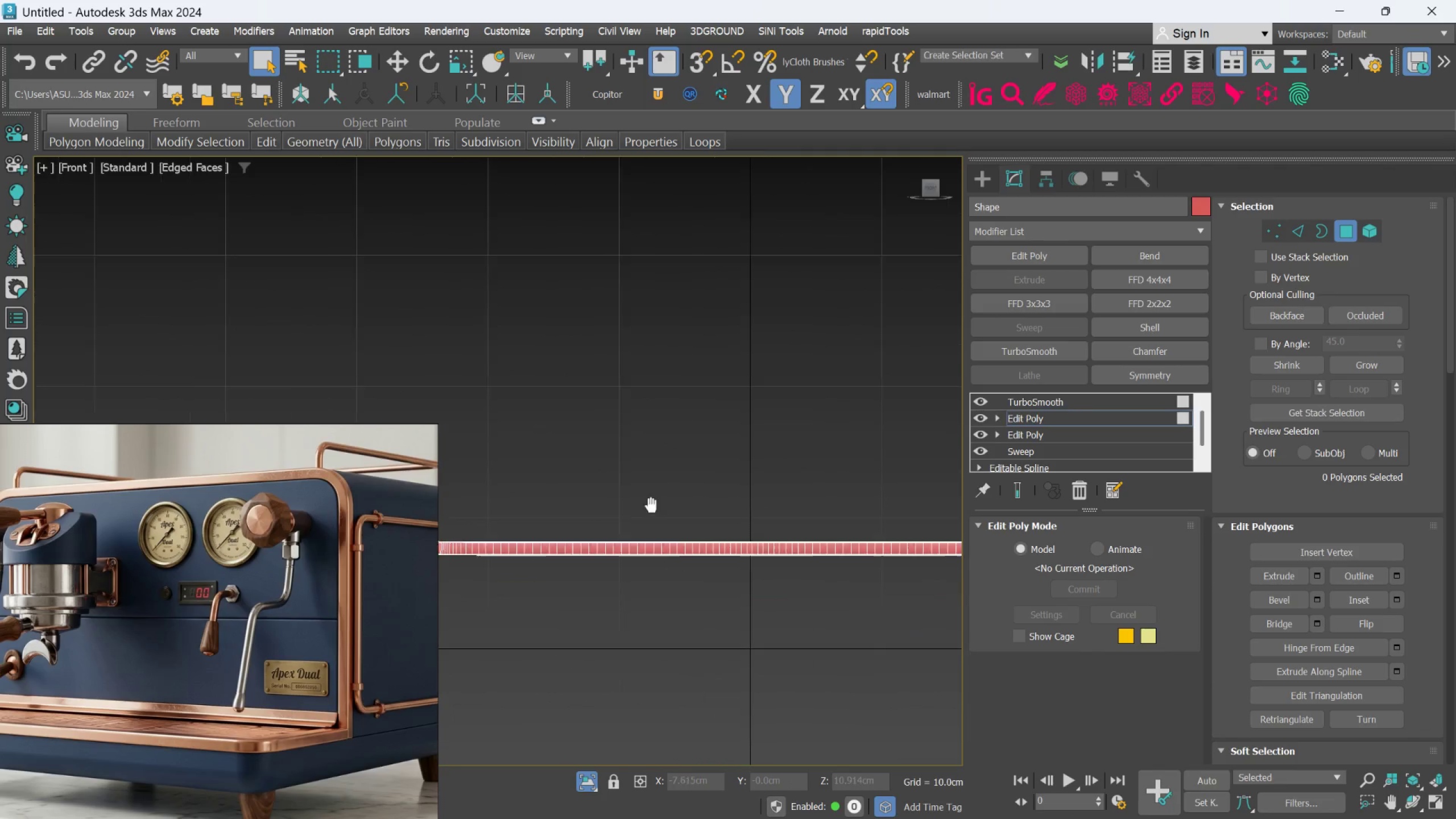 
hold_key(key=AltLeft, duration=0.6)
 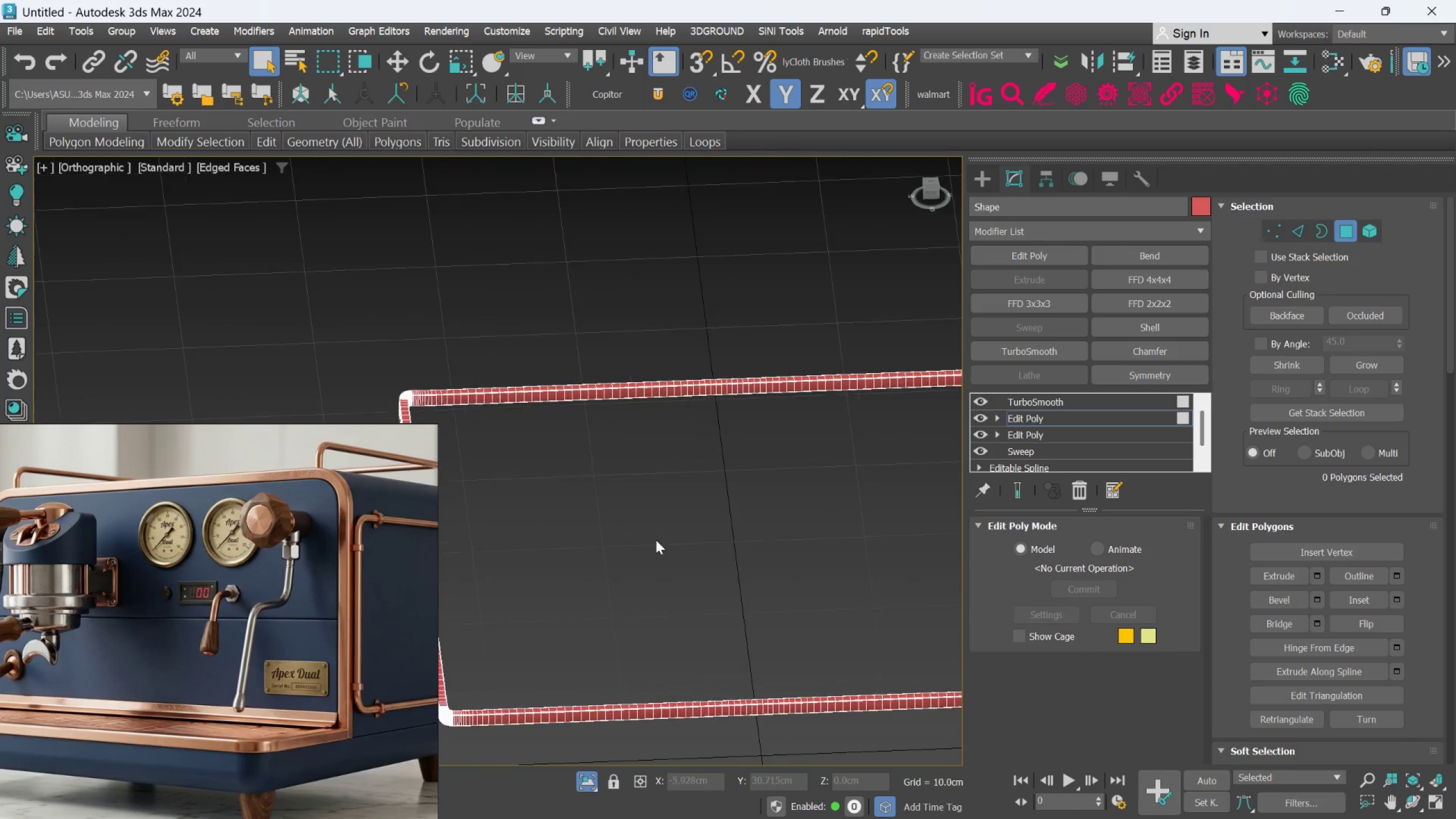 
hold_key(key=AltLeft, duration=0.4)
 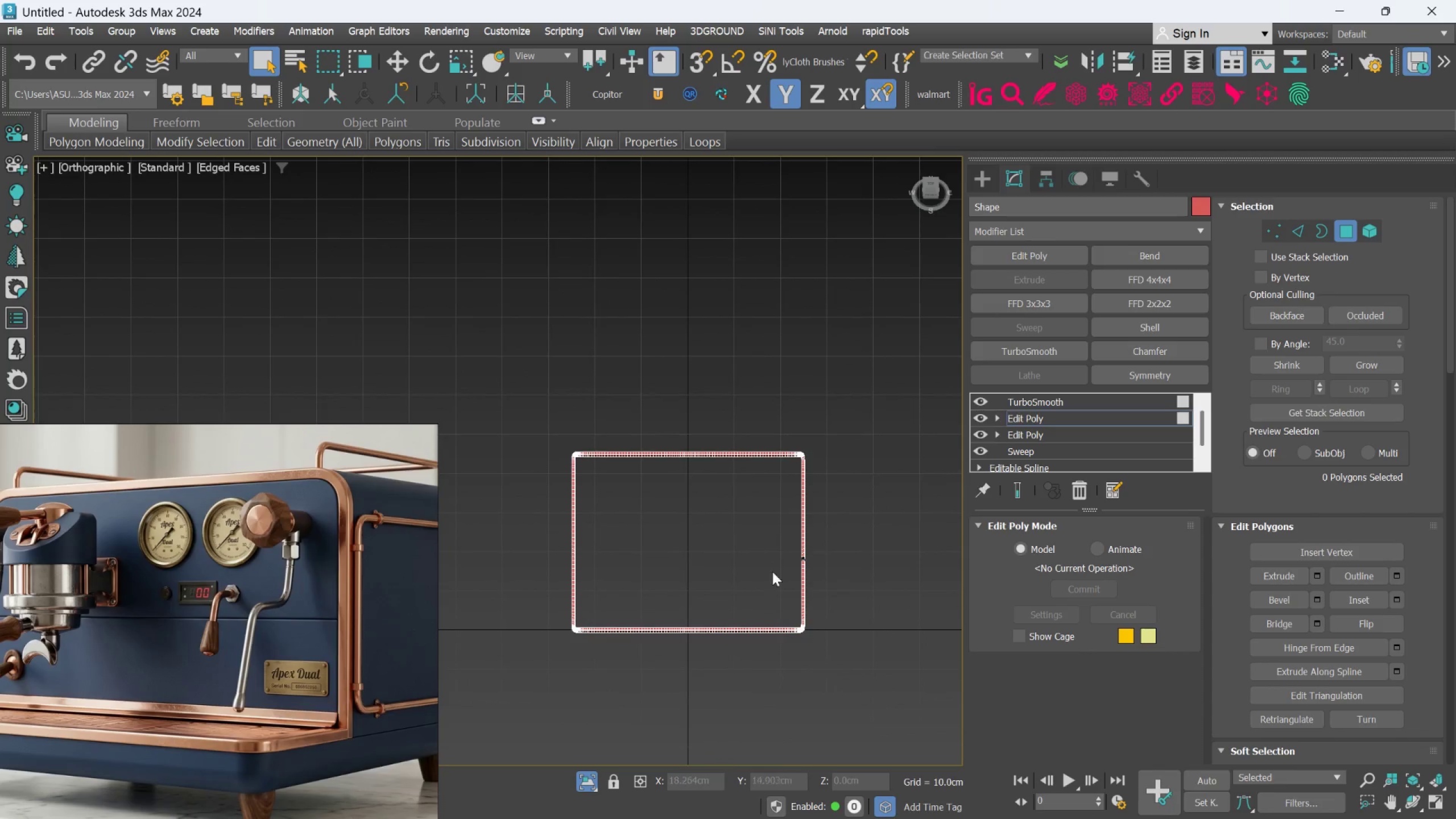 
scroll: coordinate [656, 540], scroll_direction: down, amount: 3.0
 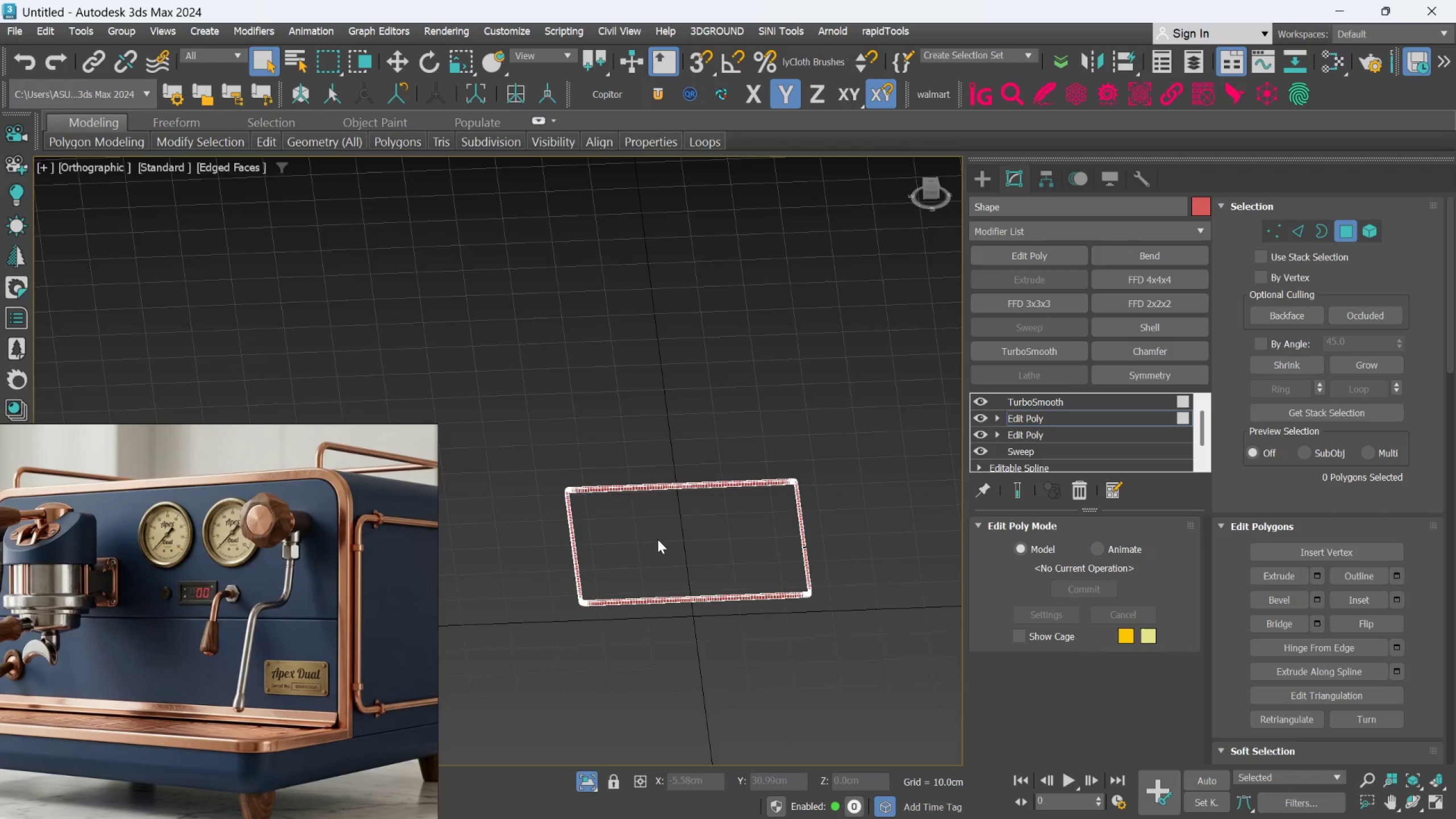 
hold_key(key=AltLeft, duration=0.9)
 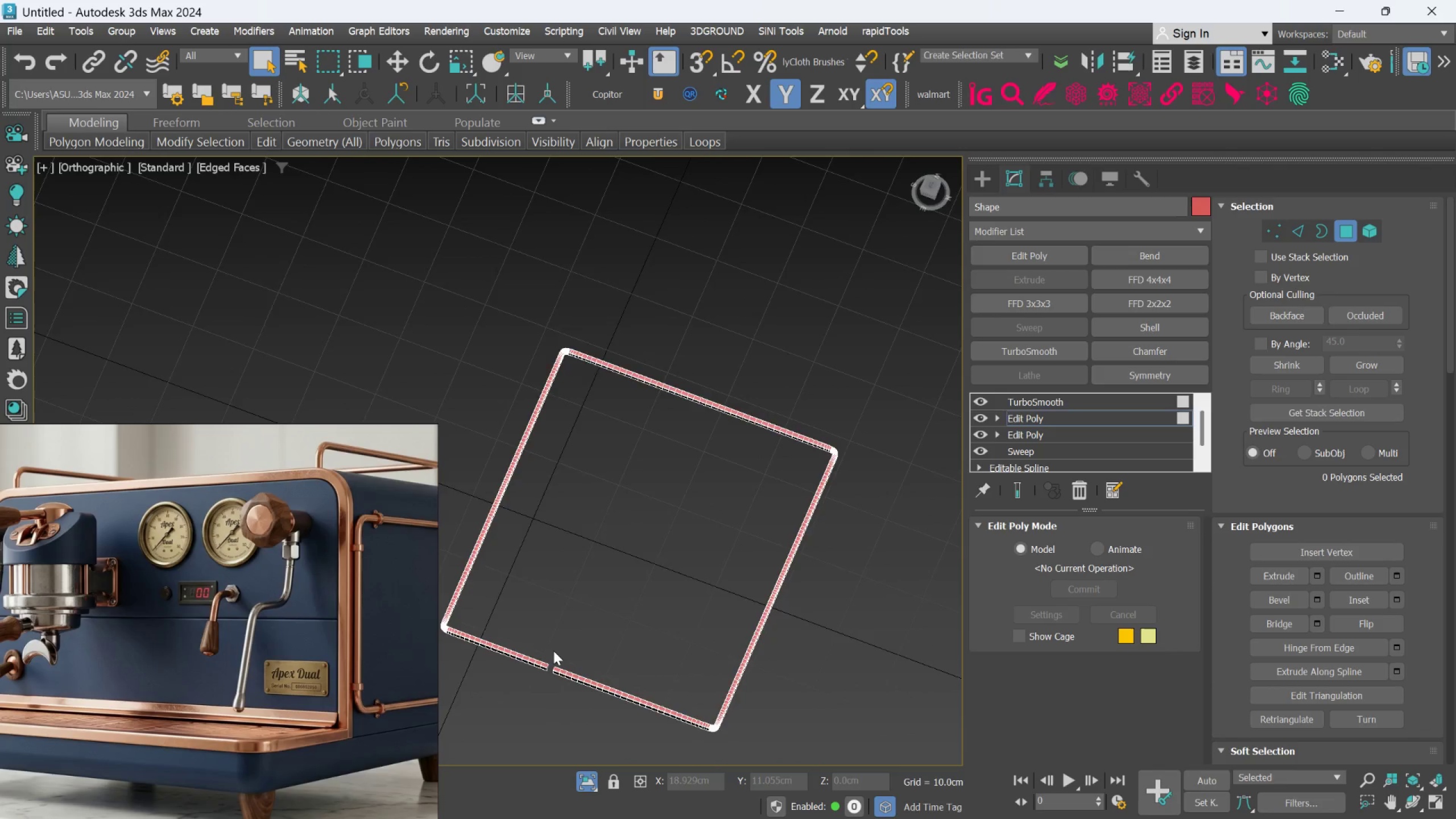 
scroll: coordinate [809, 545], scroll_direction: up, amount: 1.0
 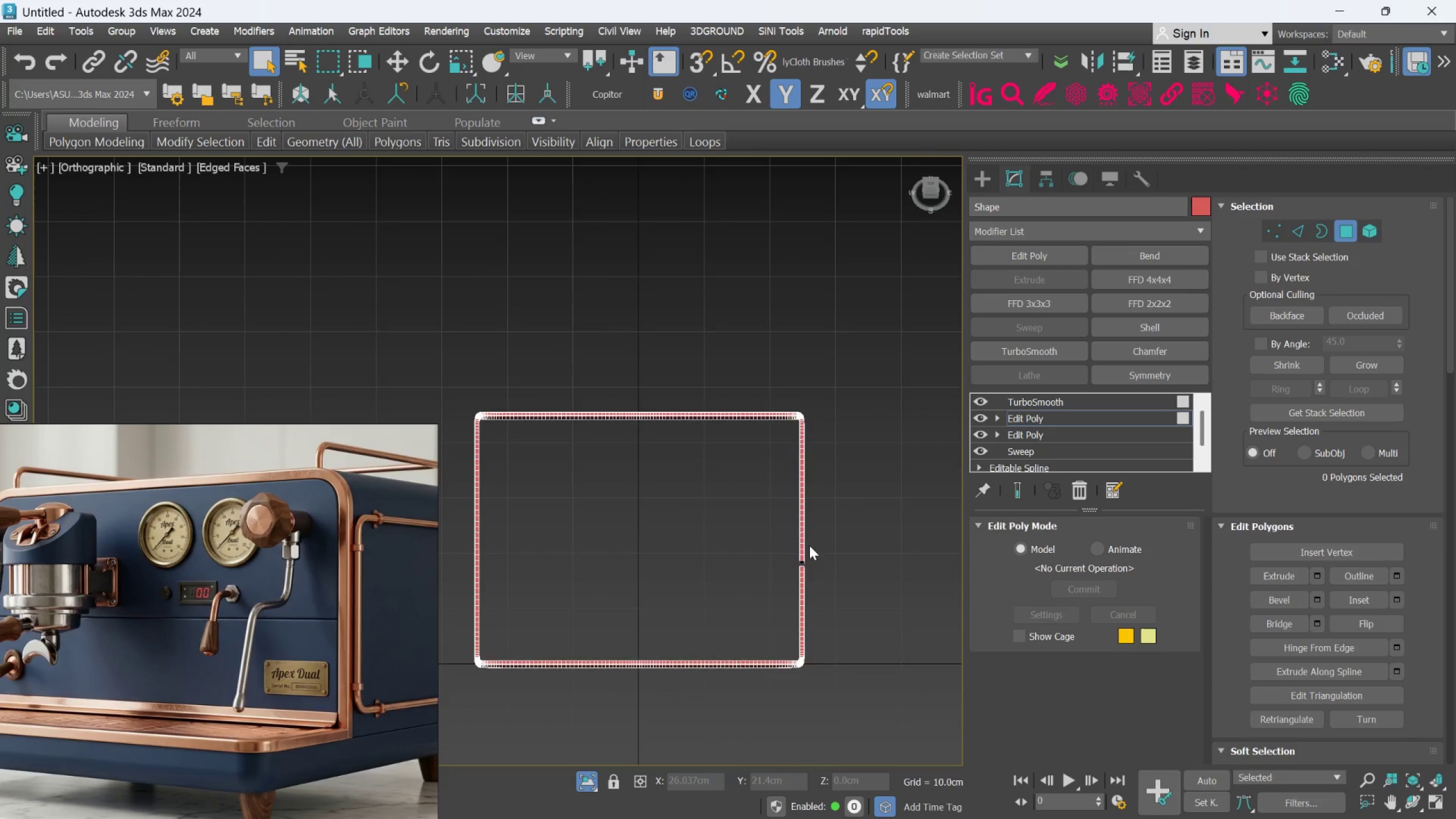 
hold_key(key=AltLeft, duration=0.86)
 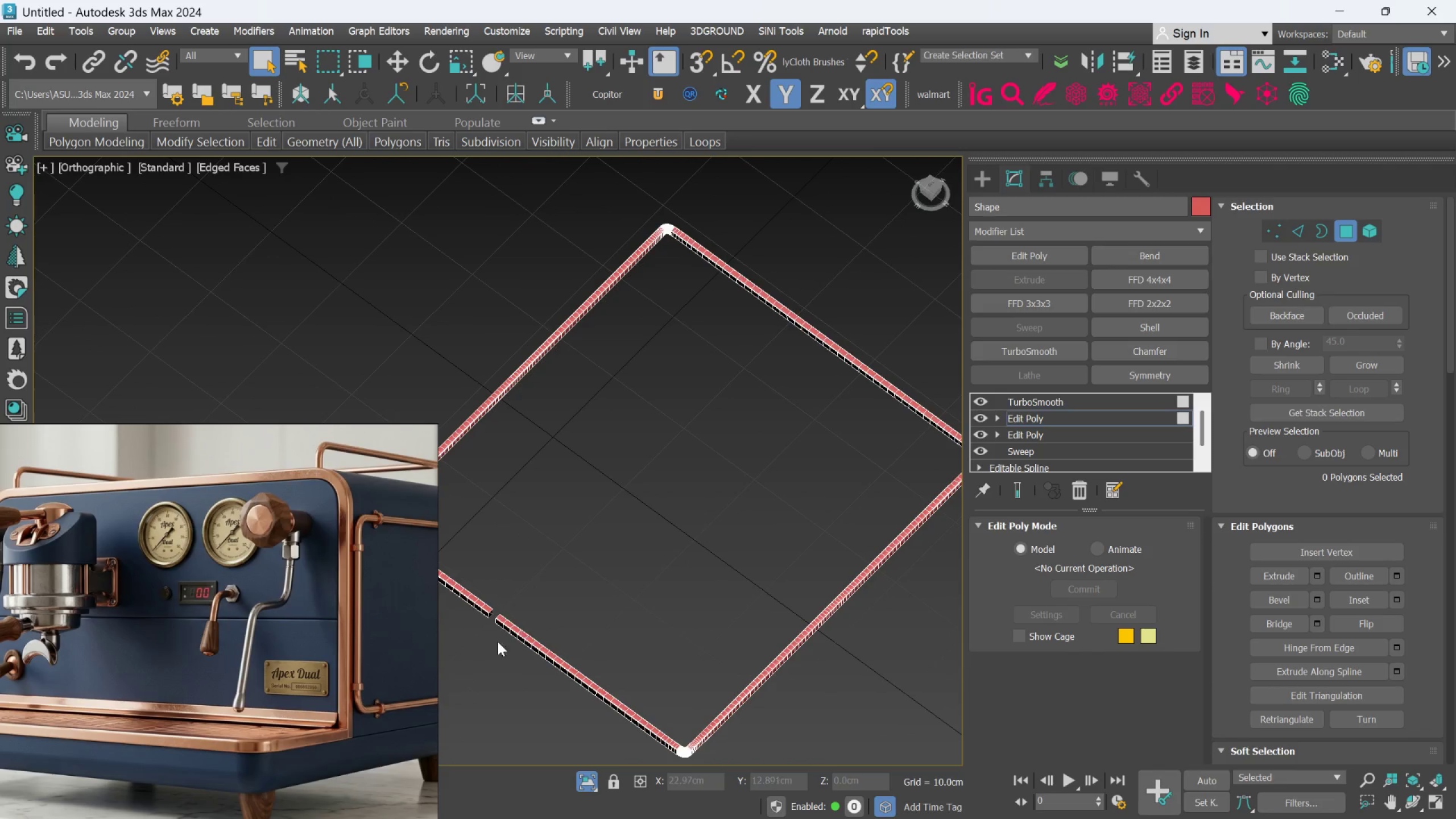 
scroll: coordinate [519, 590], scroll_direction: up, amount: 2.0
 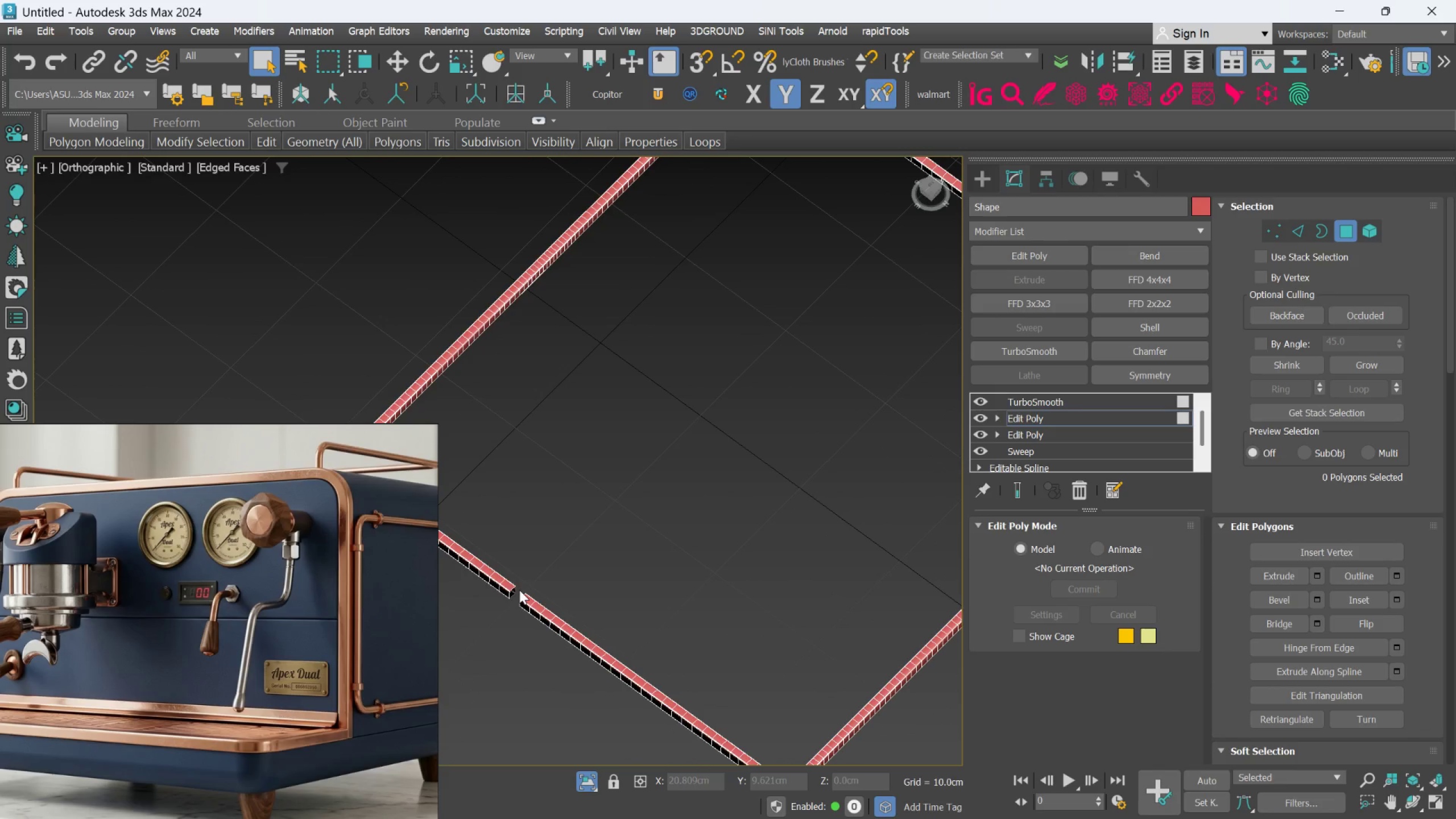 
hold_key(key=AltLeft, duration=0.74)
 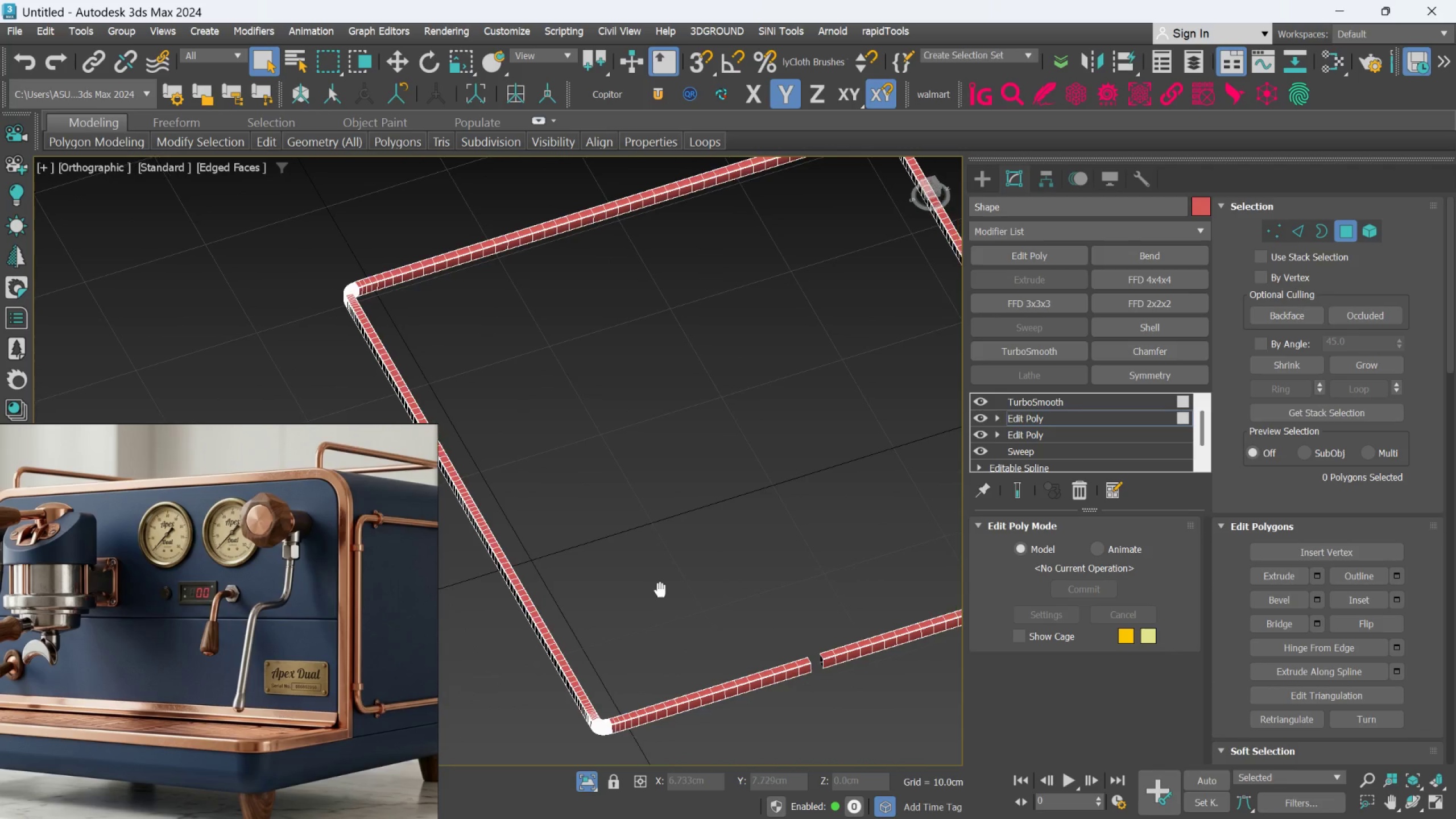 
hold_key(key=AltLeft, duration=1.41)
 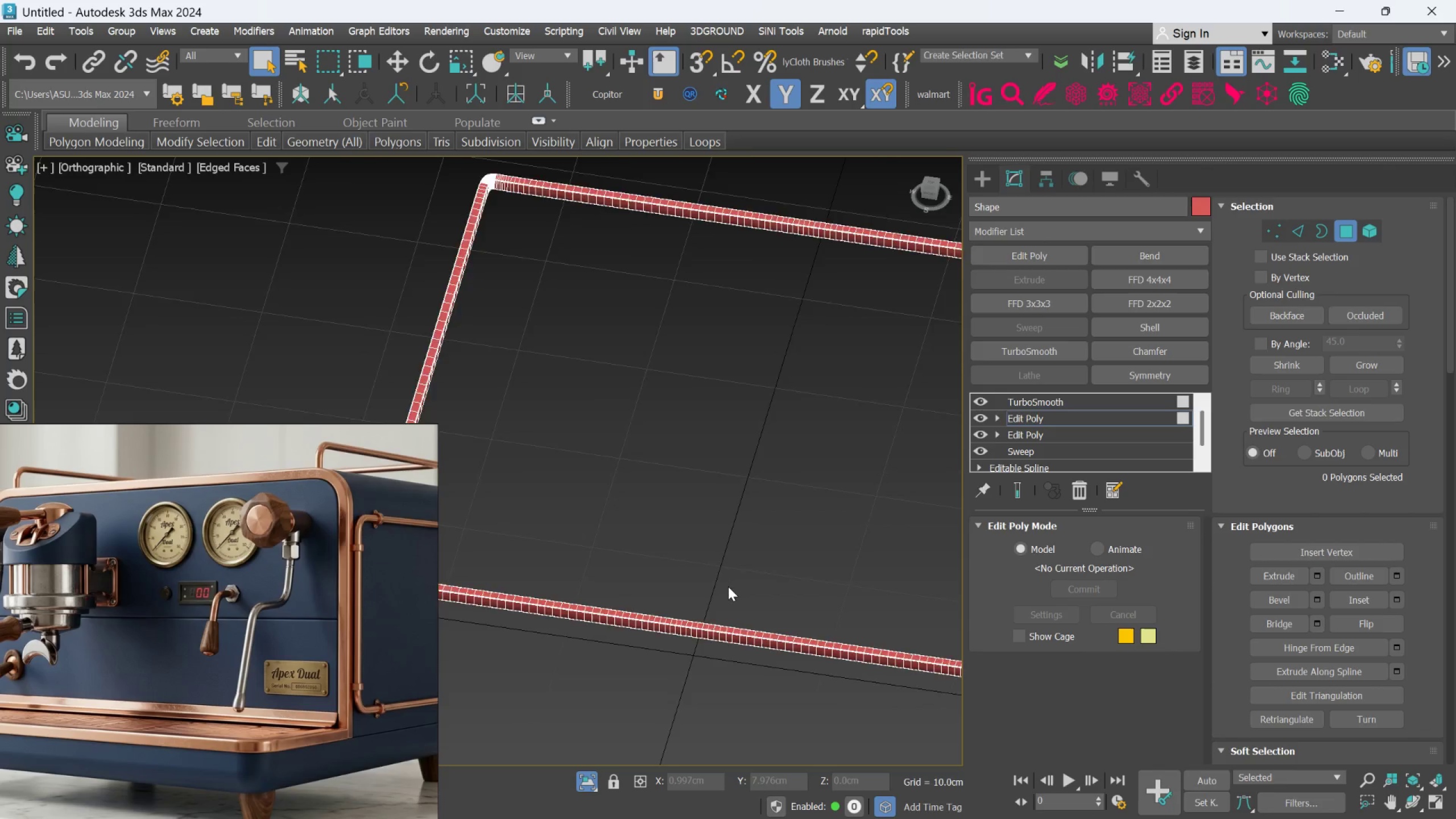 
hold_key(key=AltLeft, duration=0.45)
 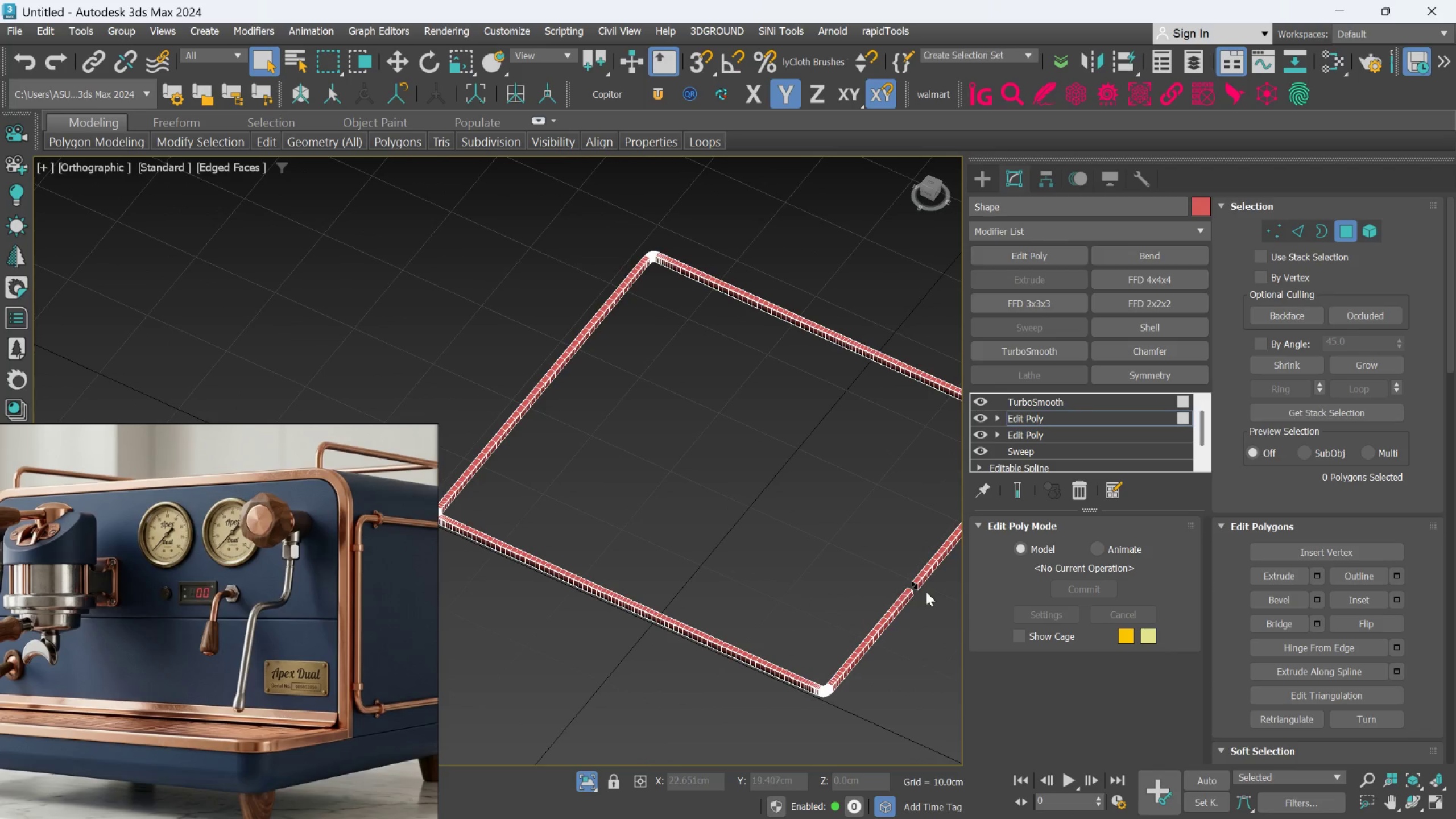 
scroll: coordinate [728, 586], scroll_direction: down, amount: 1.0
 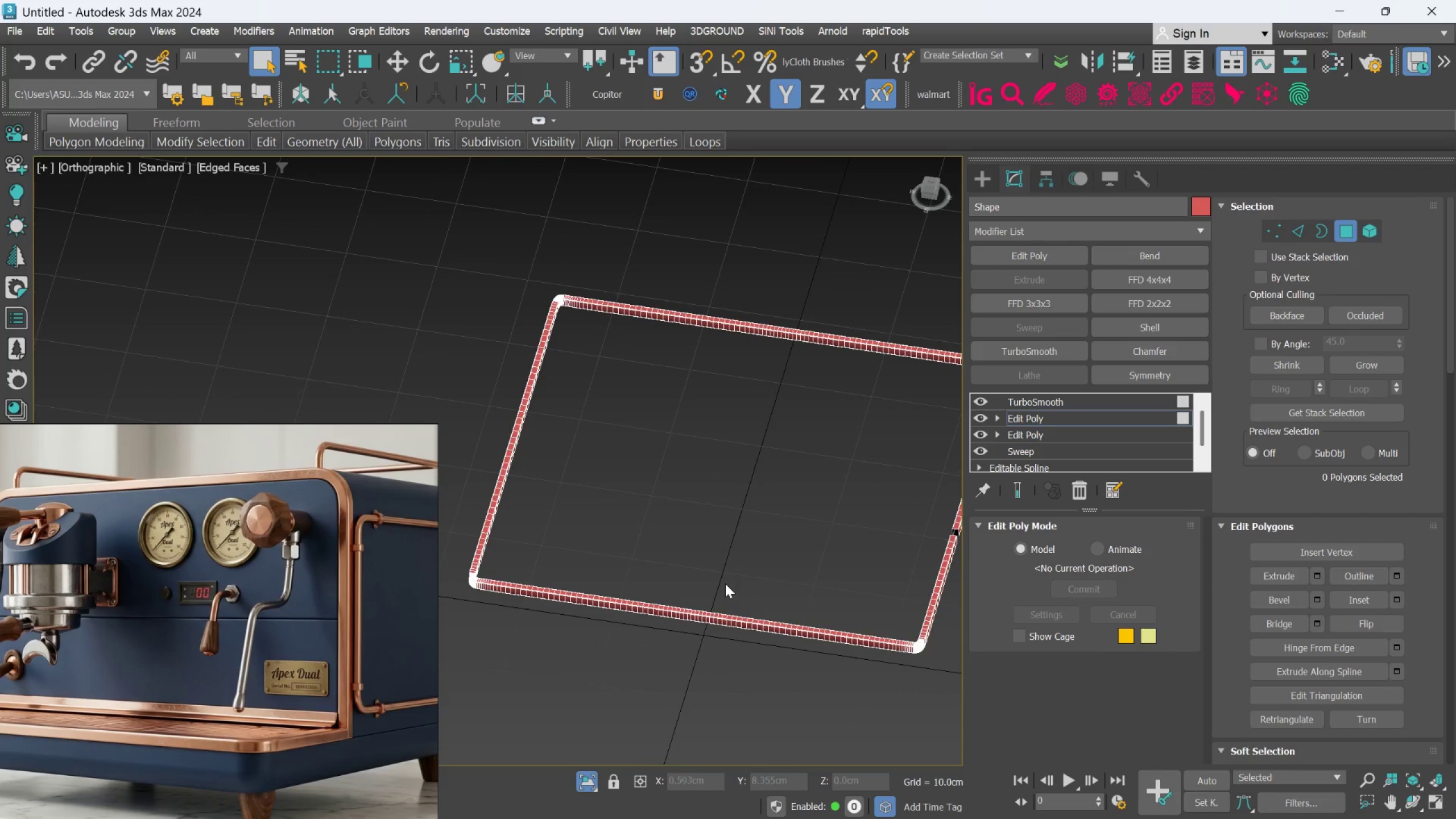 
scroll: coordinate [927, 592], scroll_direction: up, amount: 2.0
 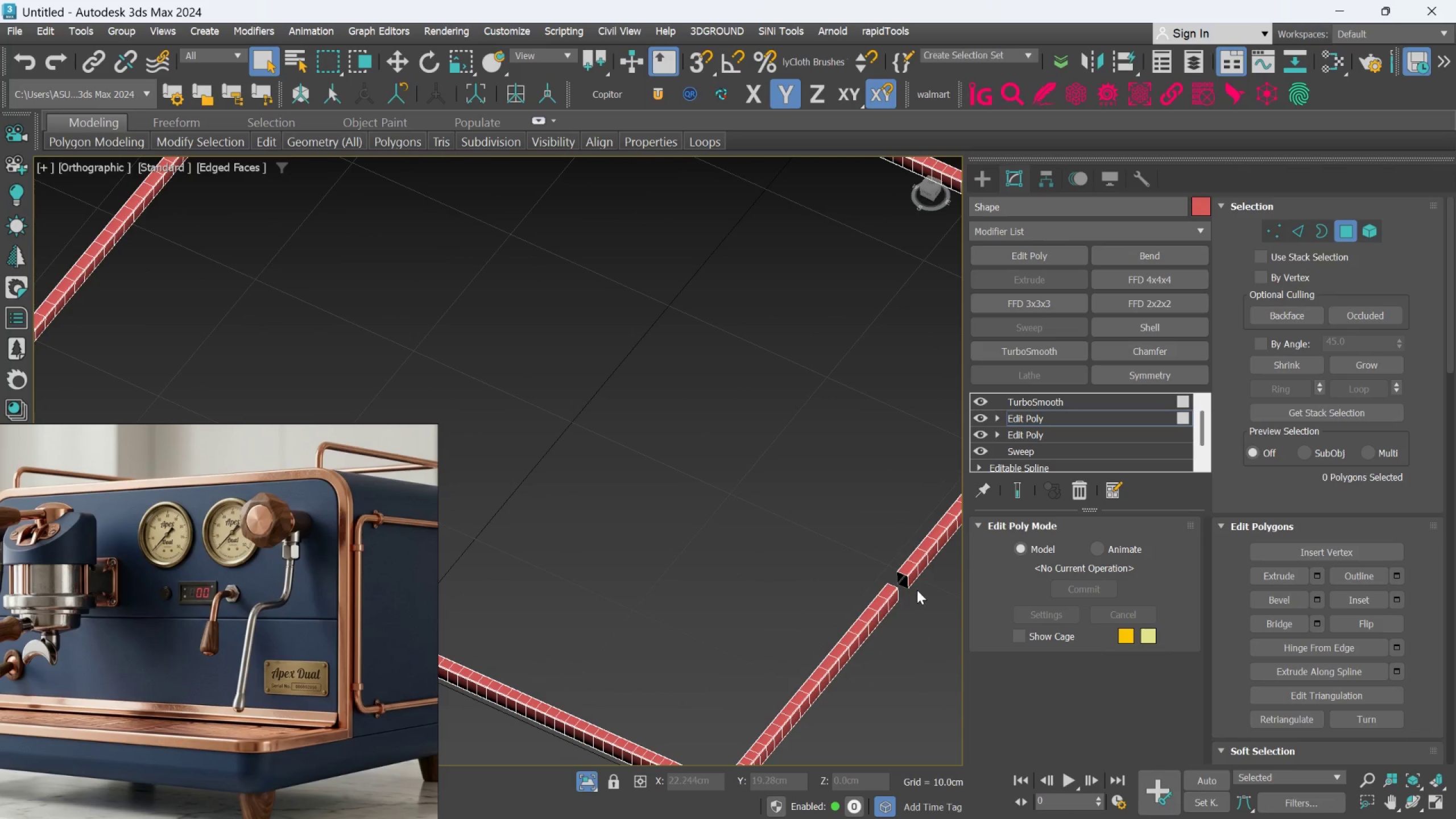 
hold_key(key=AltLeft, duration=0.34)
 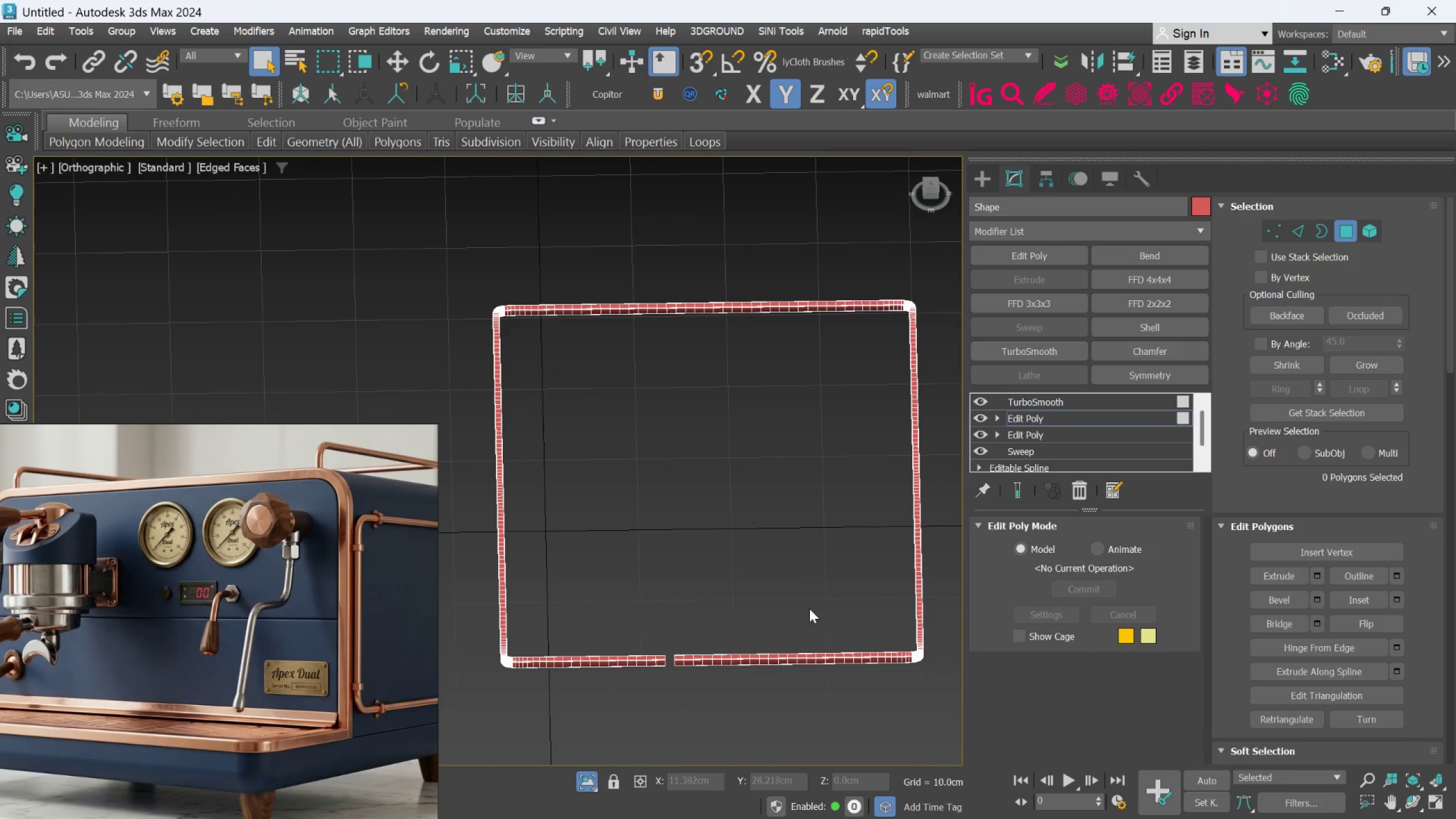 
scroll: coordinate [912, 588], scroll_direction: down, amount: 2.0
 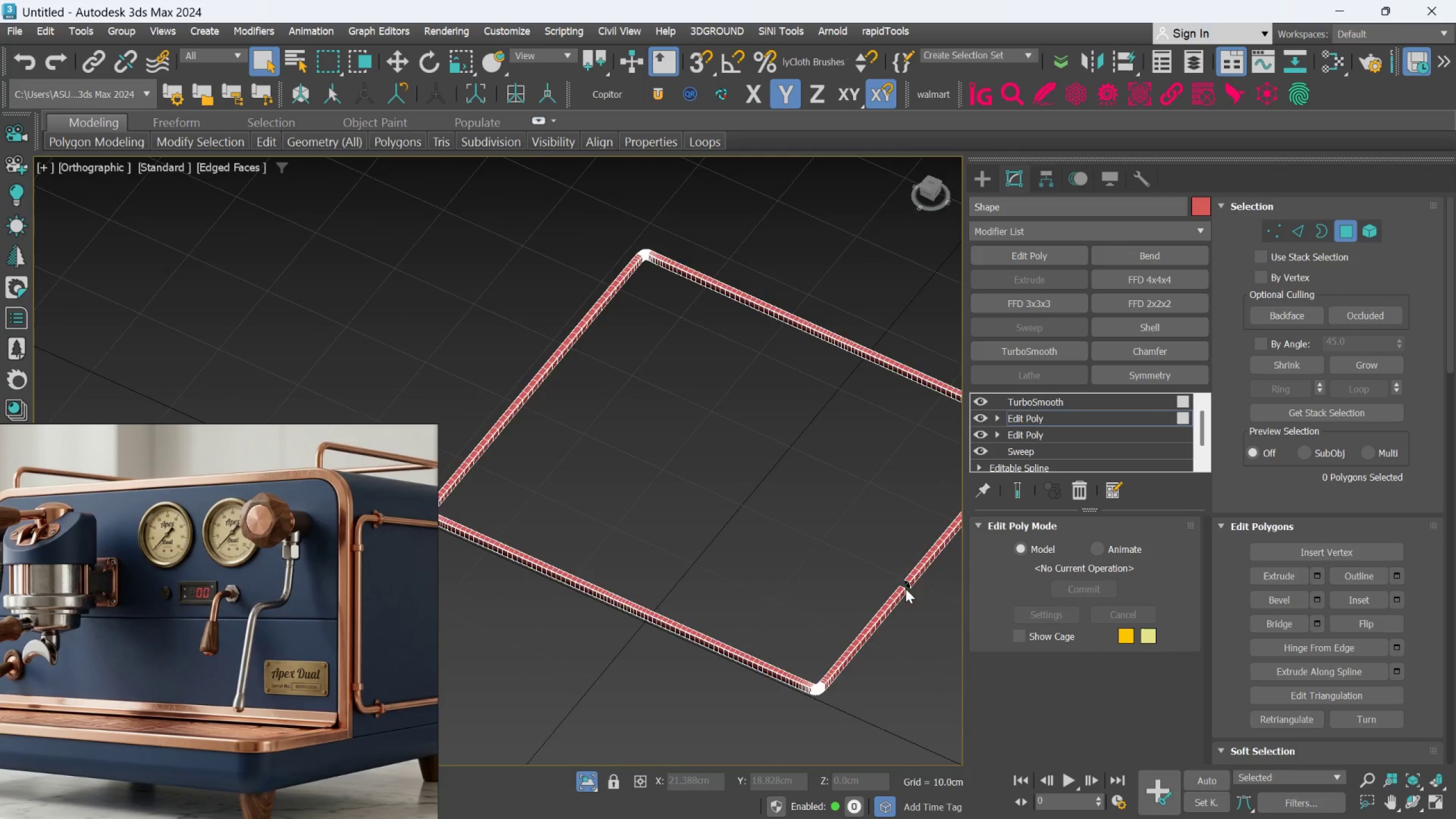 
key(T)
 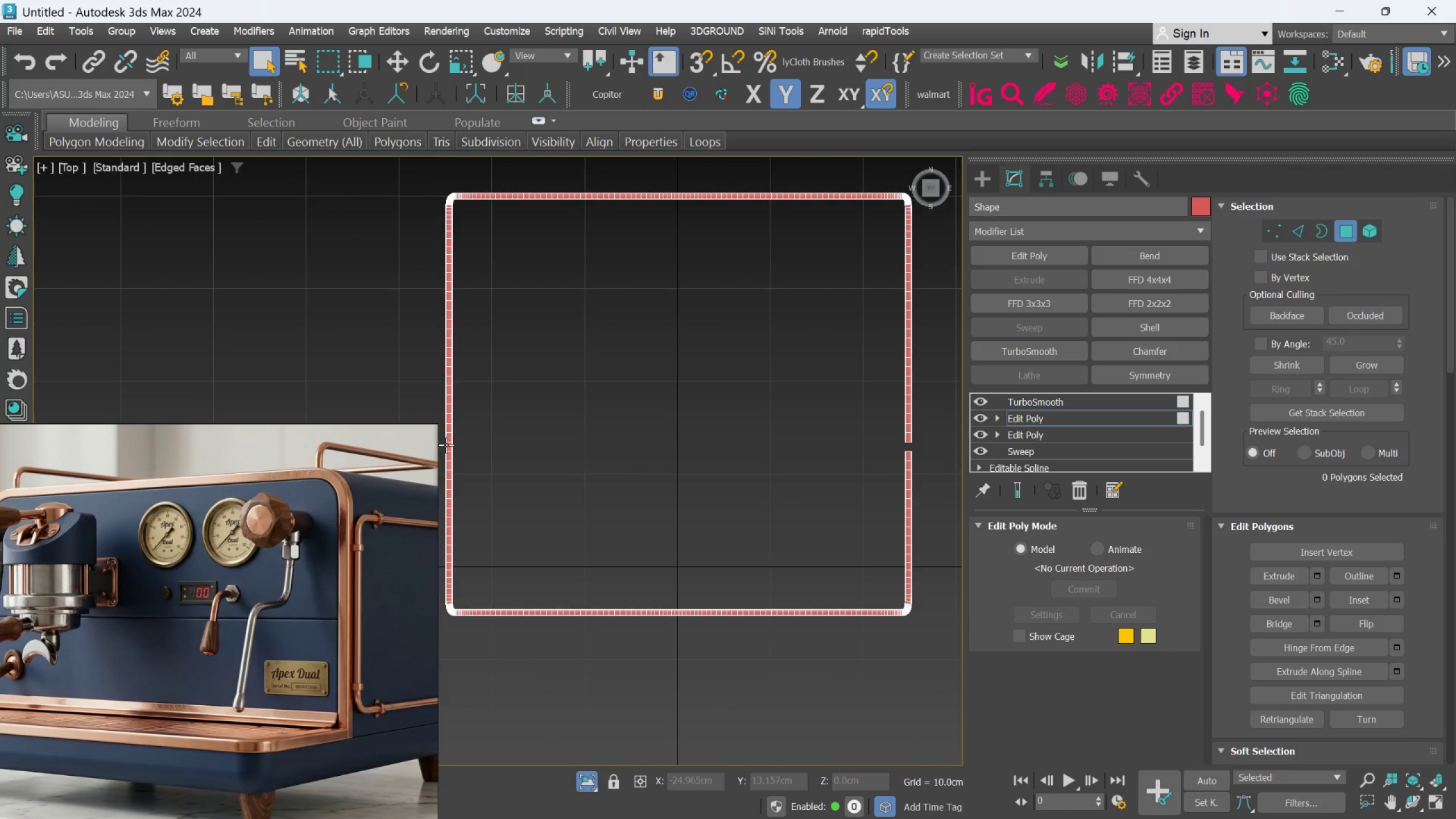 
left_click([449, 429])
 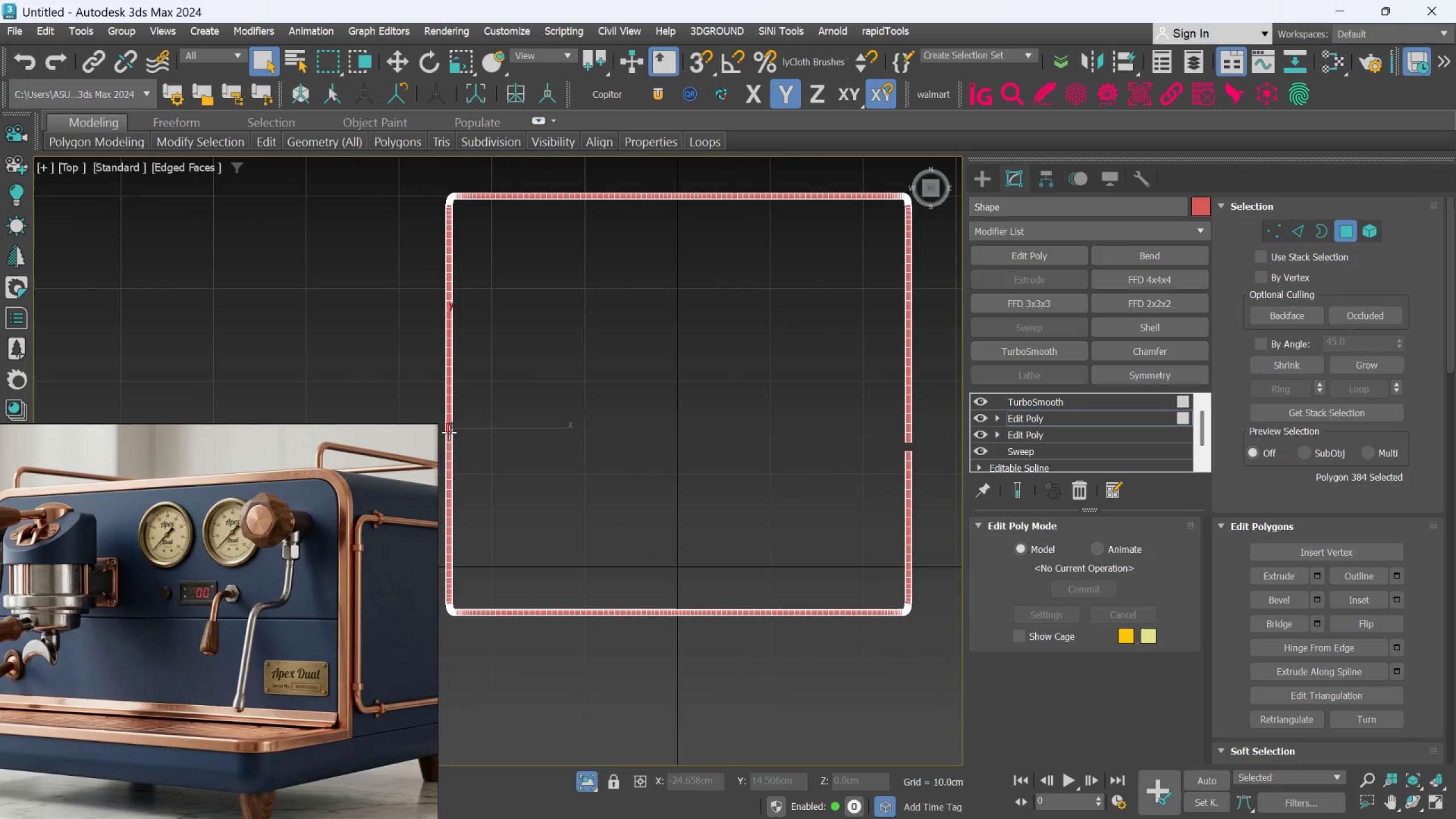 
hold_key(key=AltLeft, duration=0.56)
 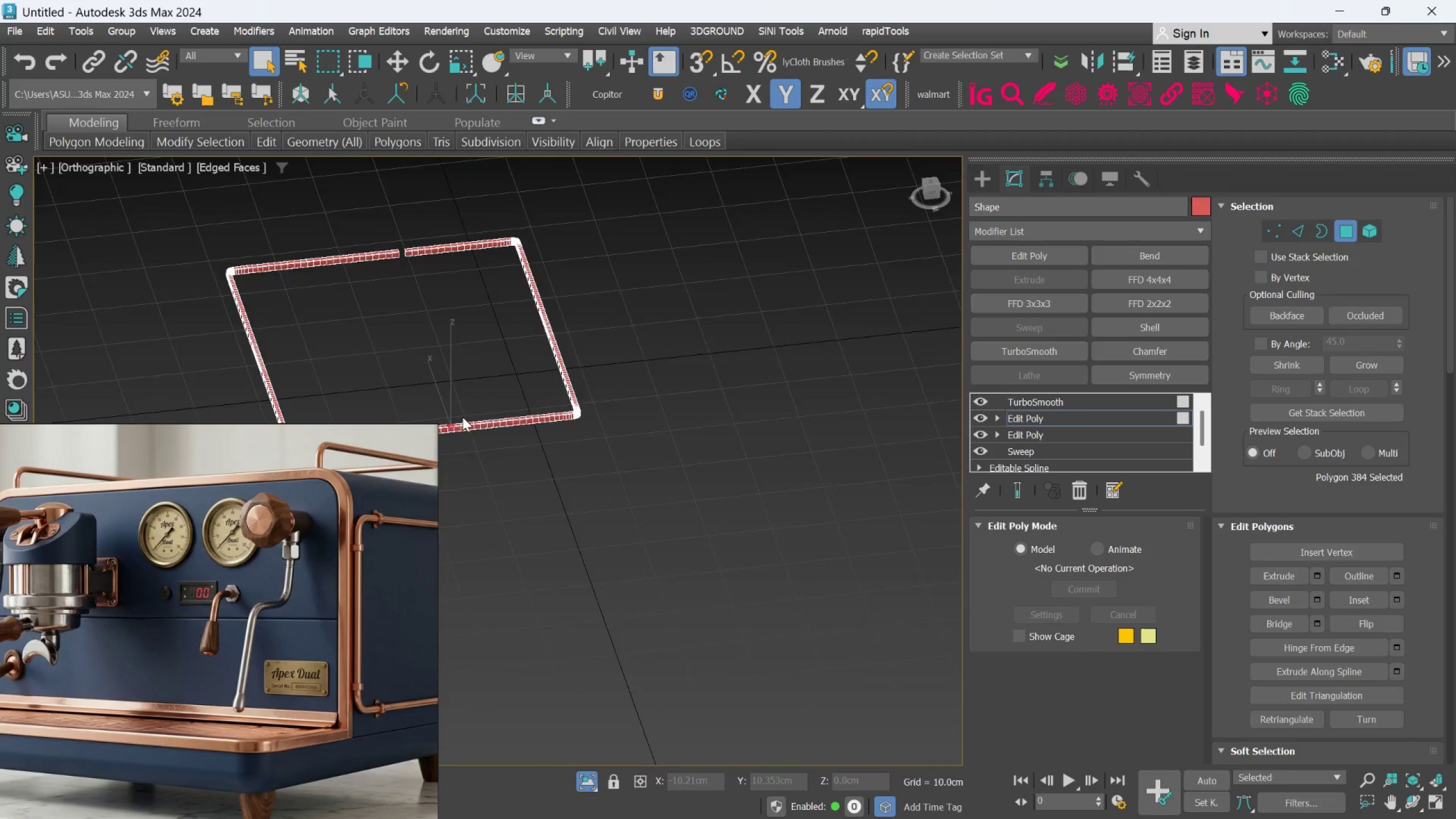 
scroll: coordinate [452, 427], scroll_direction: down, amount: 1.0
 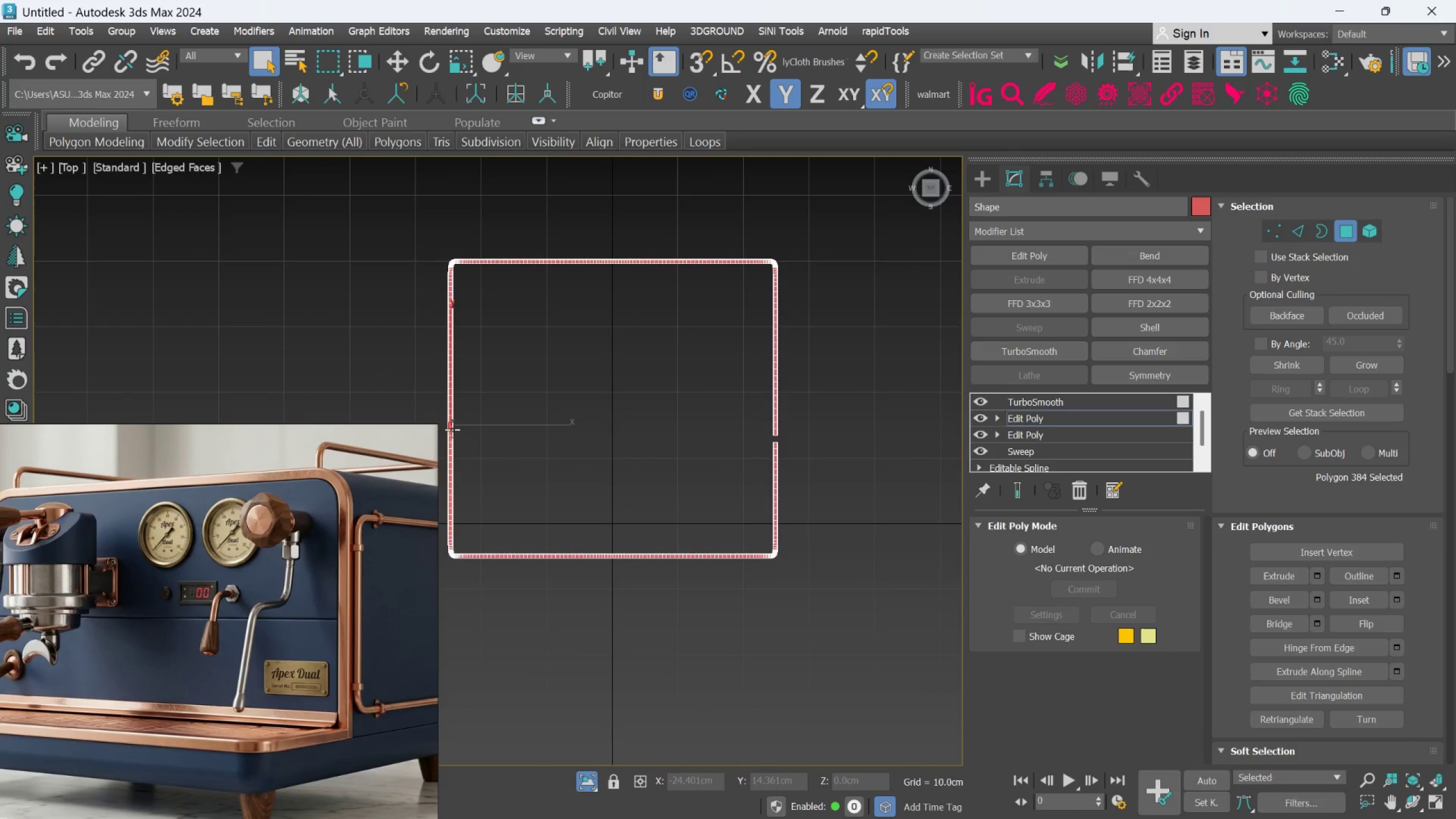 
scroll: coordinate [462, 417], scroll_direction: up, amount: 3.0
 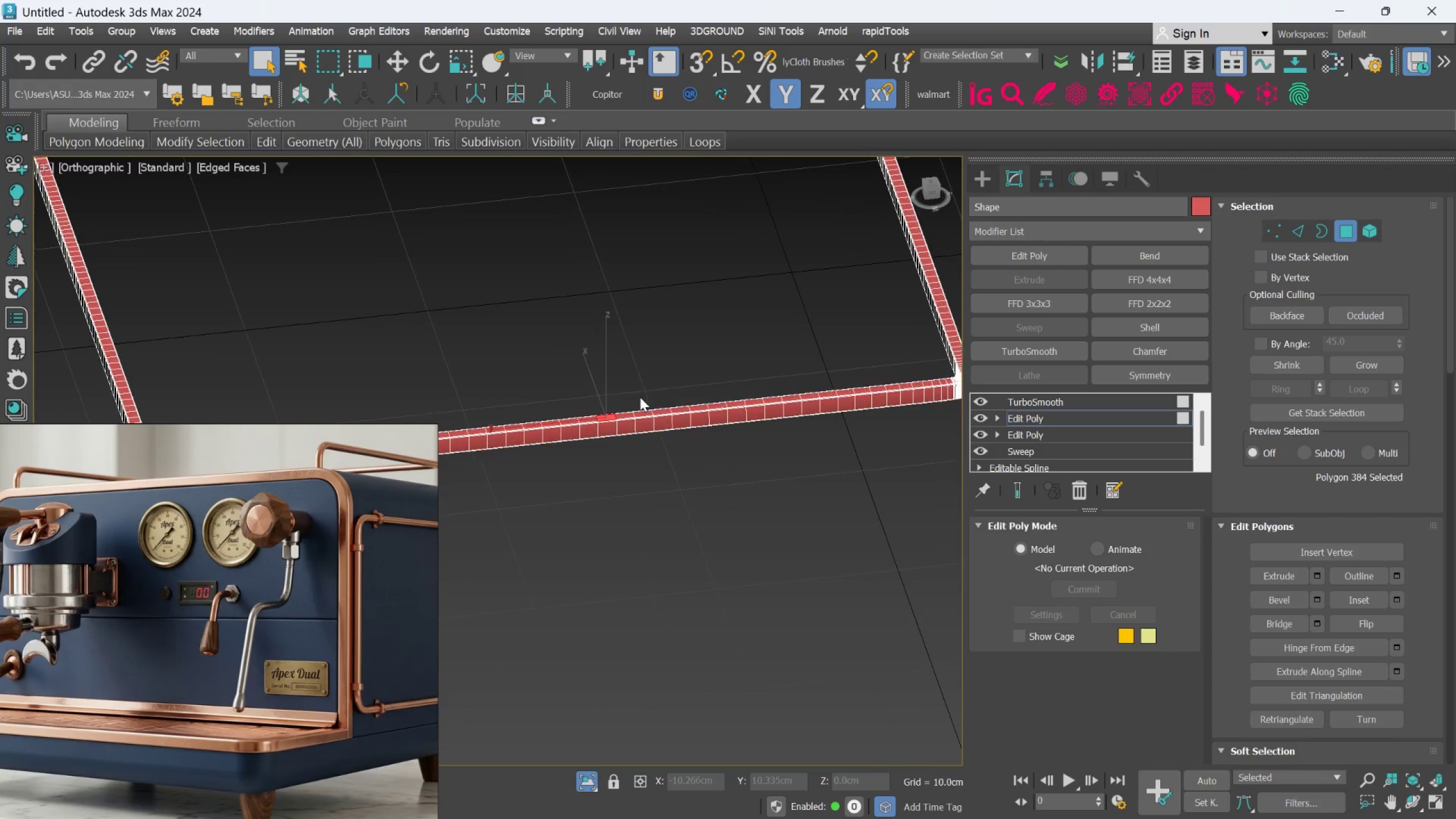 
hold_key(key=ControlLeft, duration=0.88)
 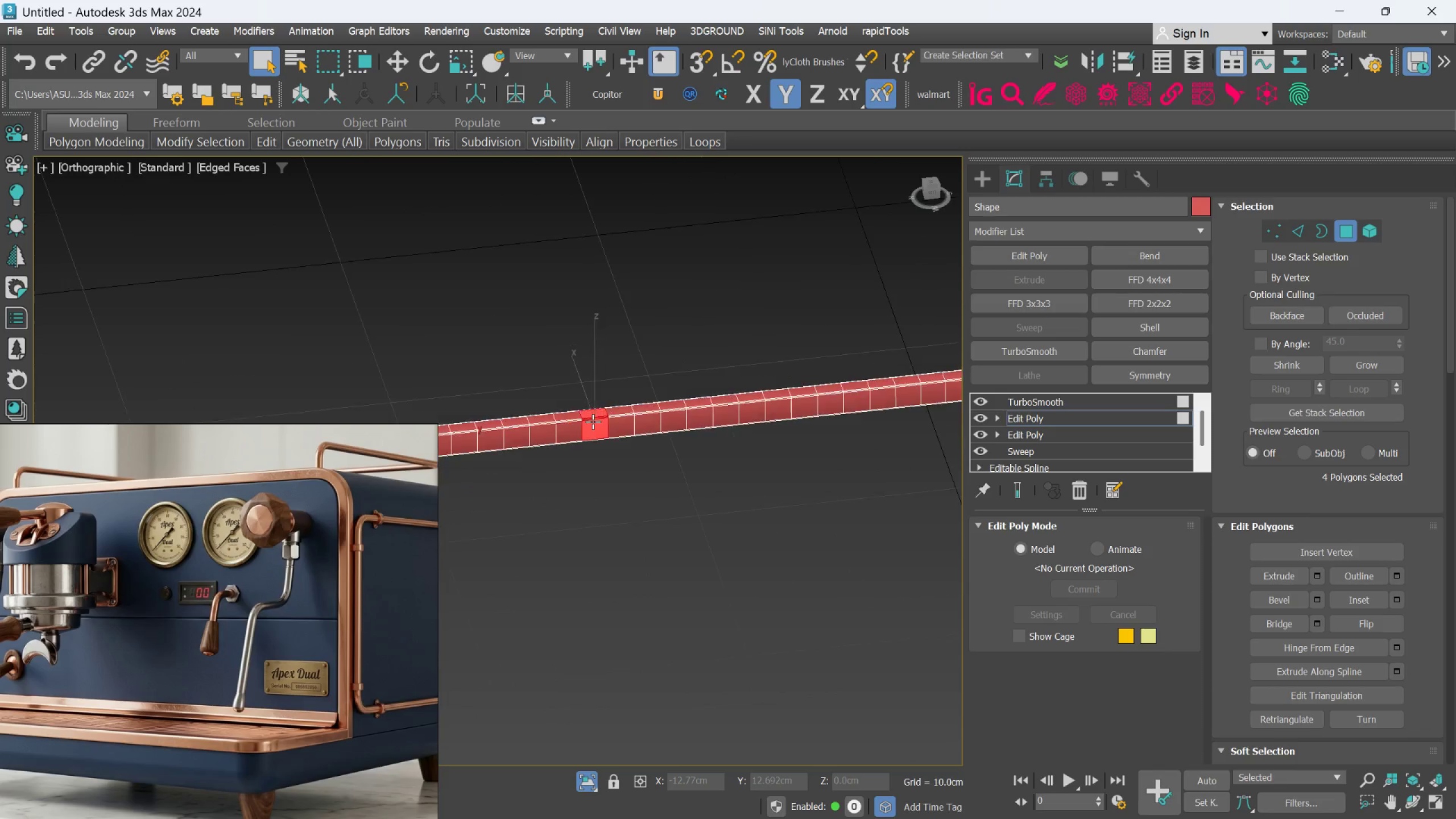 
scroll: coordinate [639, 419], scroll_direction: up, amount: 1.0
 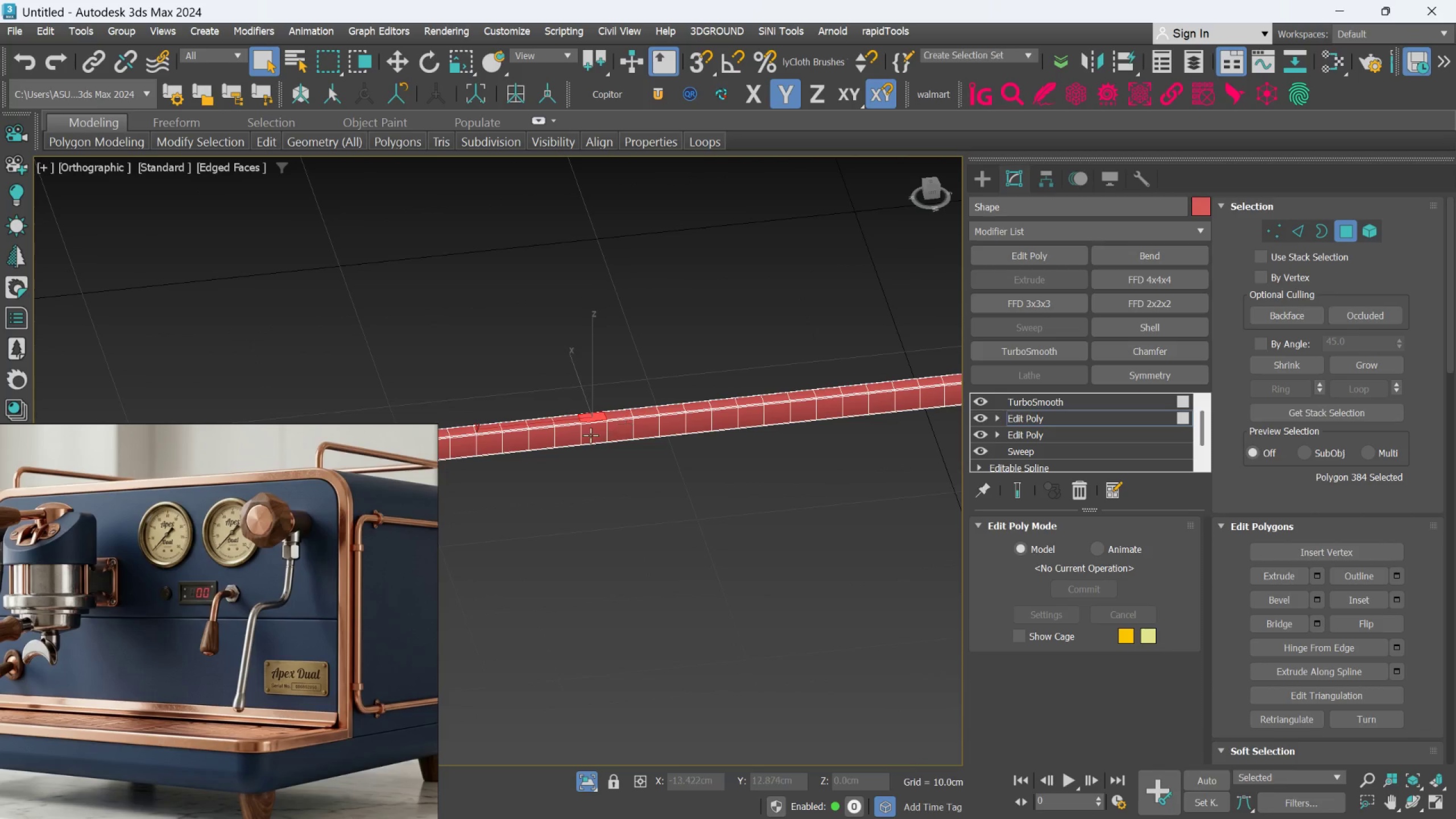 
double_click([586, 435])
 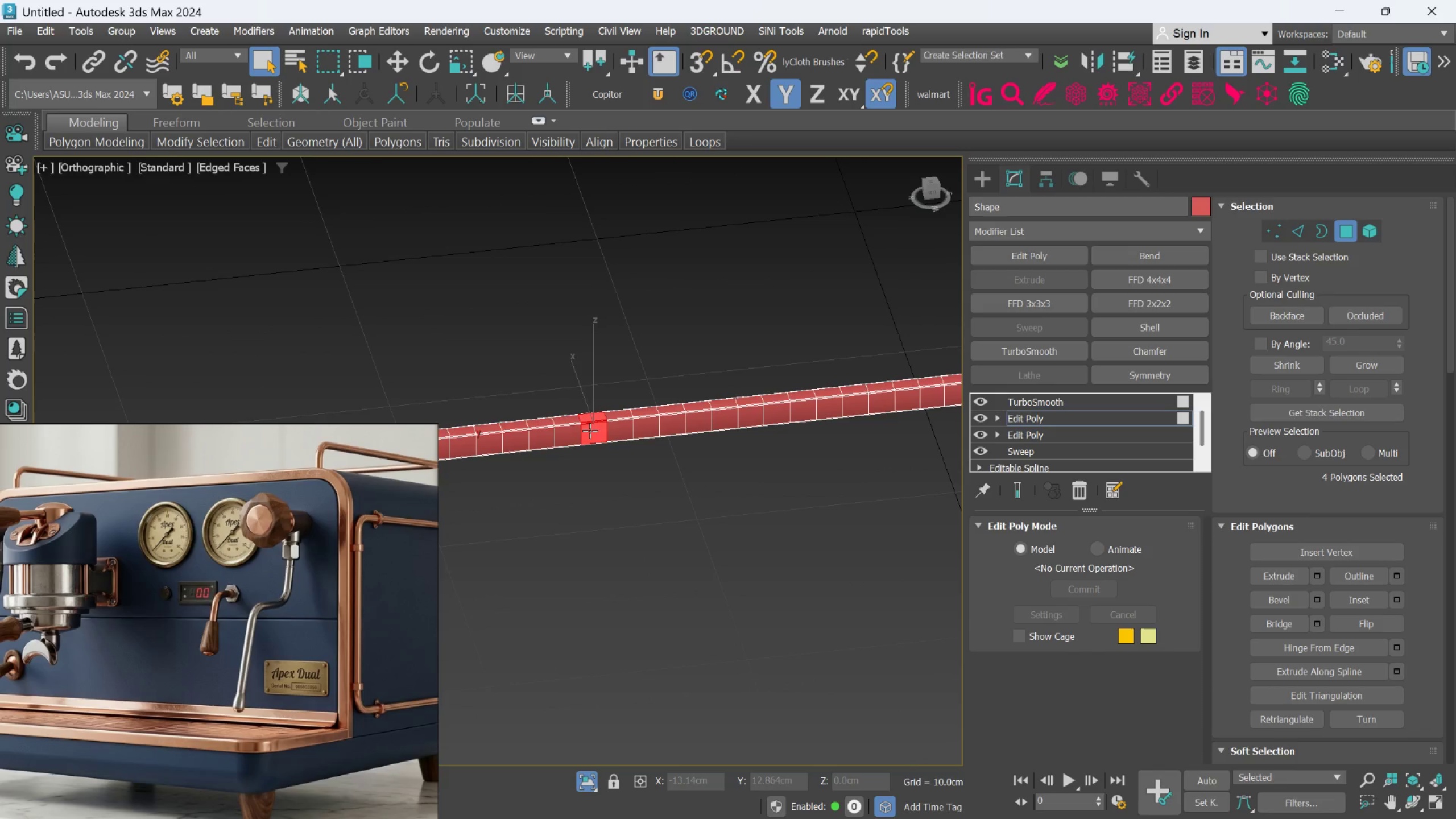 
hold_key(key=AltLeft, duration=0.63)
 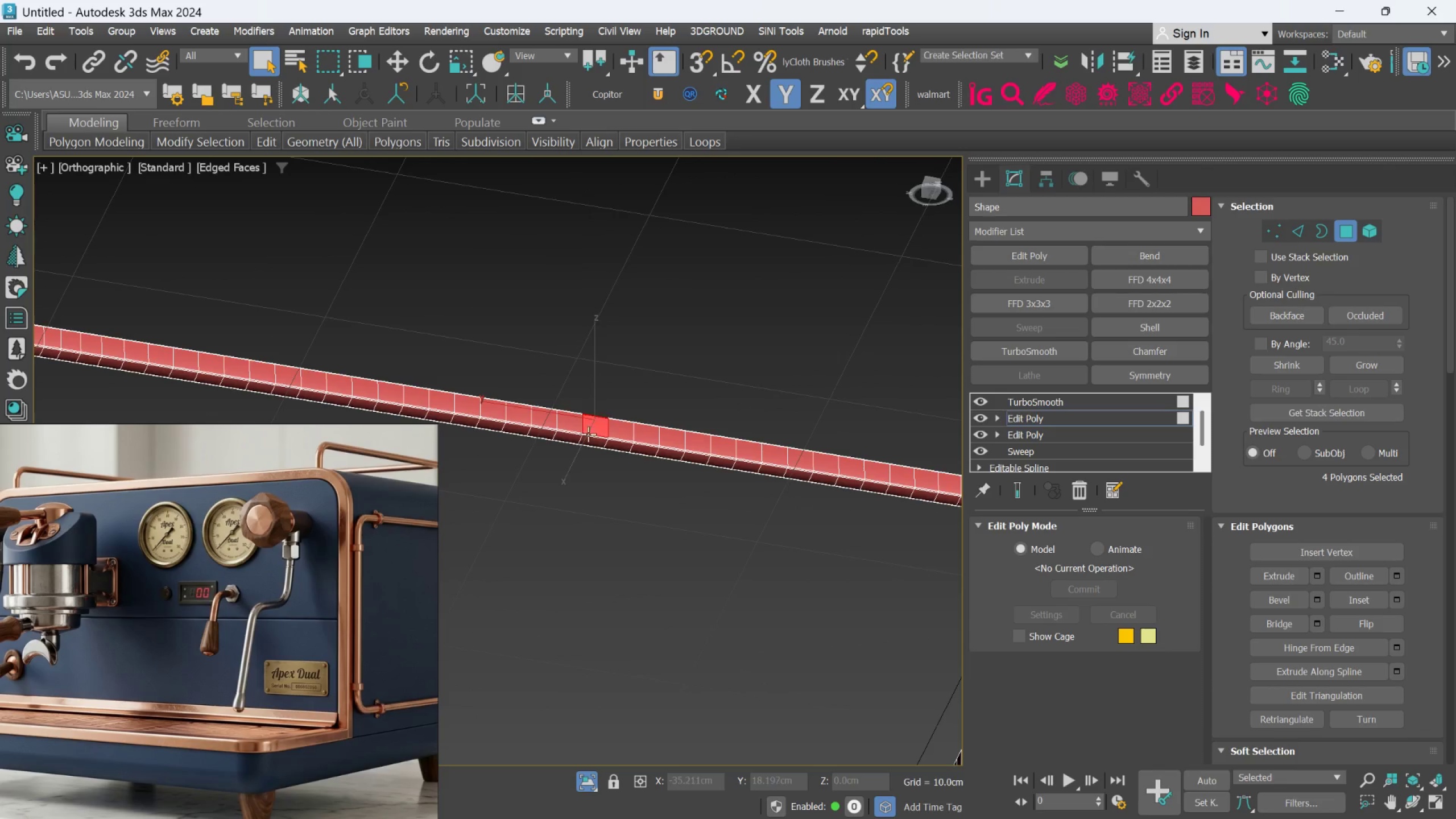 
scroll: coordinate [593, 421], scroll_direction: none, amount: 0.0
 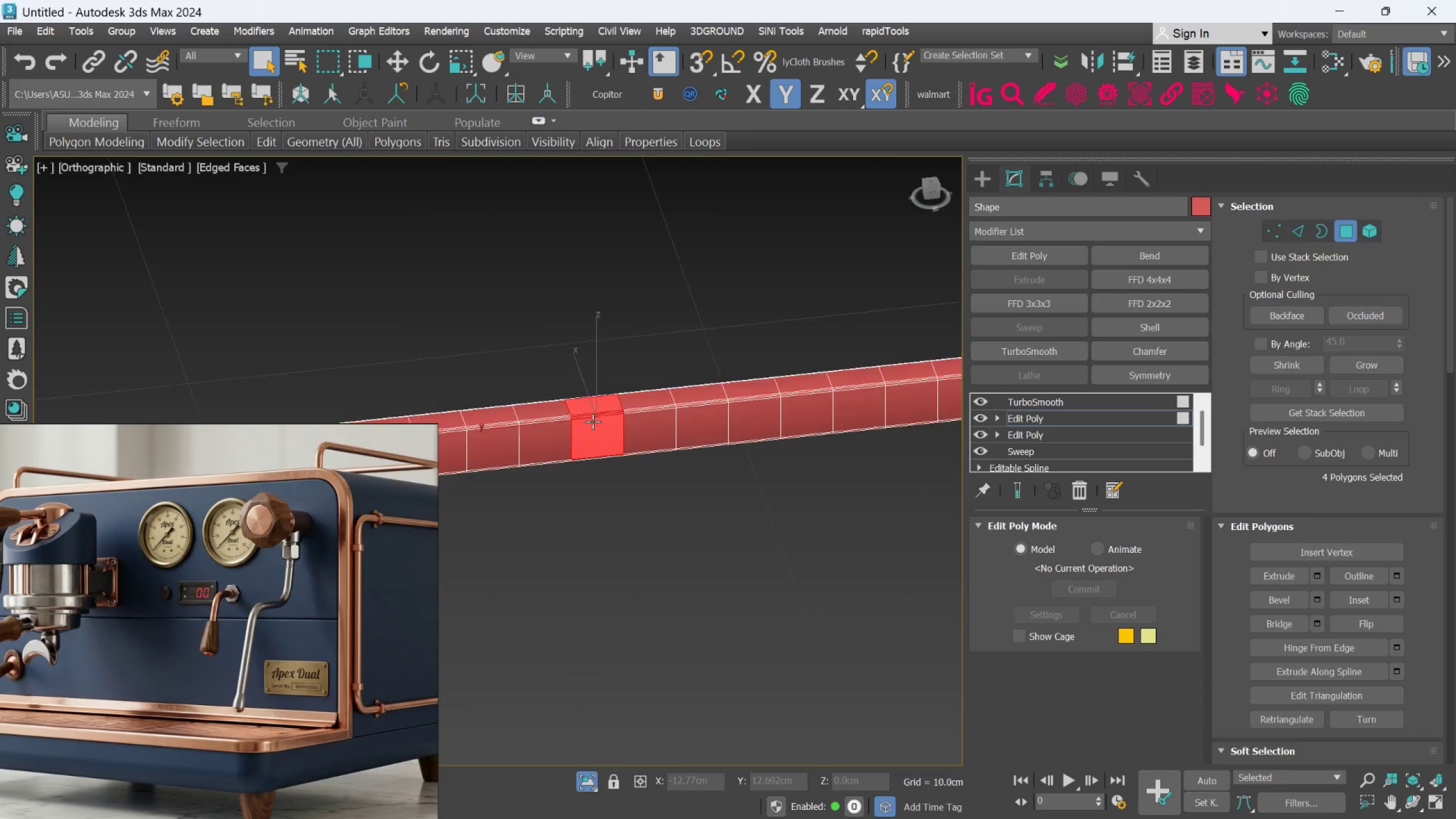 
hold_key(key=ControlLeft, duration=0.83)
left_click([591, 450])
 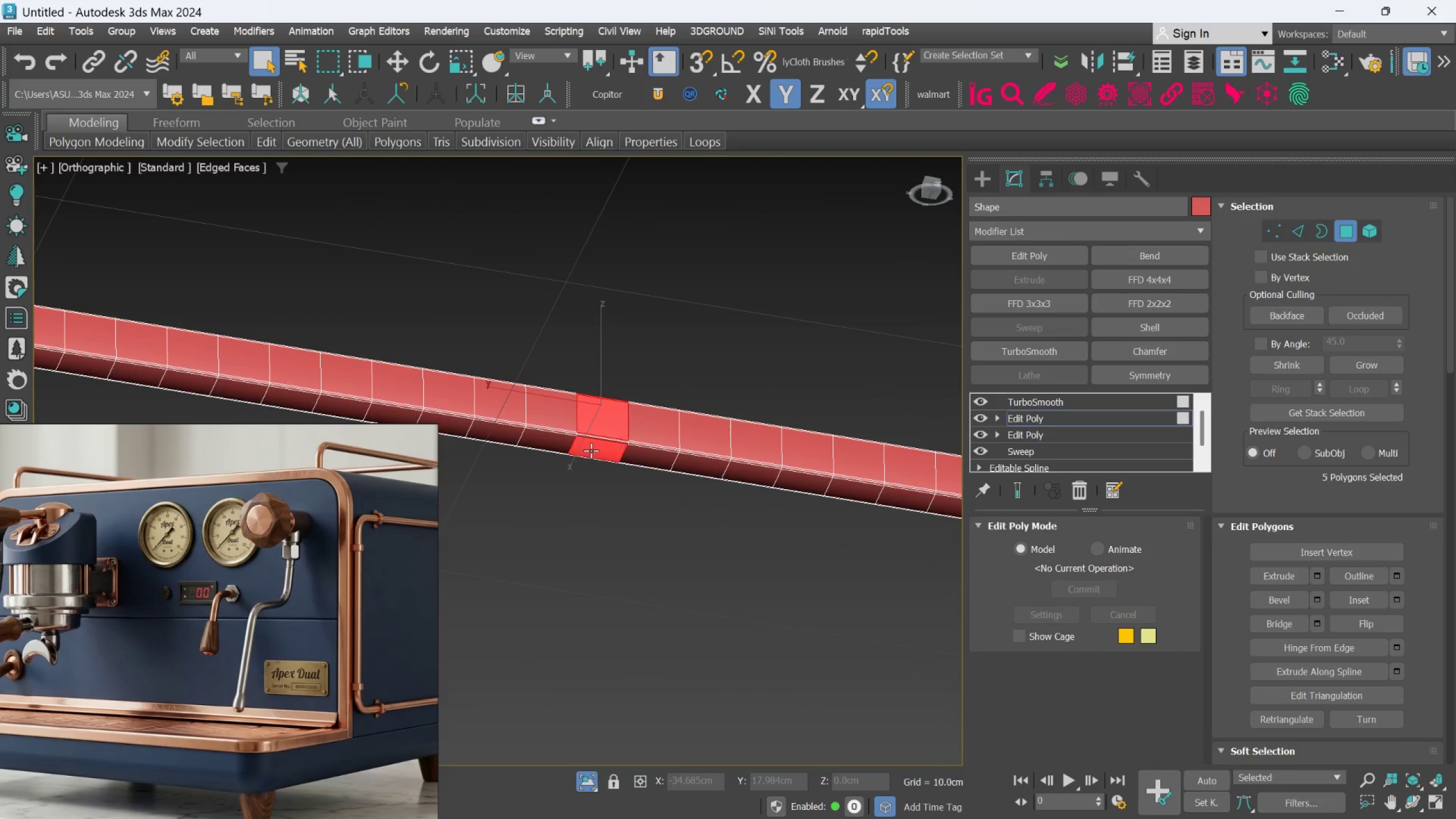 
scroll: coordinate [588, 434], scroll_direction: up, amount: 2.0
 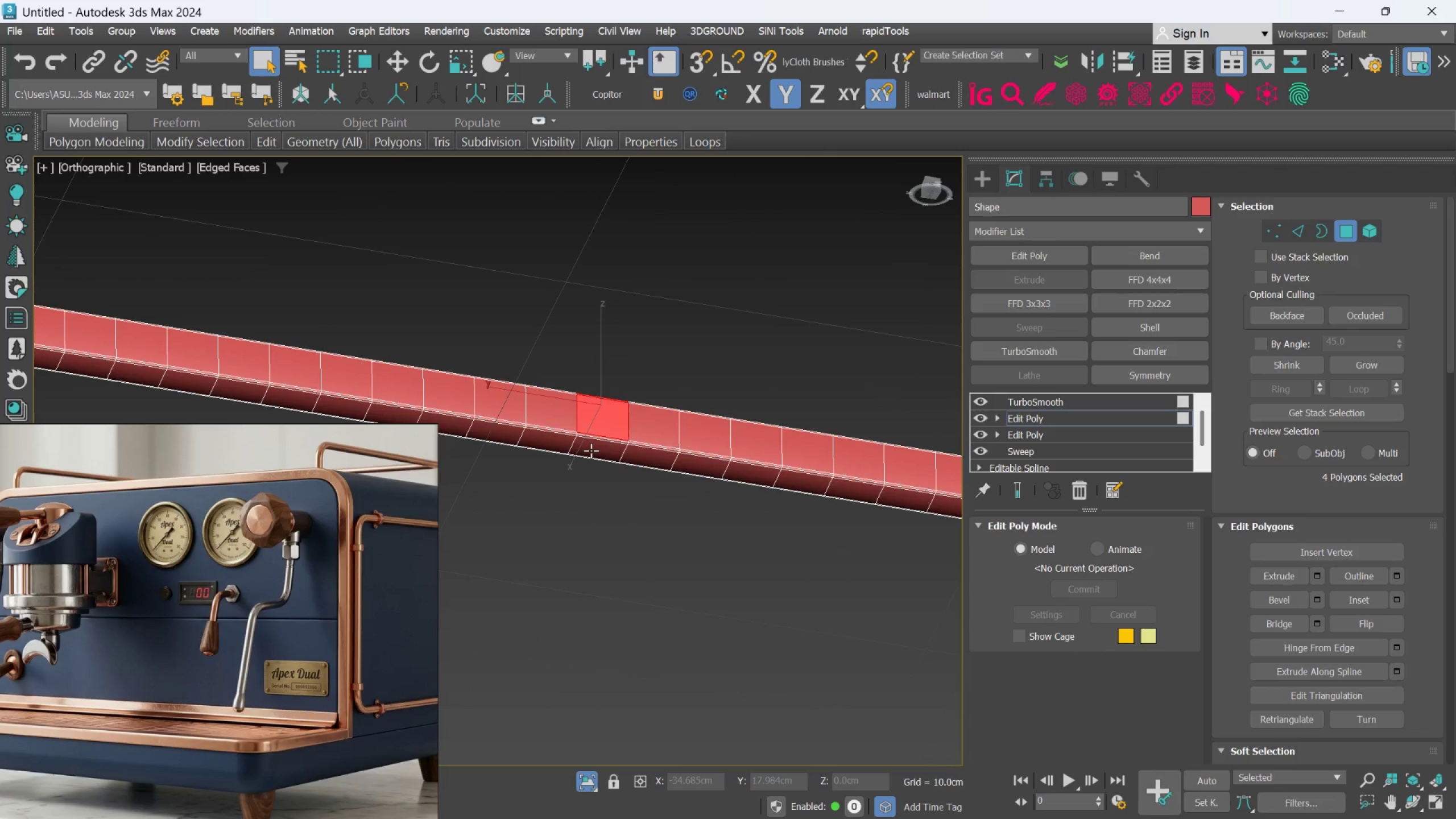 
double_click([591, 450])
 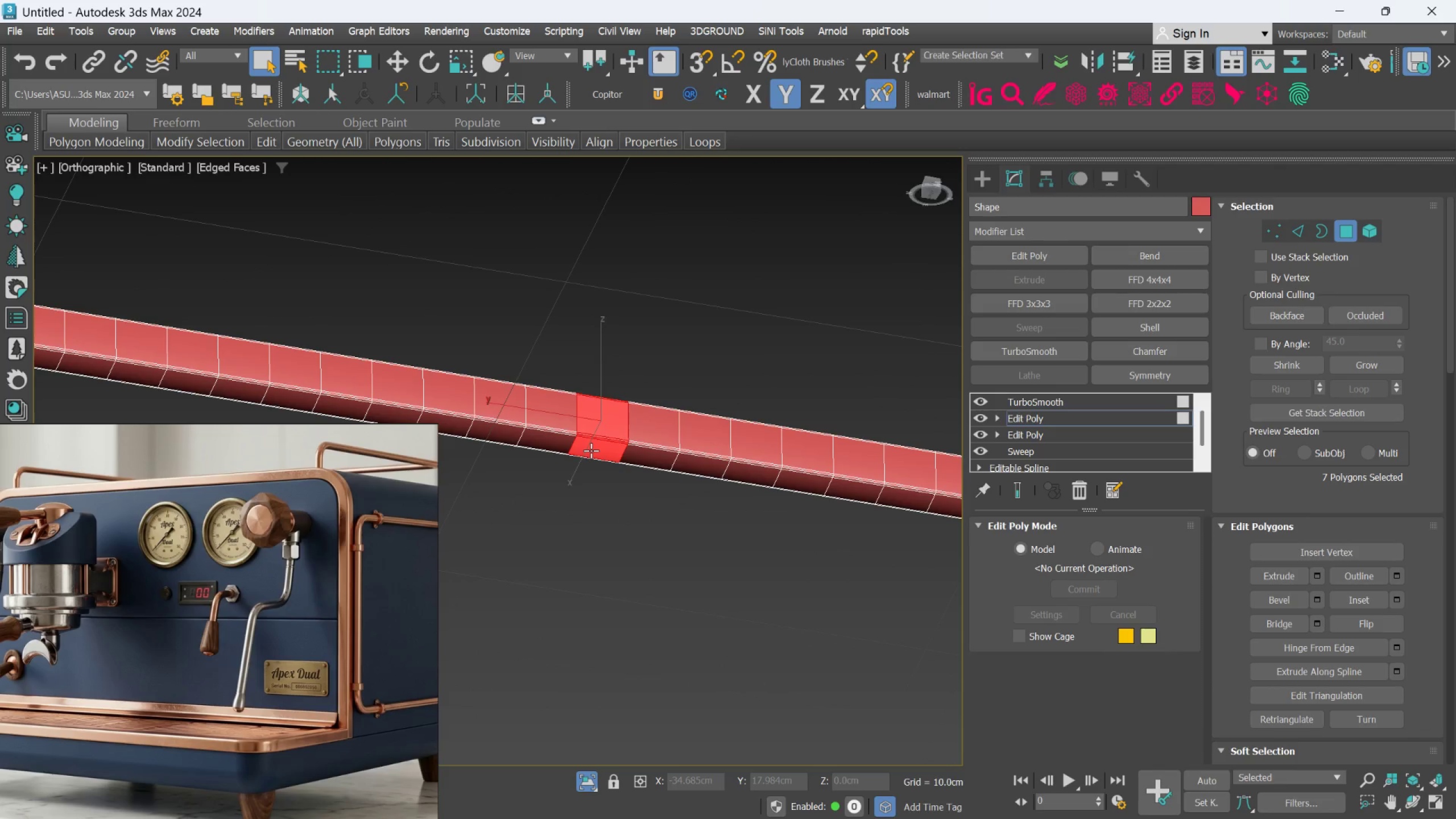 
triple_click([592, 450])
 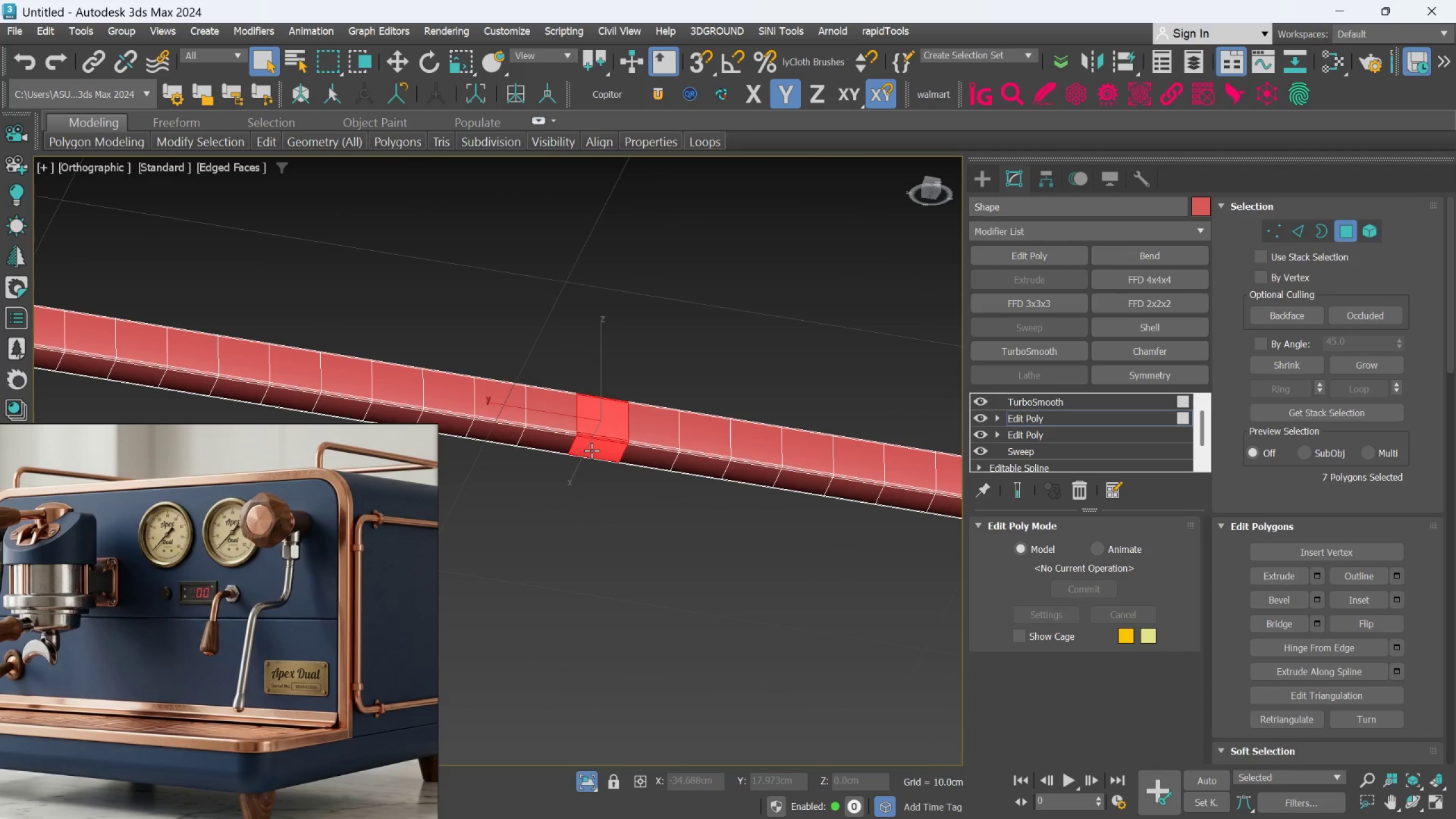 
hold_key(key=AltLeft, duration=0.95)
 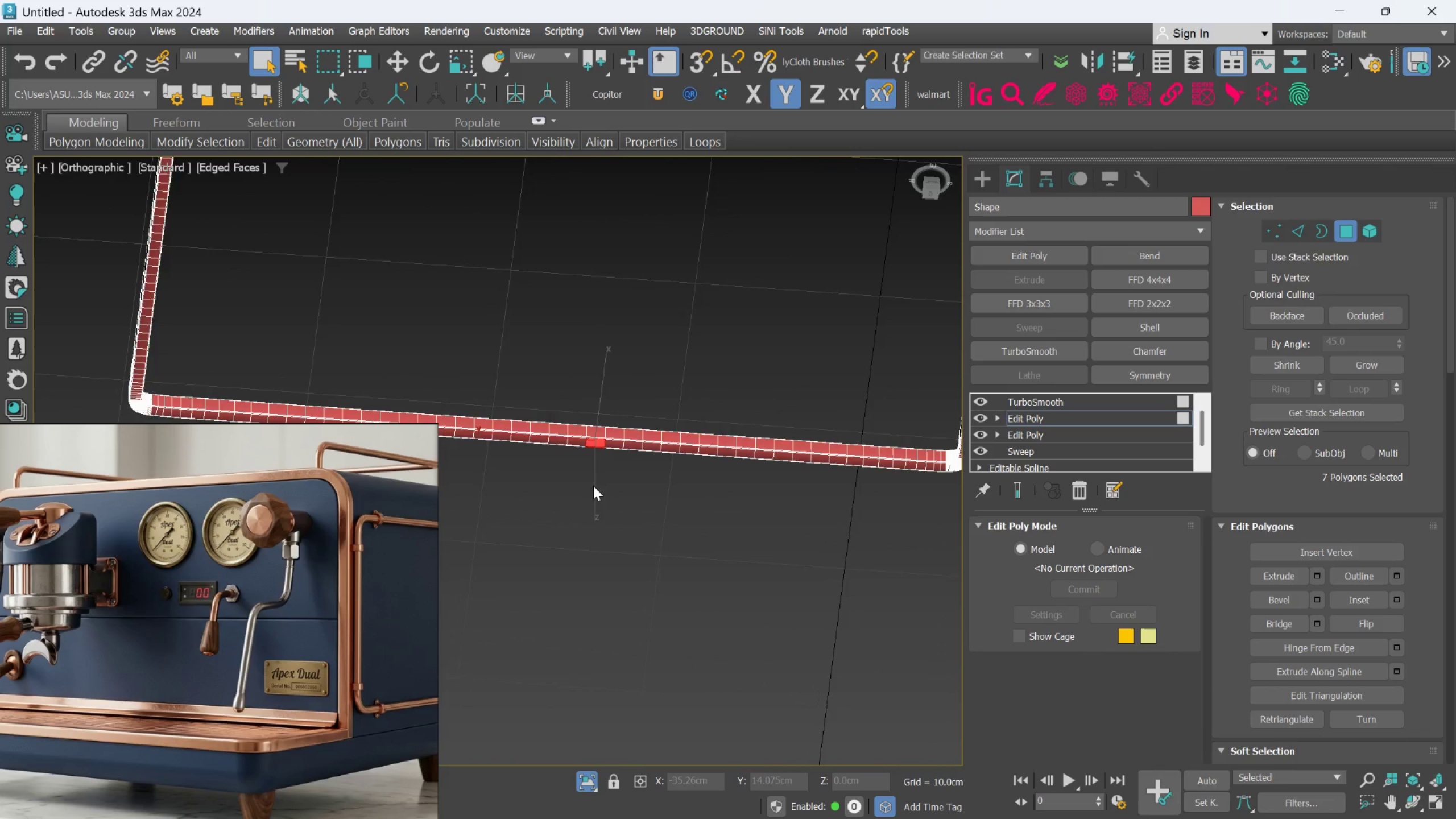 
scroll: coordinate [592, 450], scroll_direction: down, amount: 3.0
 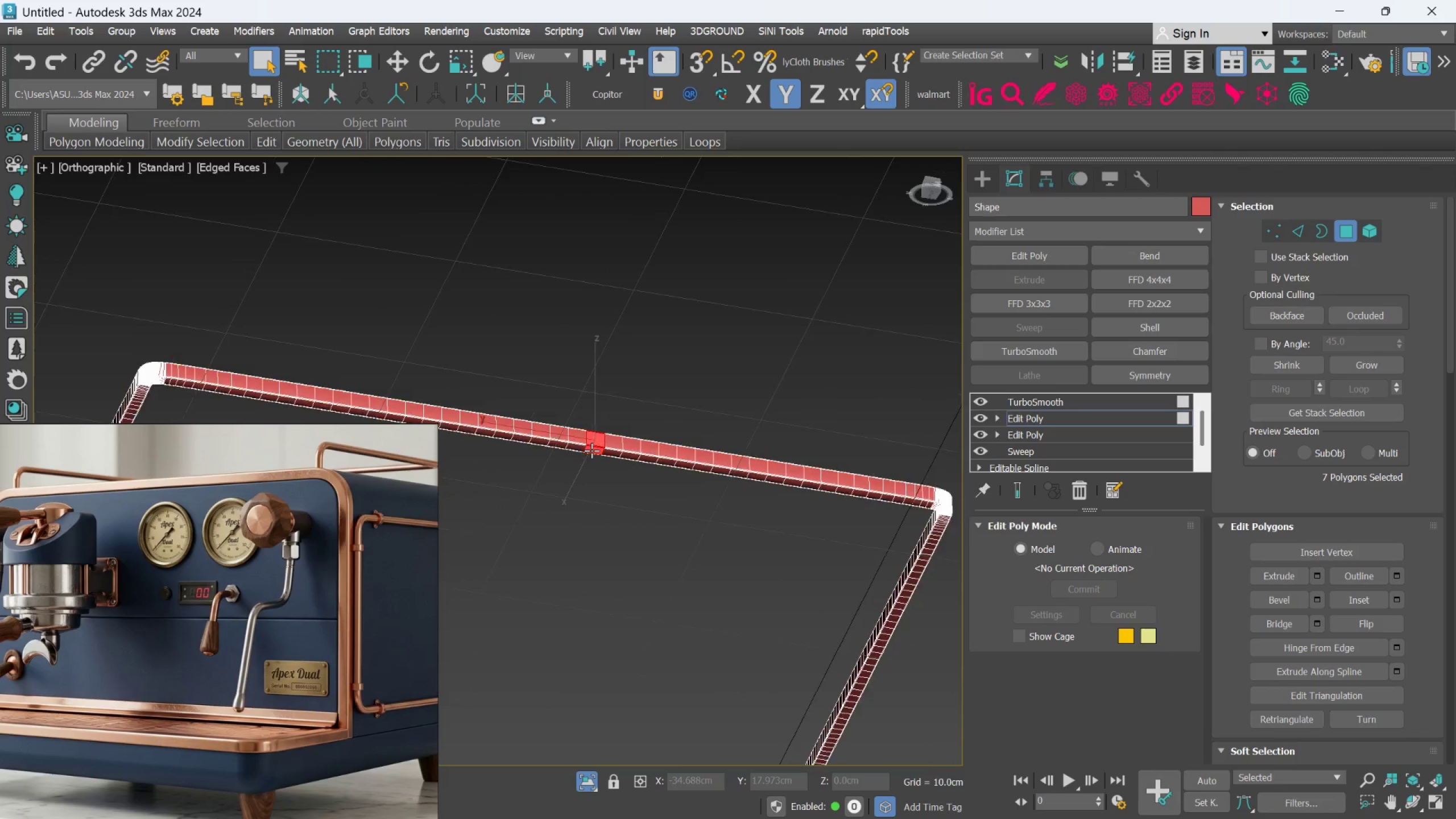 
hold_key(key=ControlLeft, duration=1.32)
left_click([590, 288])
 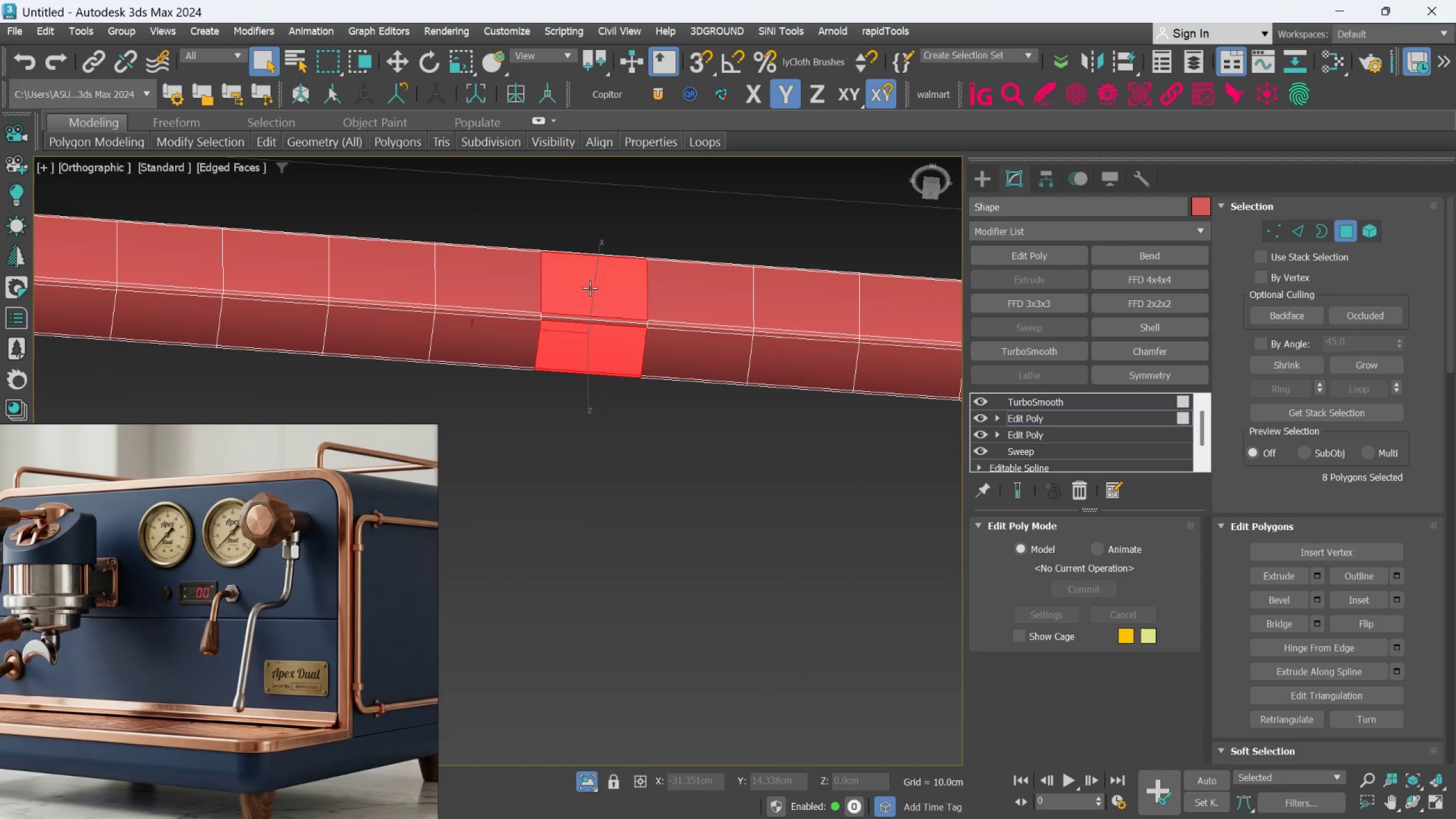 
scroll: coordinate [598, 395], scroll_direction: up, amount: 5.0
 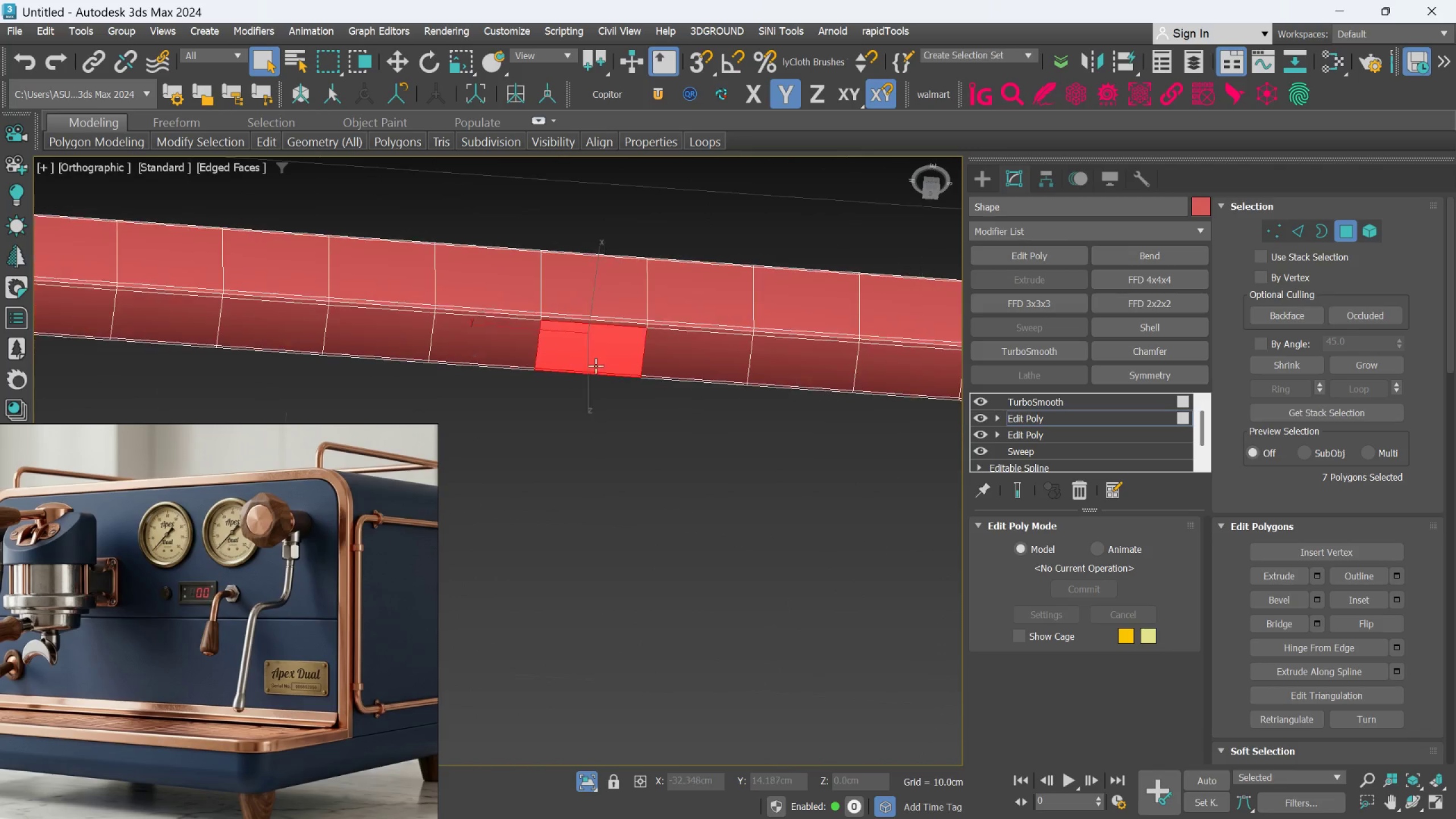 
double_click([590, 288])
 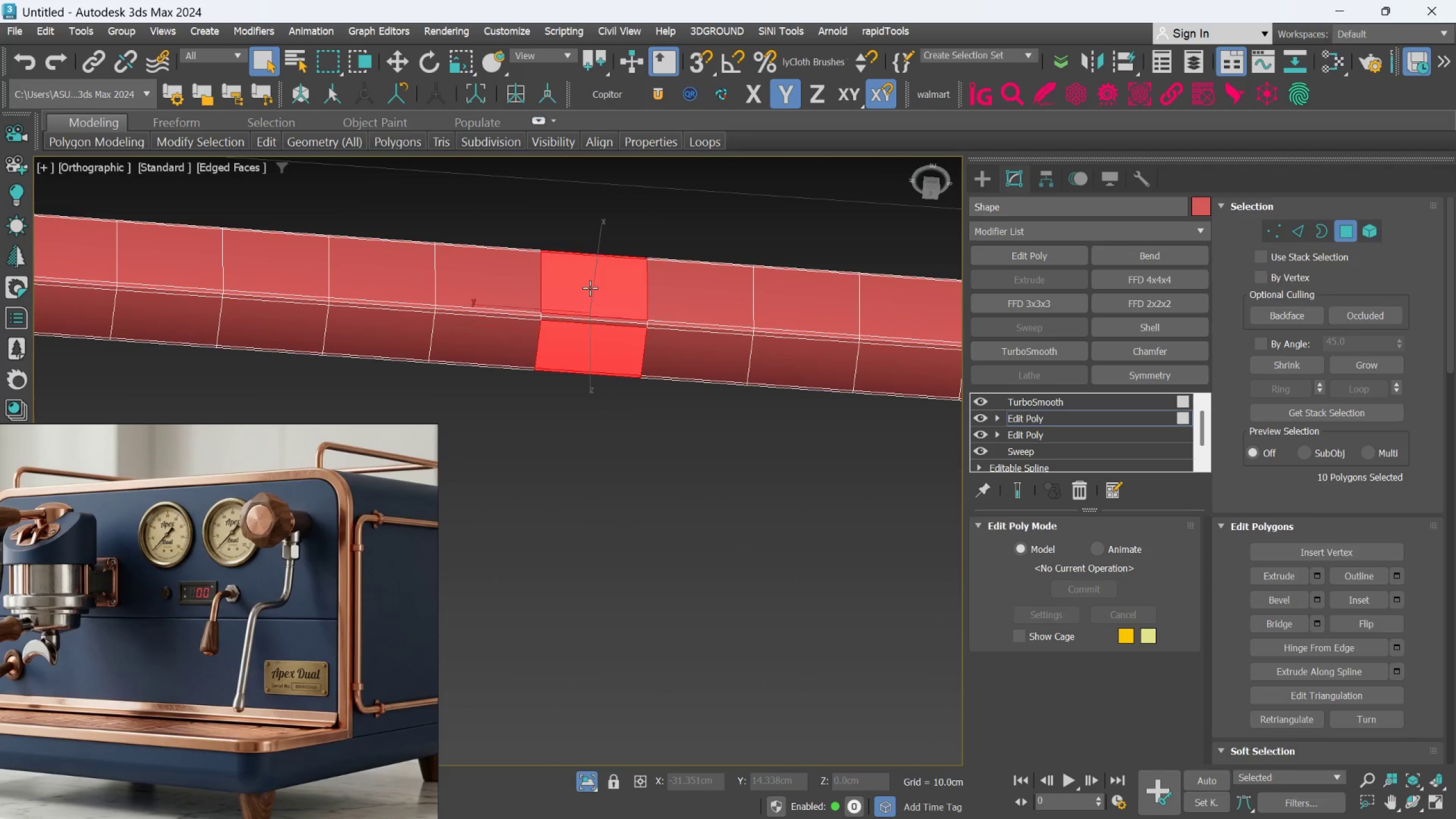 
triple_click([590, 288])
 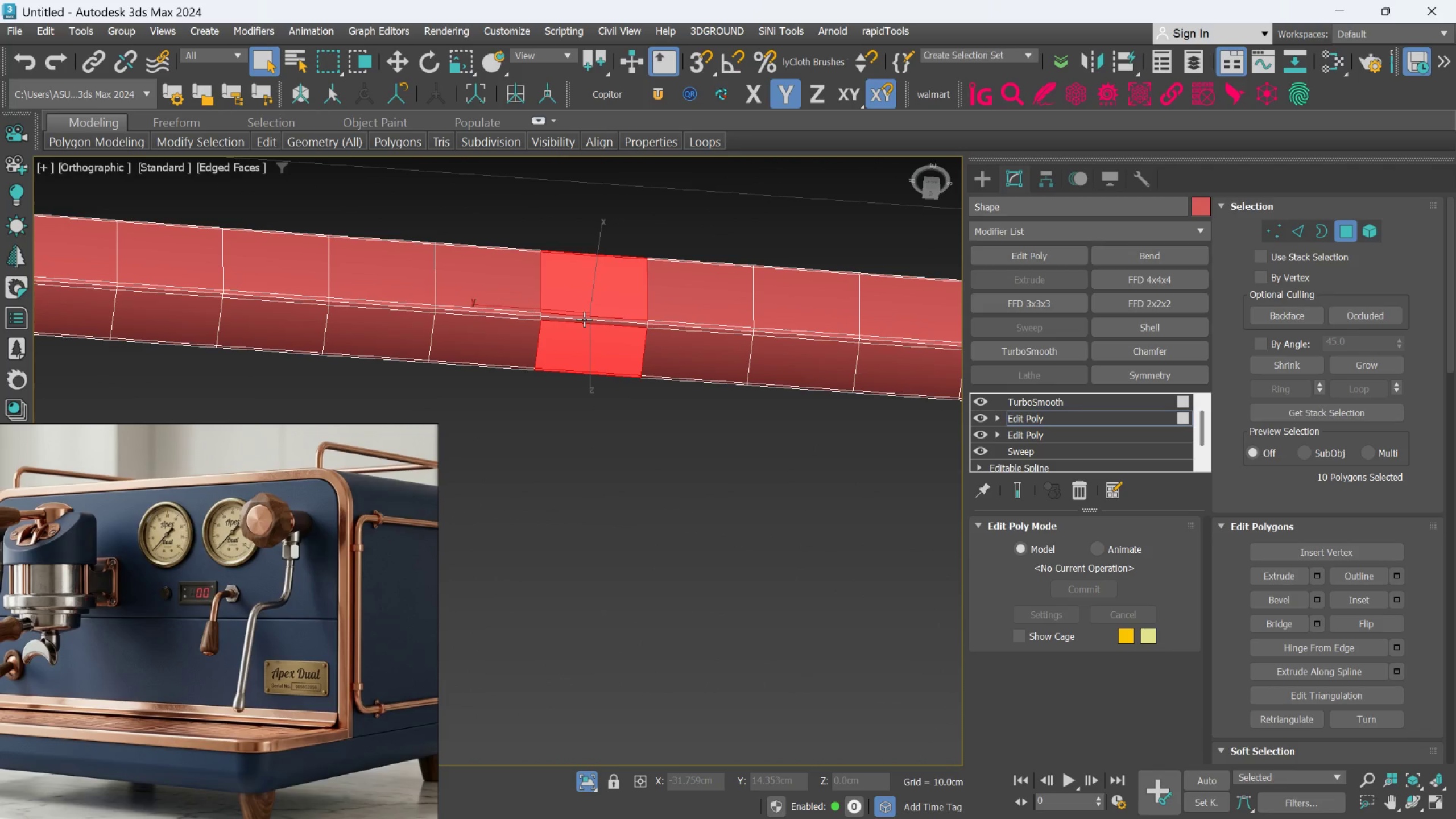 
hold_key(key=ControlLeft, duration=0.71)
double_click([585, 318])
 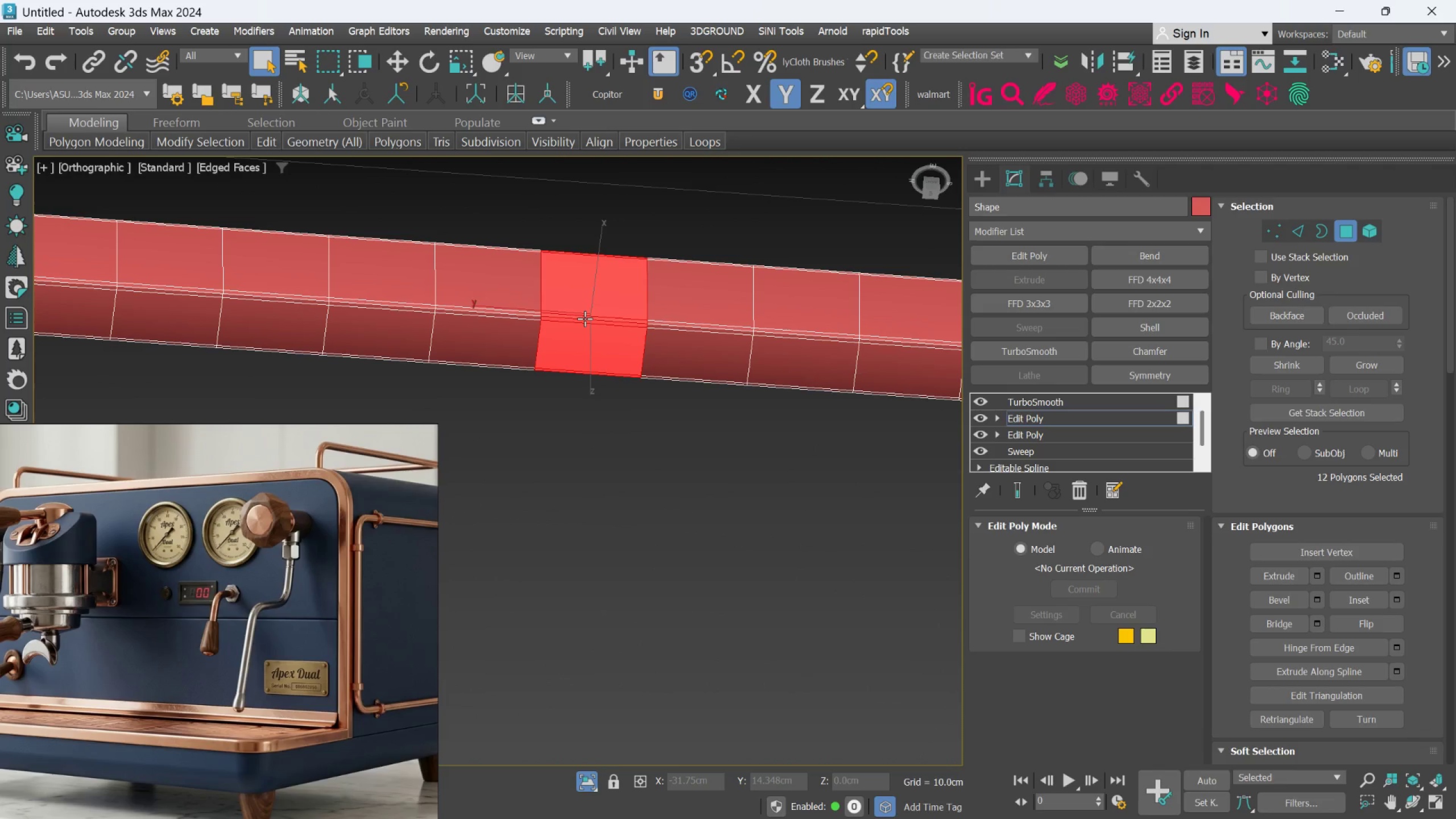 
hold_key(key=AltLeft, duration=0.89)
 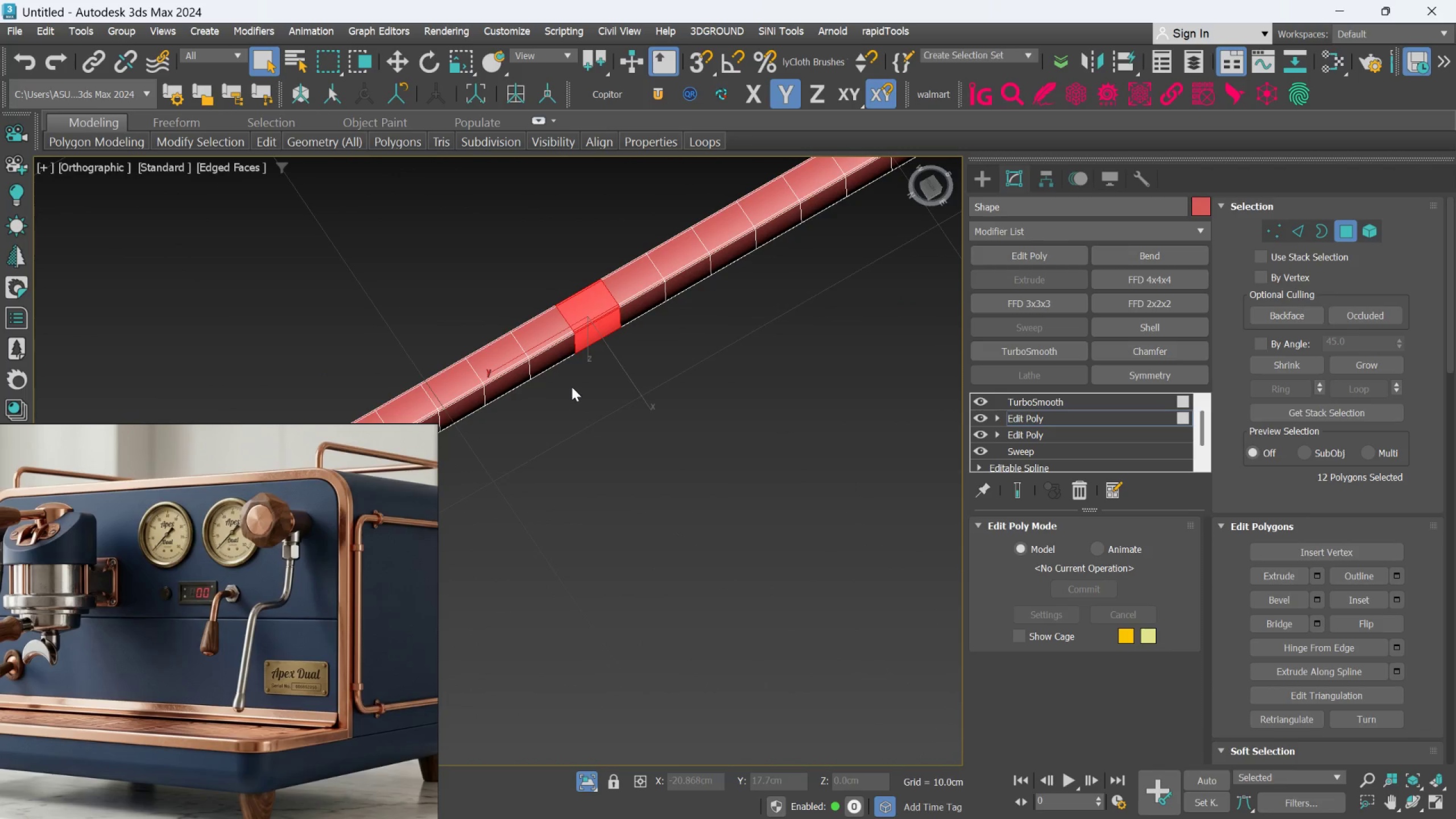 
scroll: coordinate [585, 318], scroll_direction: down, amount: 3.0
 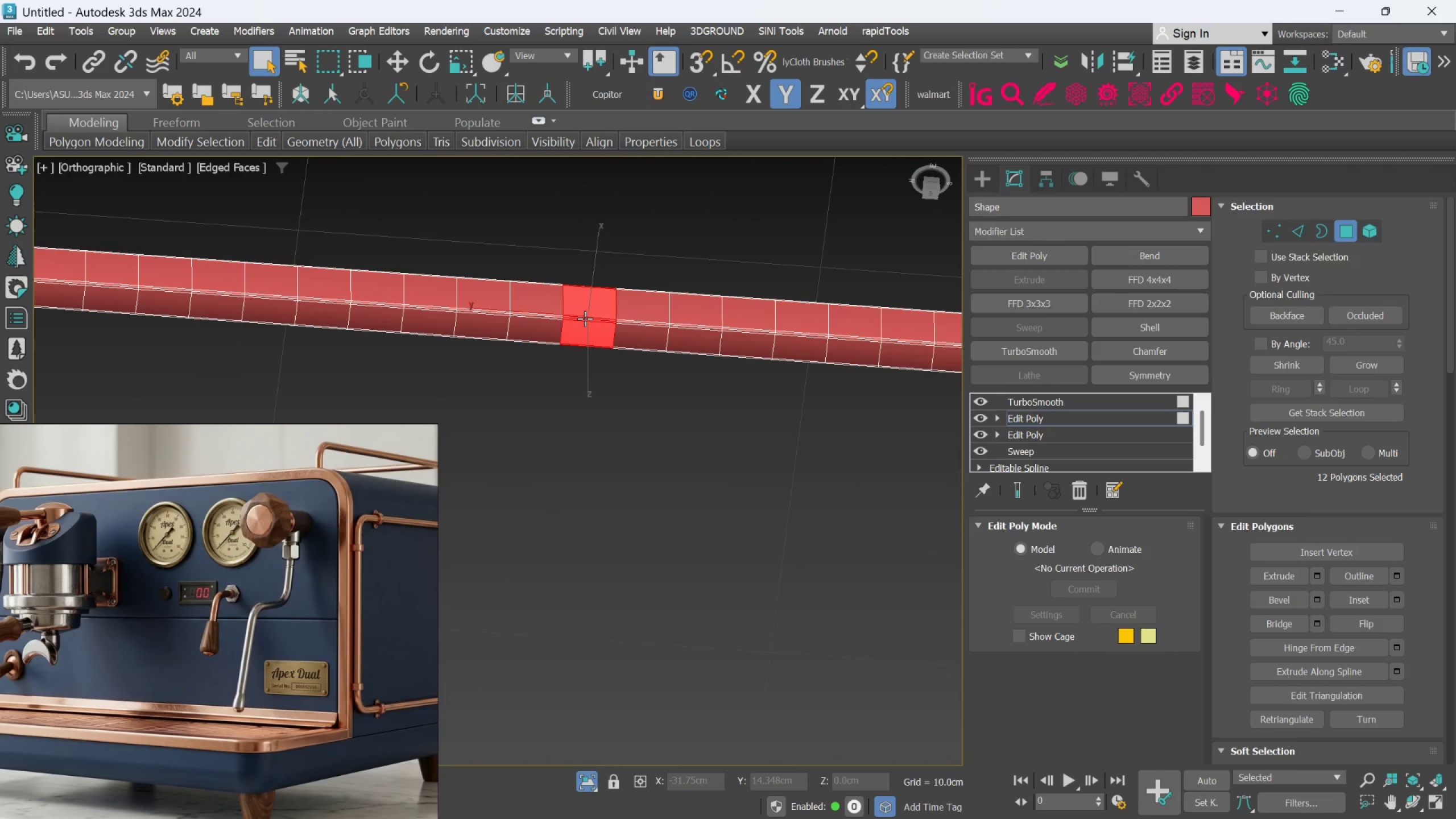 
key(Delete)
 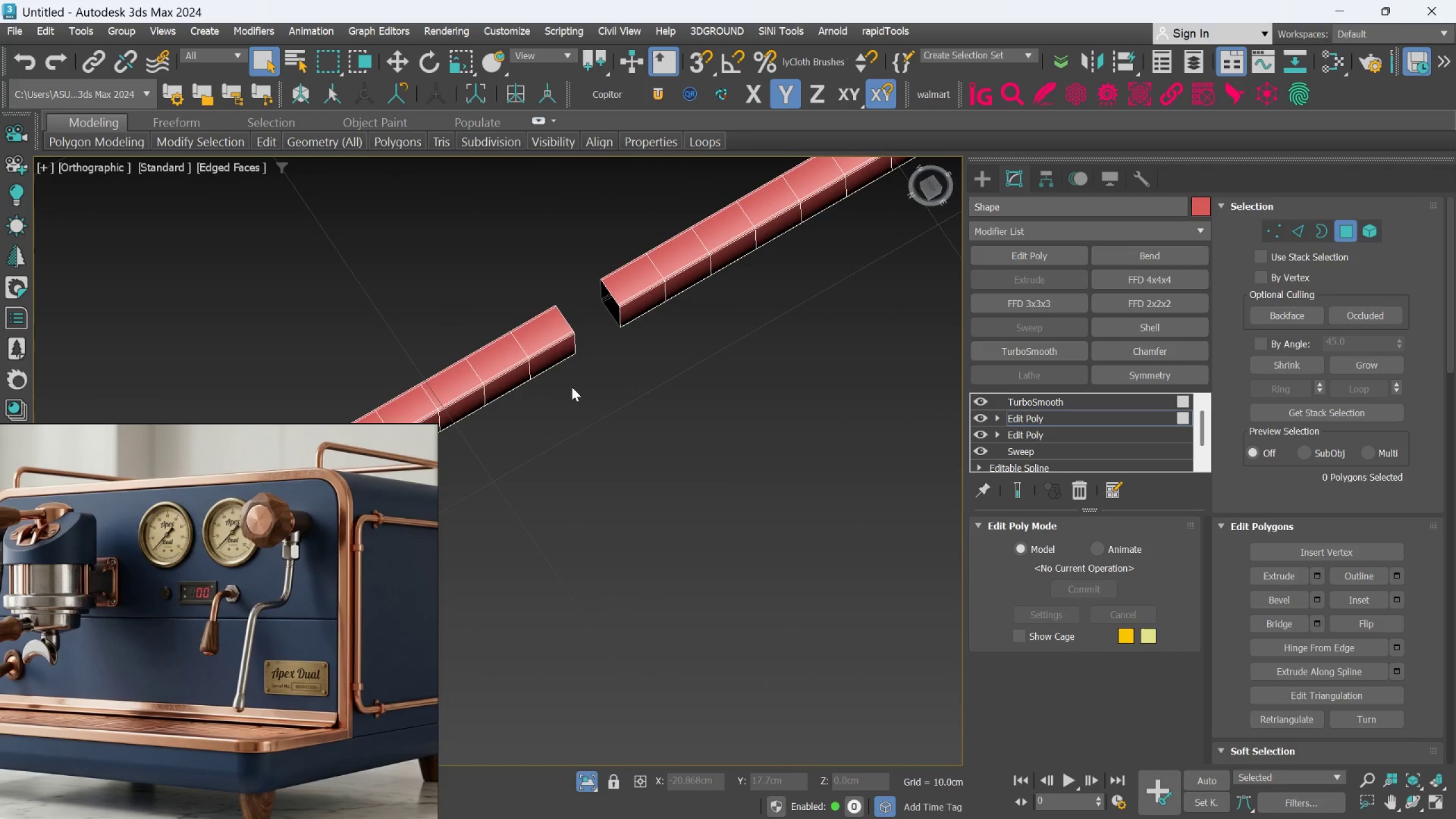 
scroll: coordinate [569, 391], scroll_direction: down, amount: 4.0
 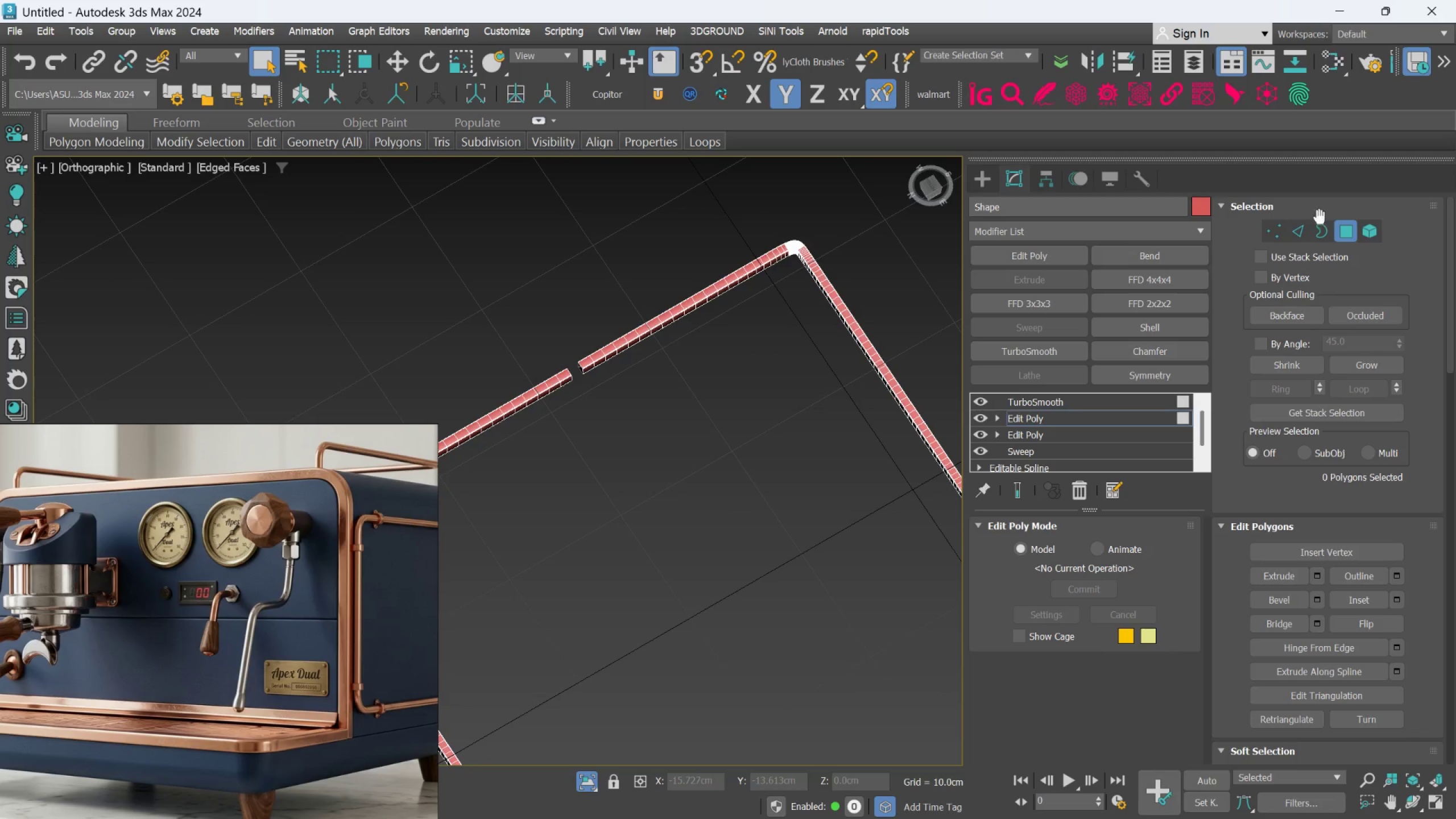 
left_click([1354, 226])
 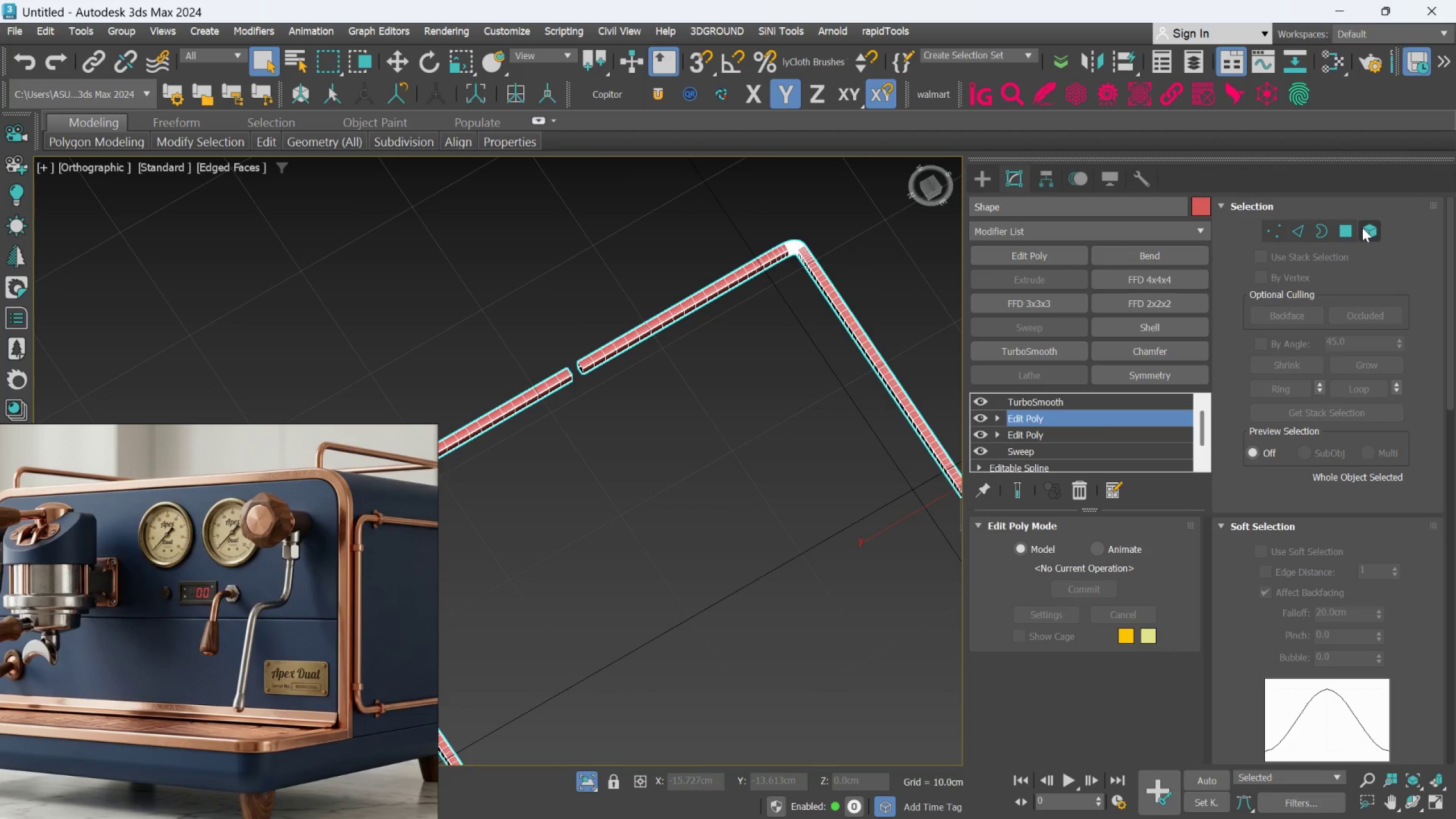 
left_click([1368, 228])
 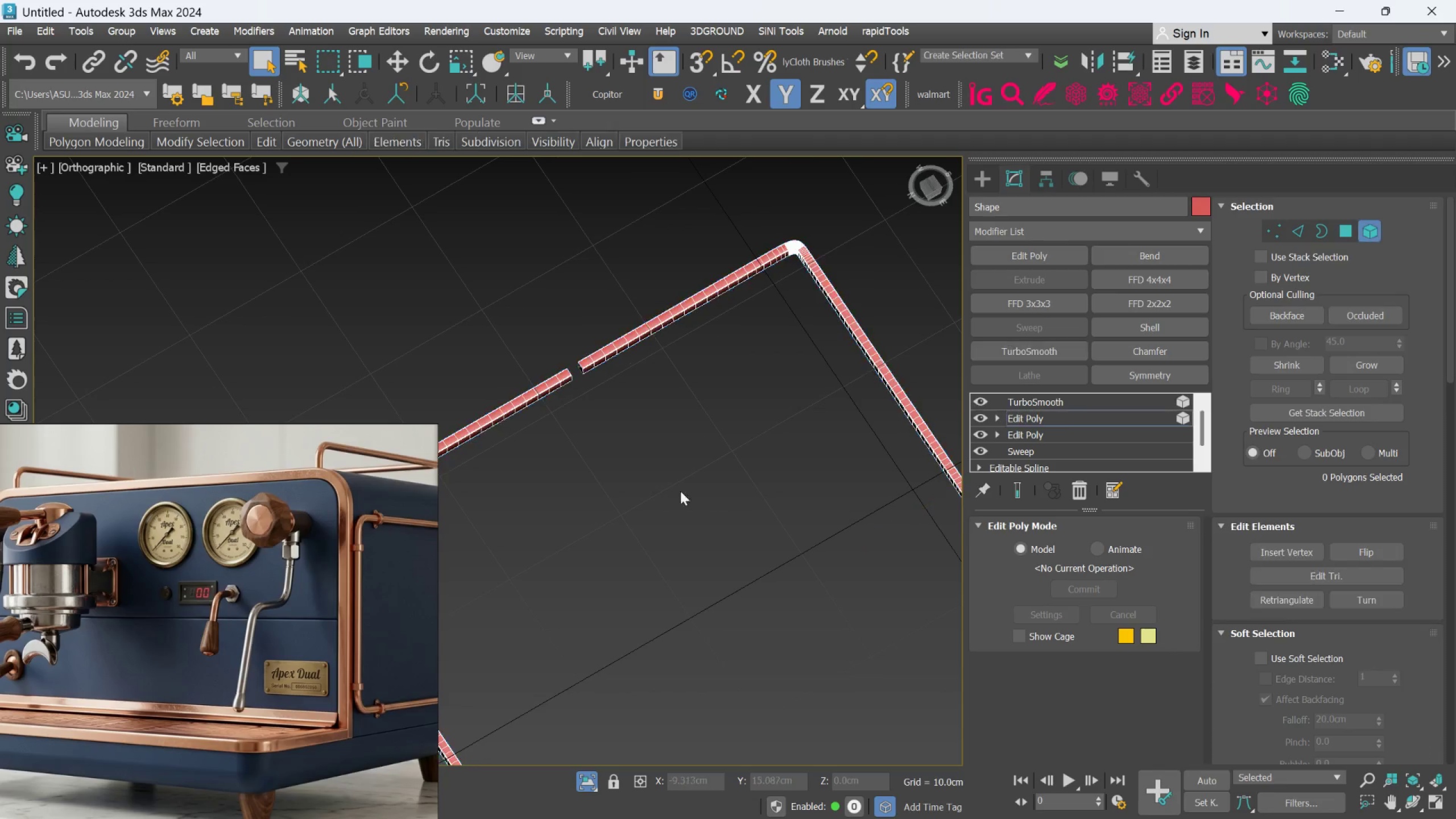 
key(T)
 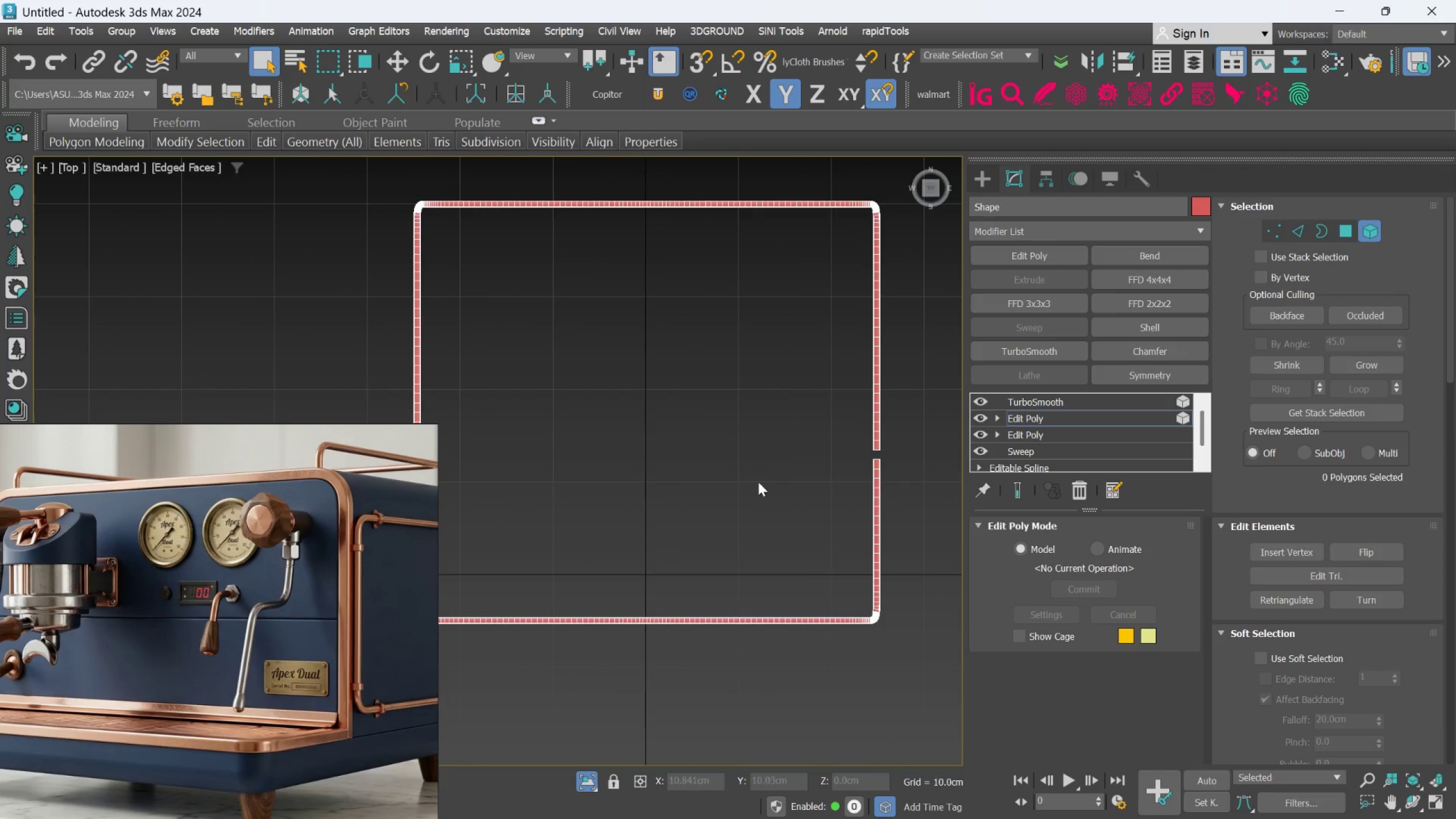 
scroll: coordinate [824, 486], scroll_direction: down, amount: 5.0
 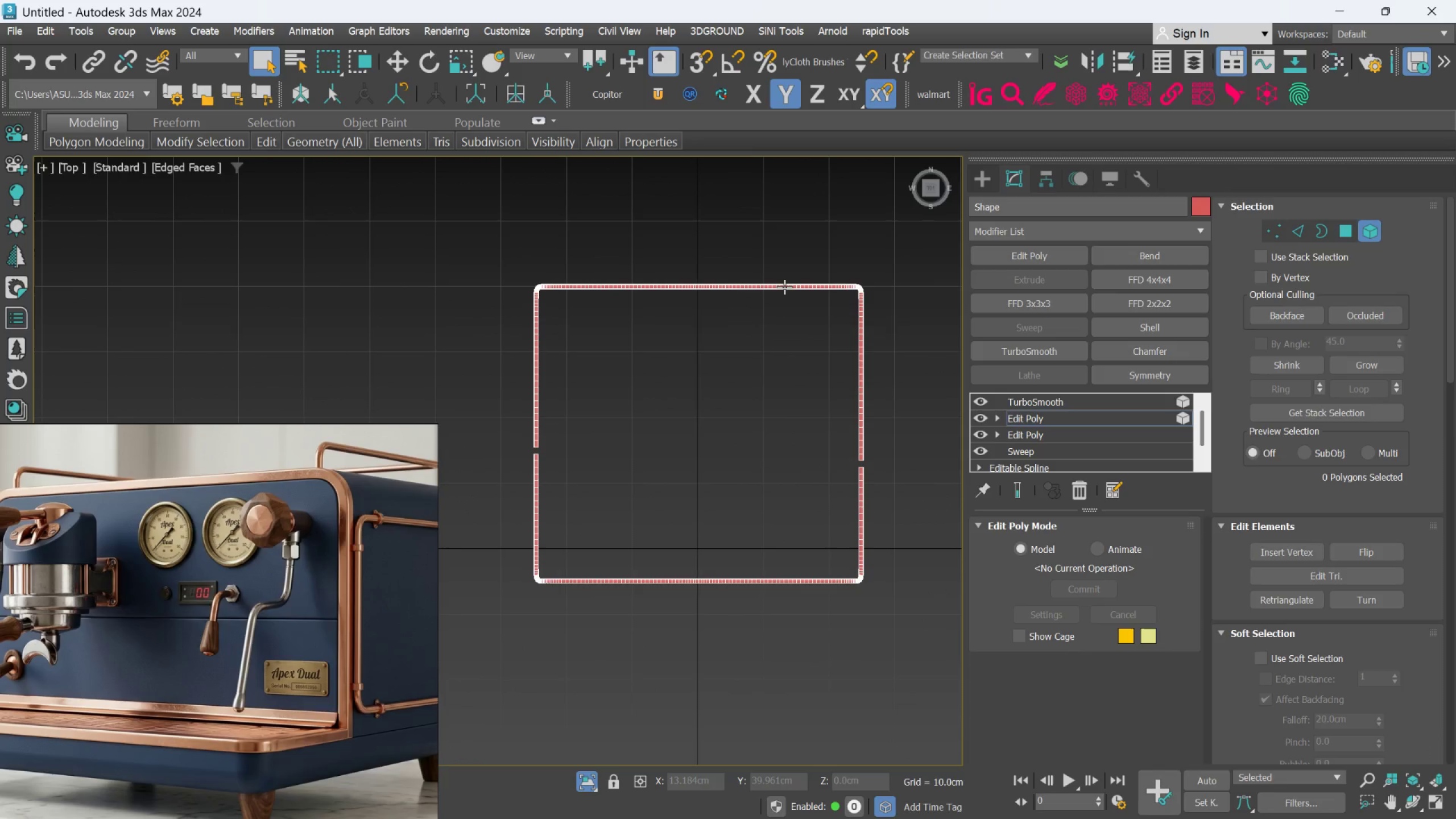 
left_click([784, 287])
 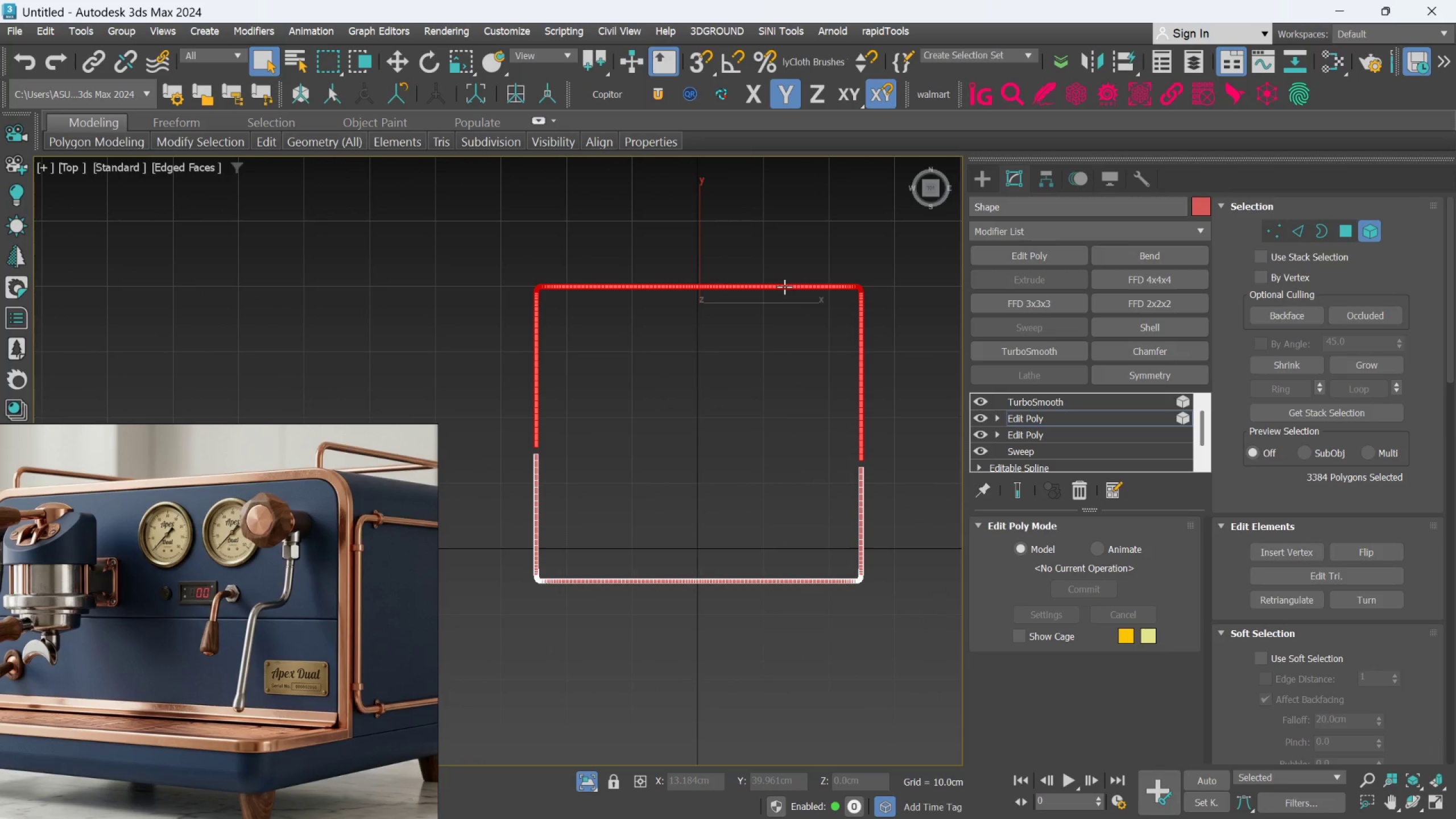 
key(Delete)
 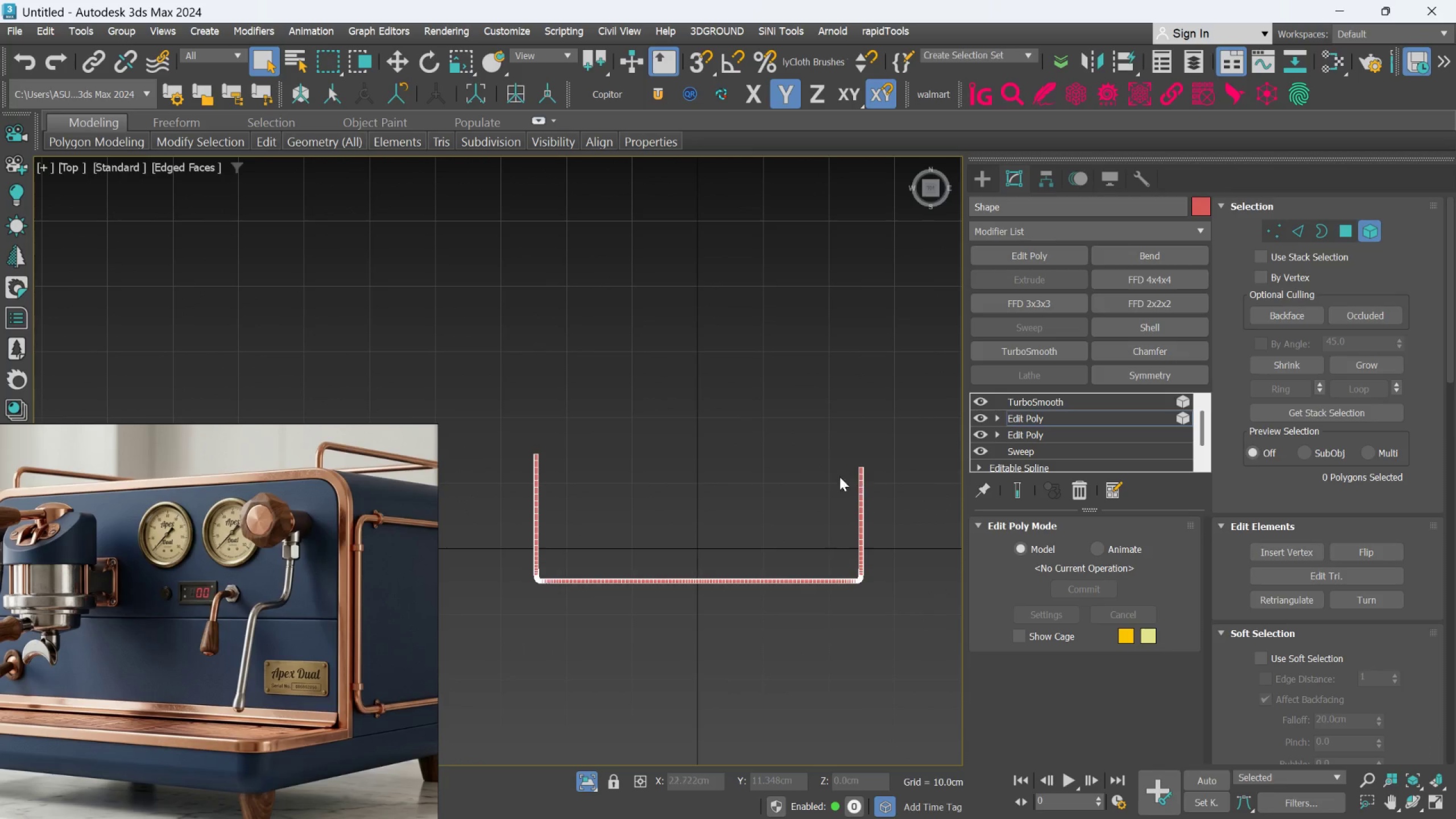 
scroll: coordinate [533, 478], scroll_direction: up, amount: 2.0
 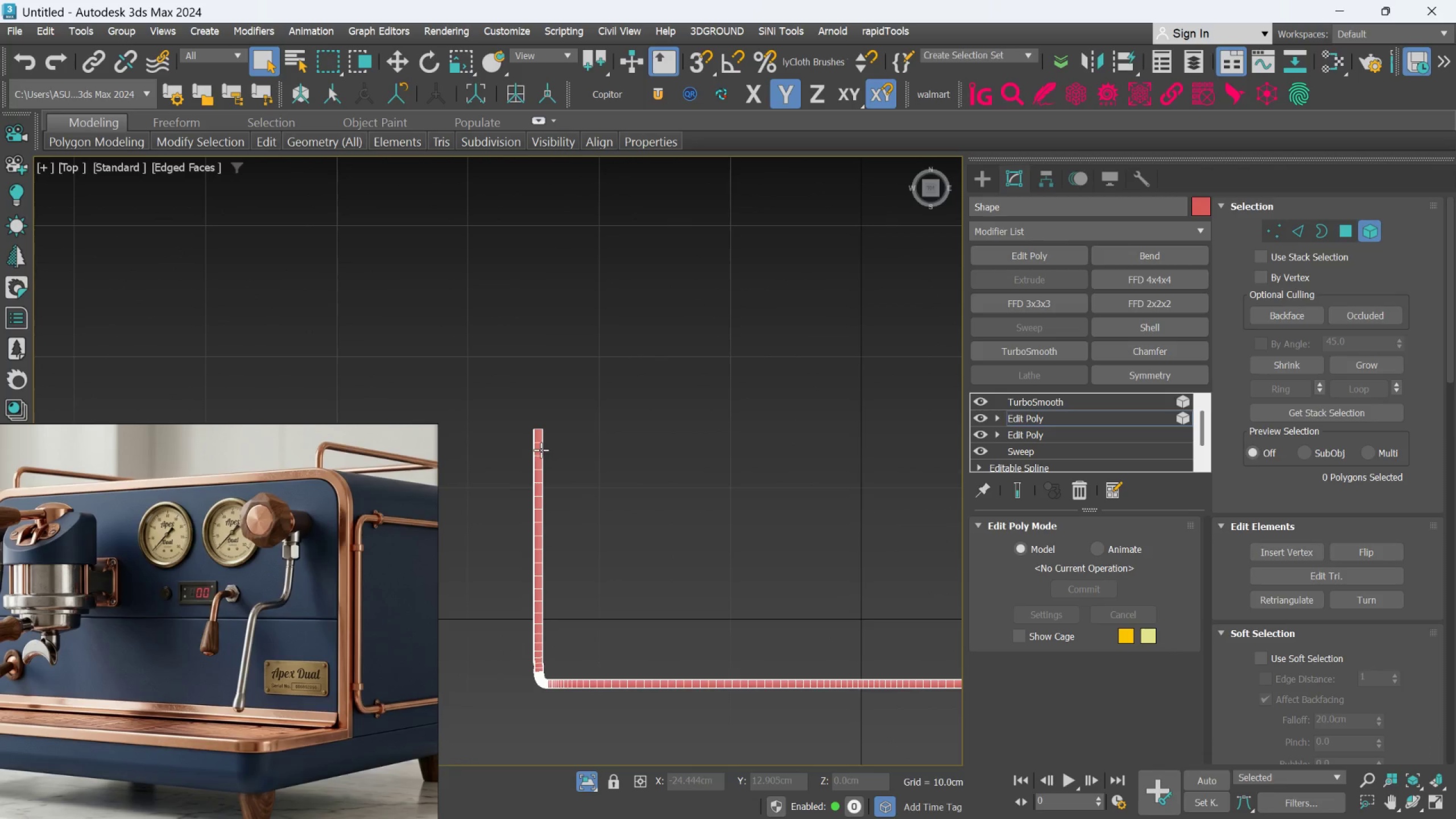 
left_click([541, 450])
 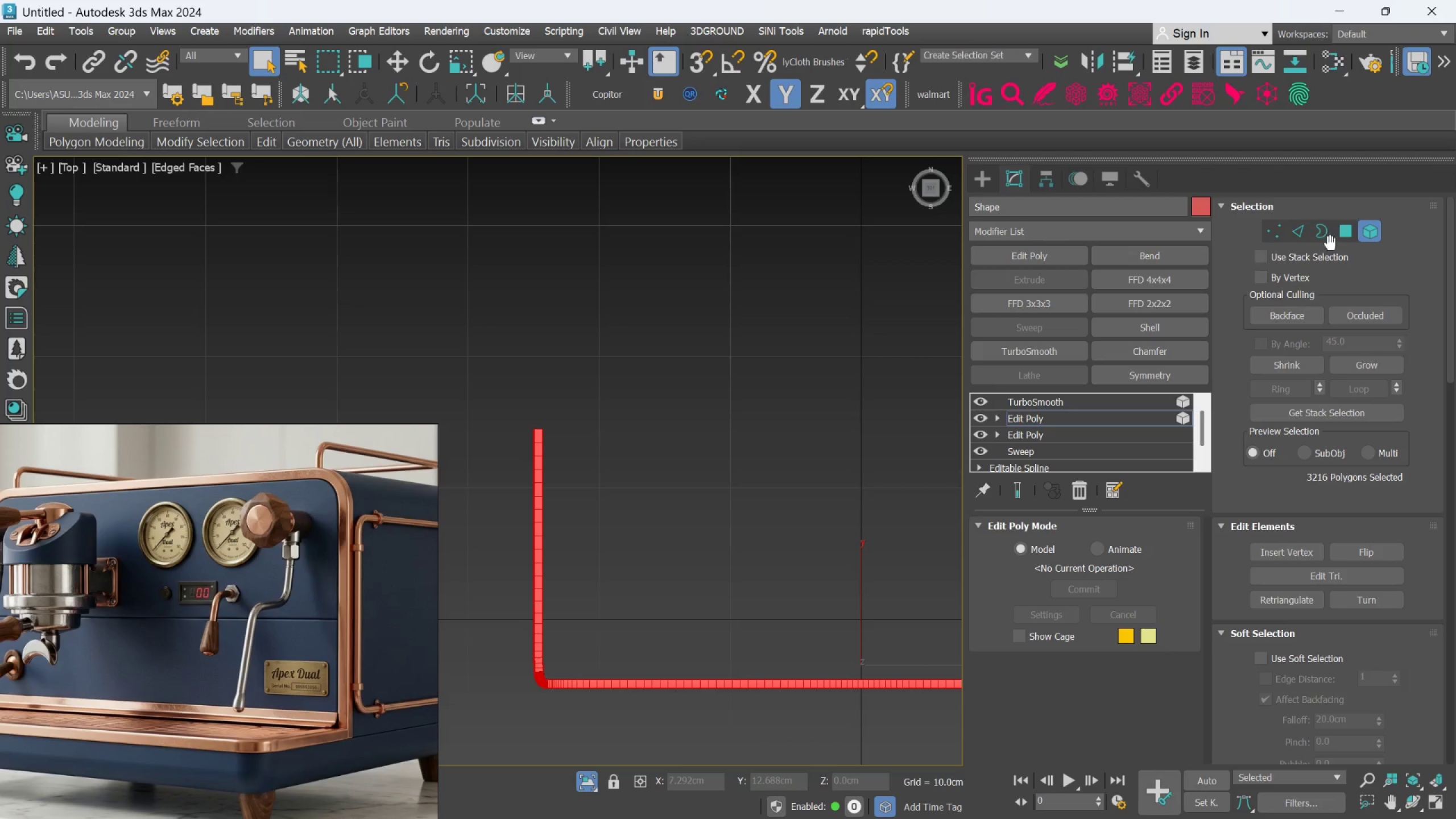 
left_click([1338, 230])
 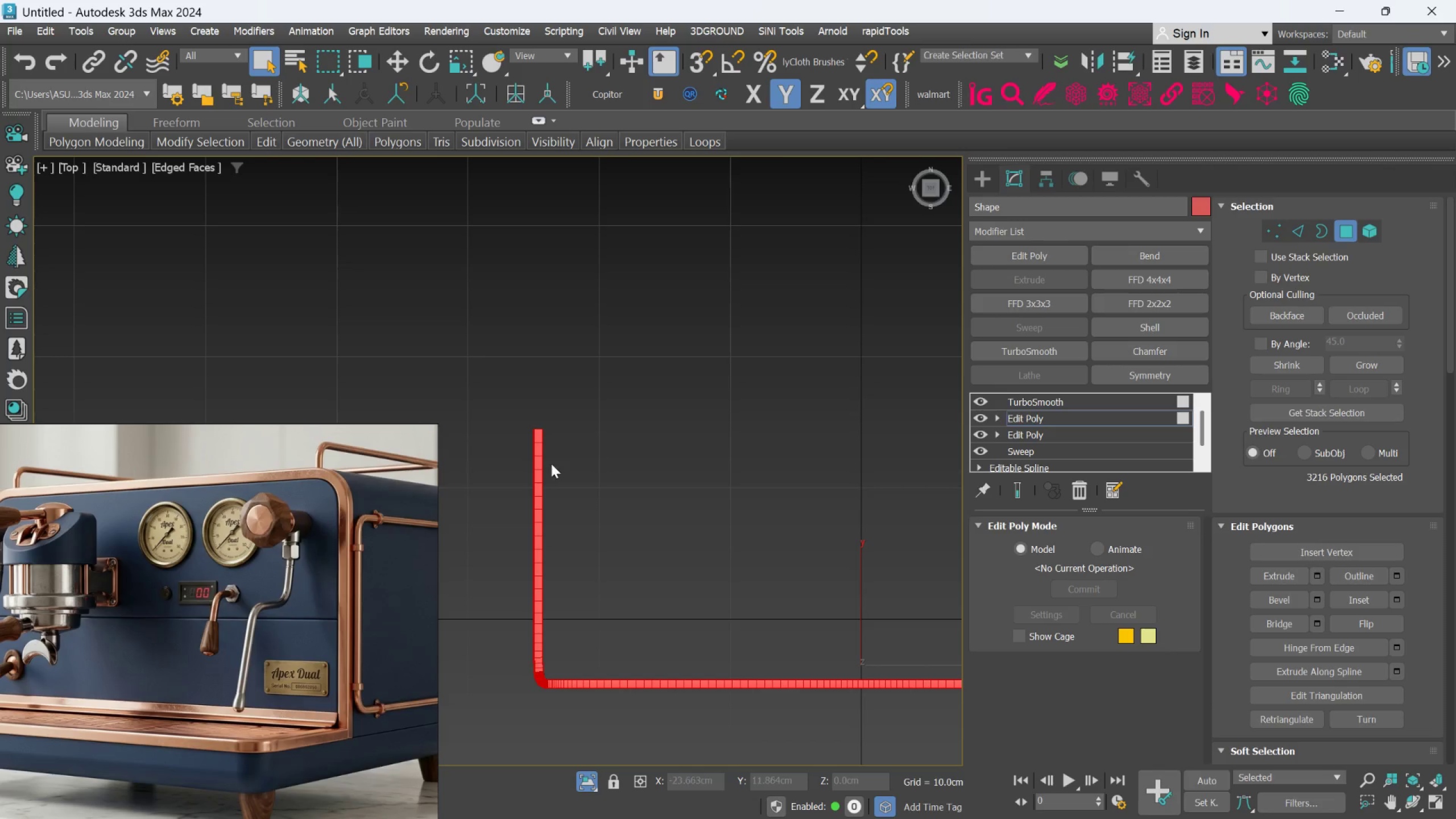 
scroll: coordinate [544, 465], scroll_direction: up, amount: 1.0
 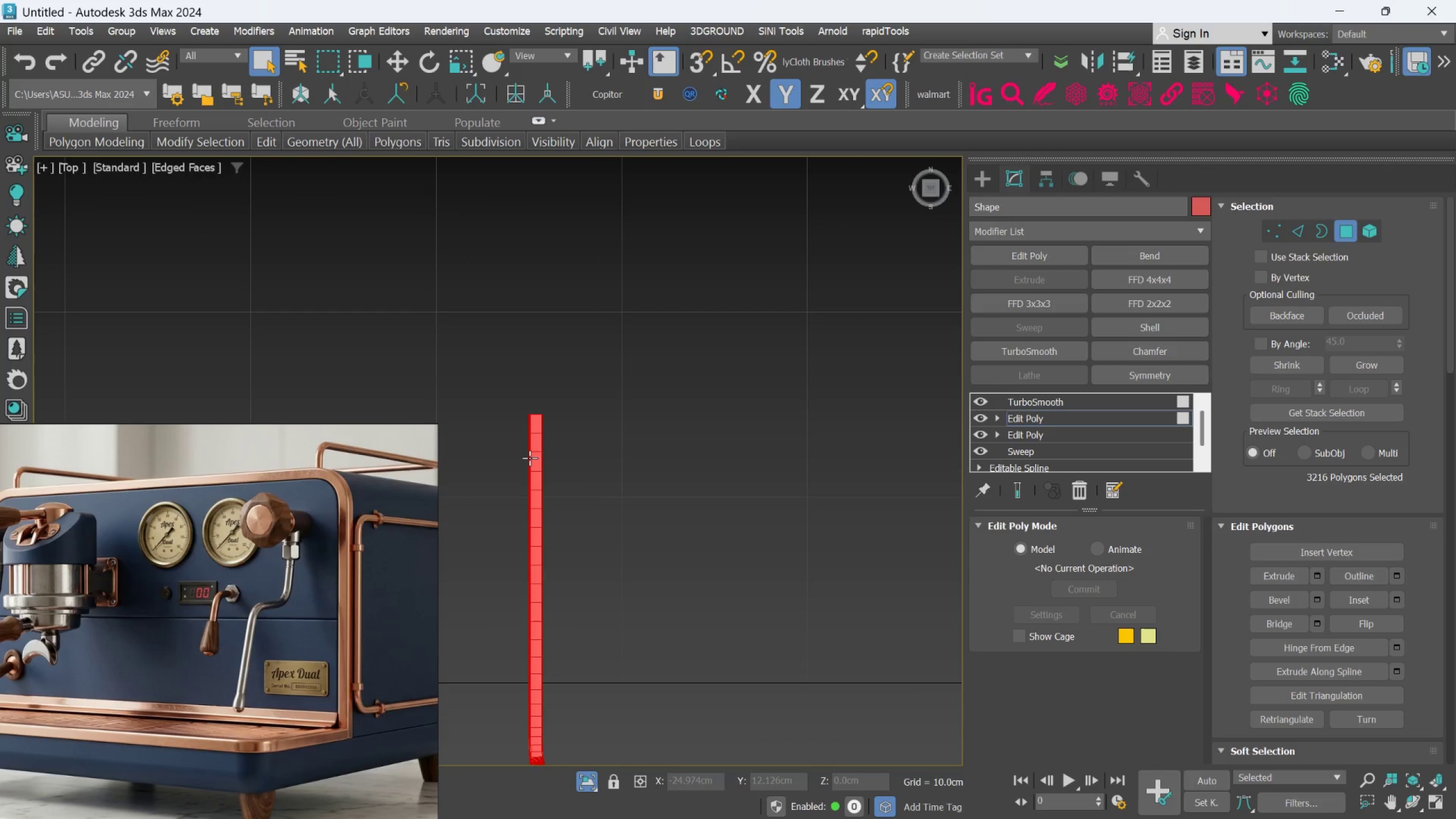 
left_click([530, 458])
 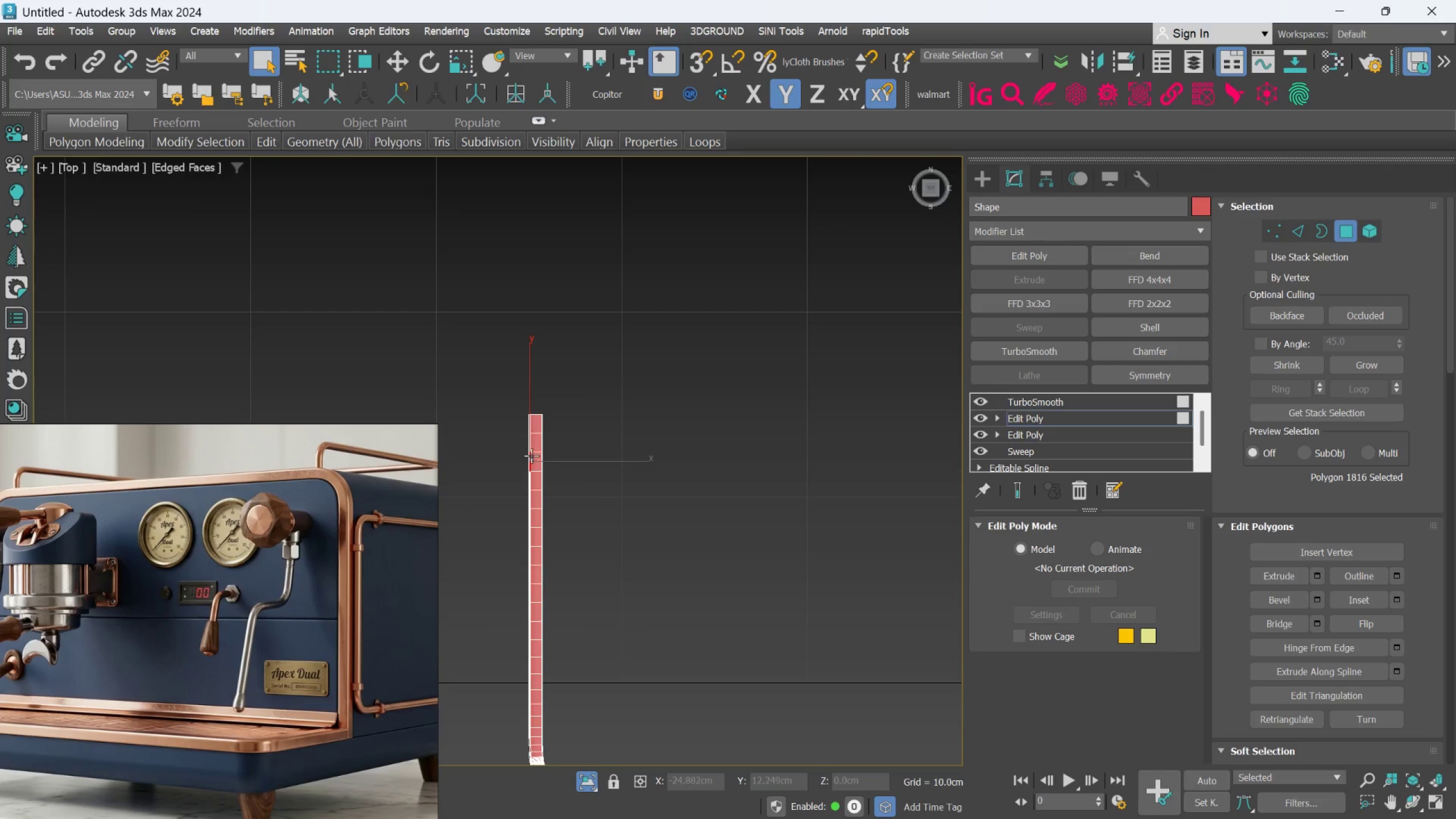 
left_click([535, 461])
 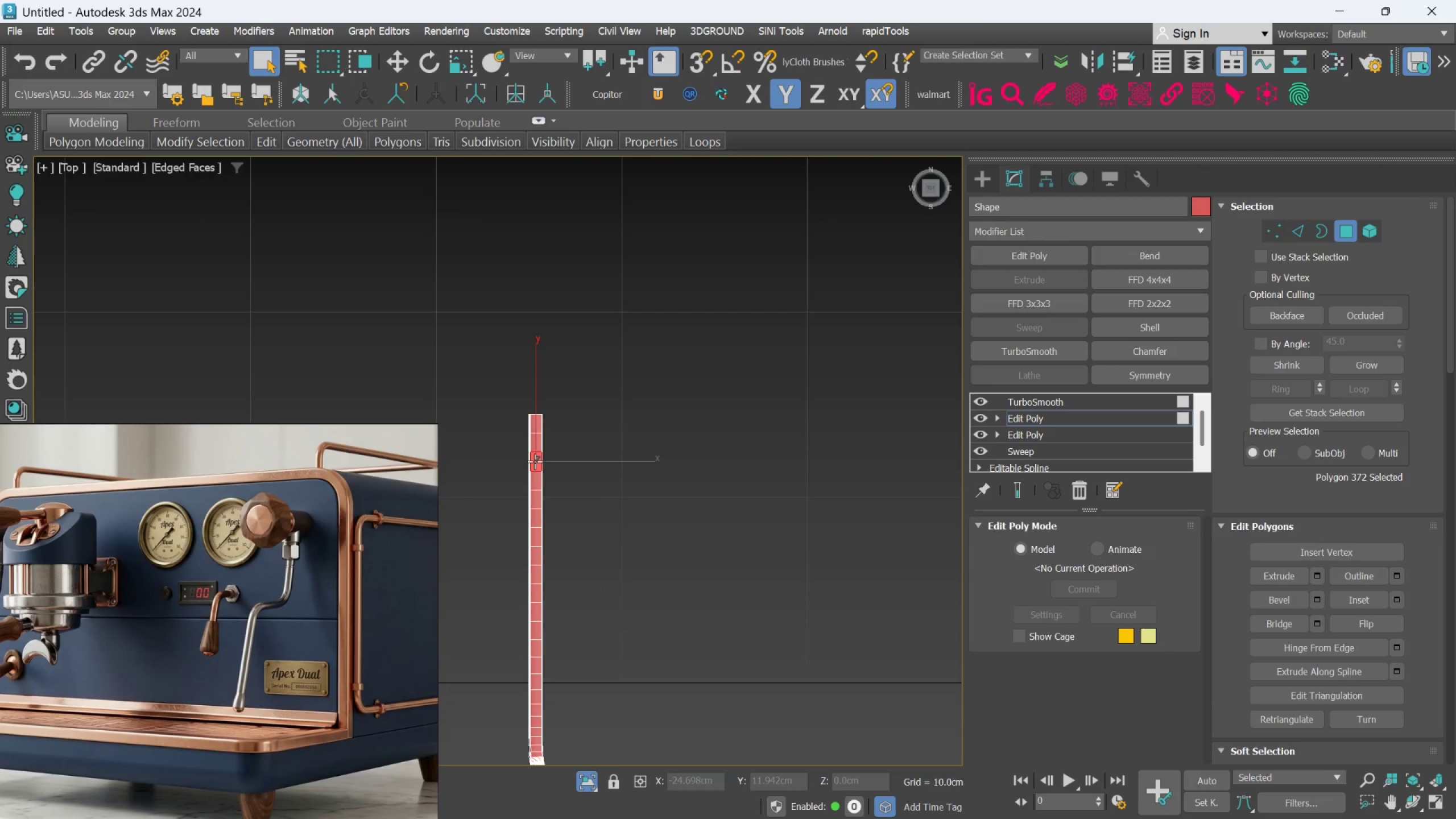 
hold_key(key=AltLeft, duration=0.8)
 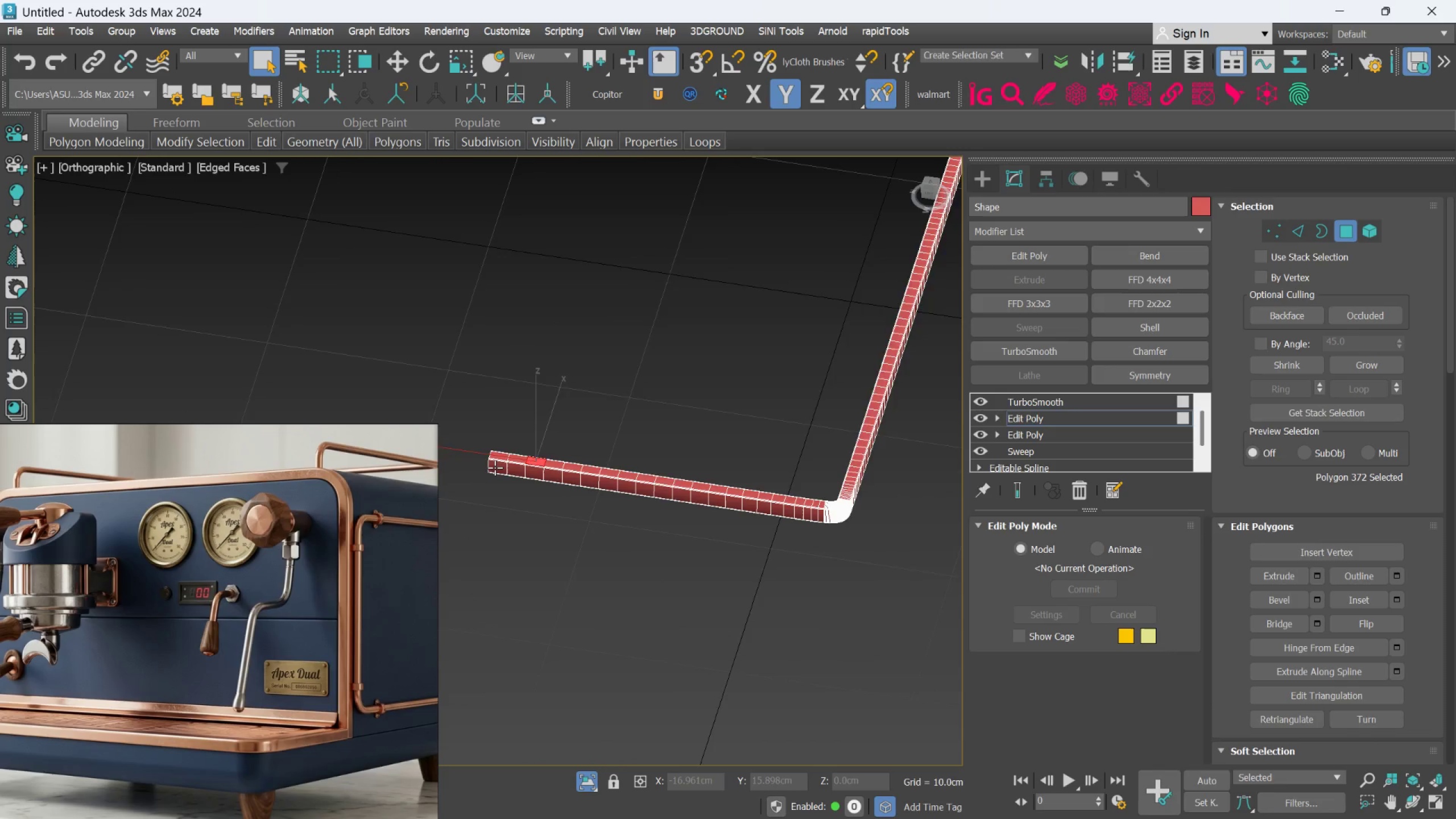 
scroll: coordinate [535, 461], scroll_direction: none, amount: 0.0
 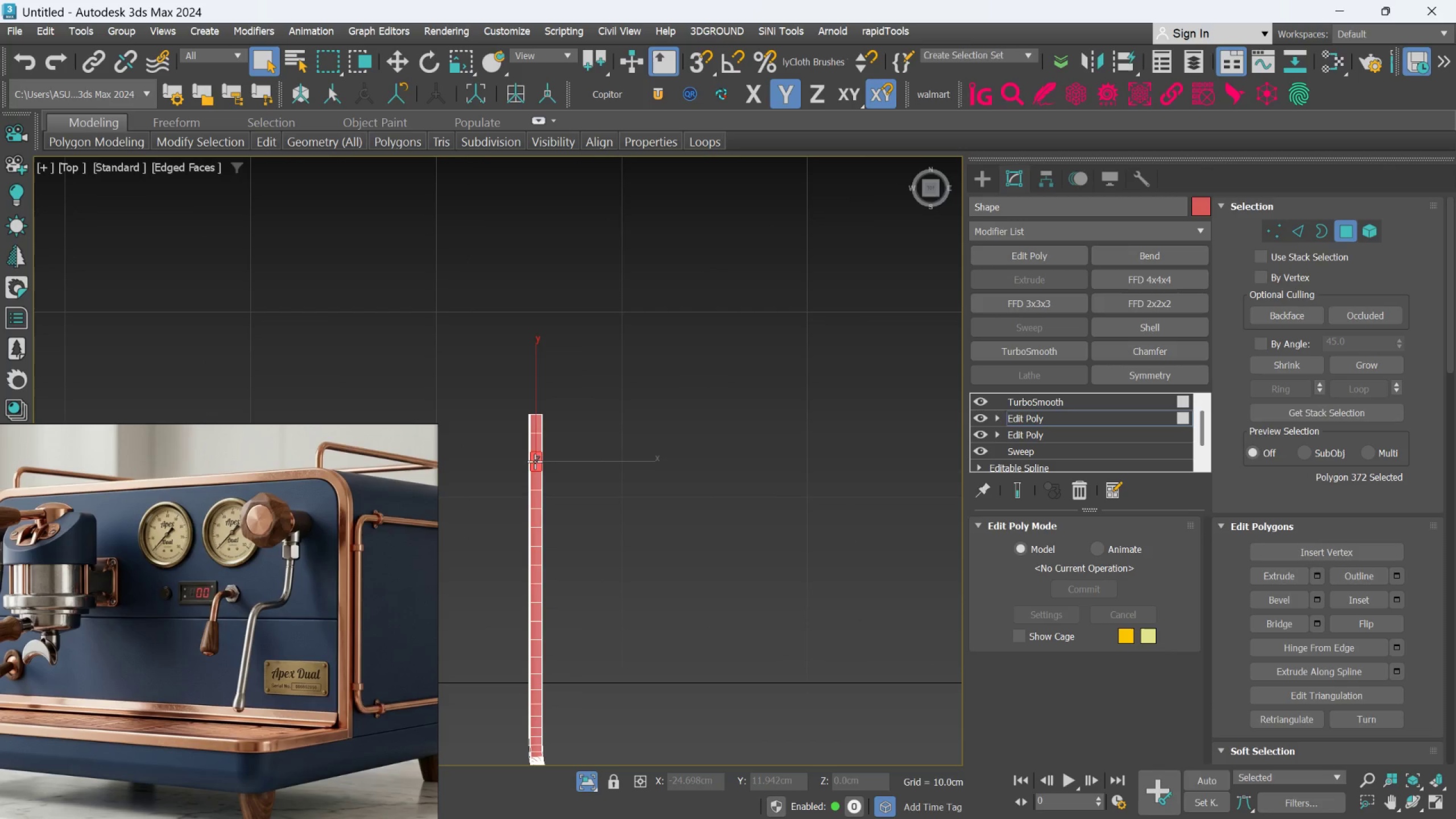 
hold_key(key=AltLeft, duration=0.44)
 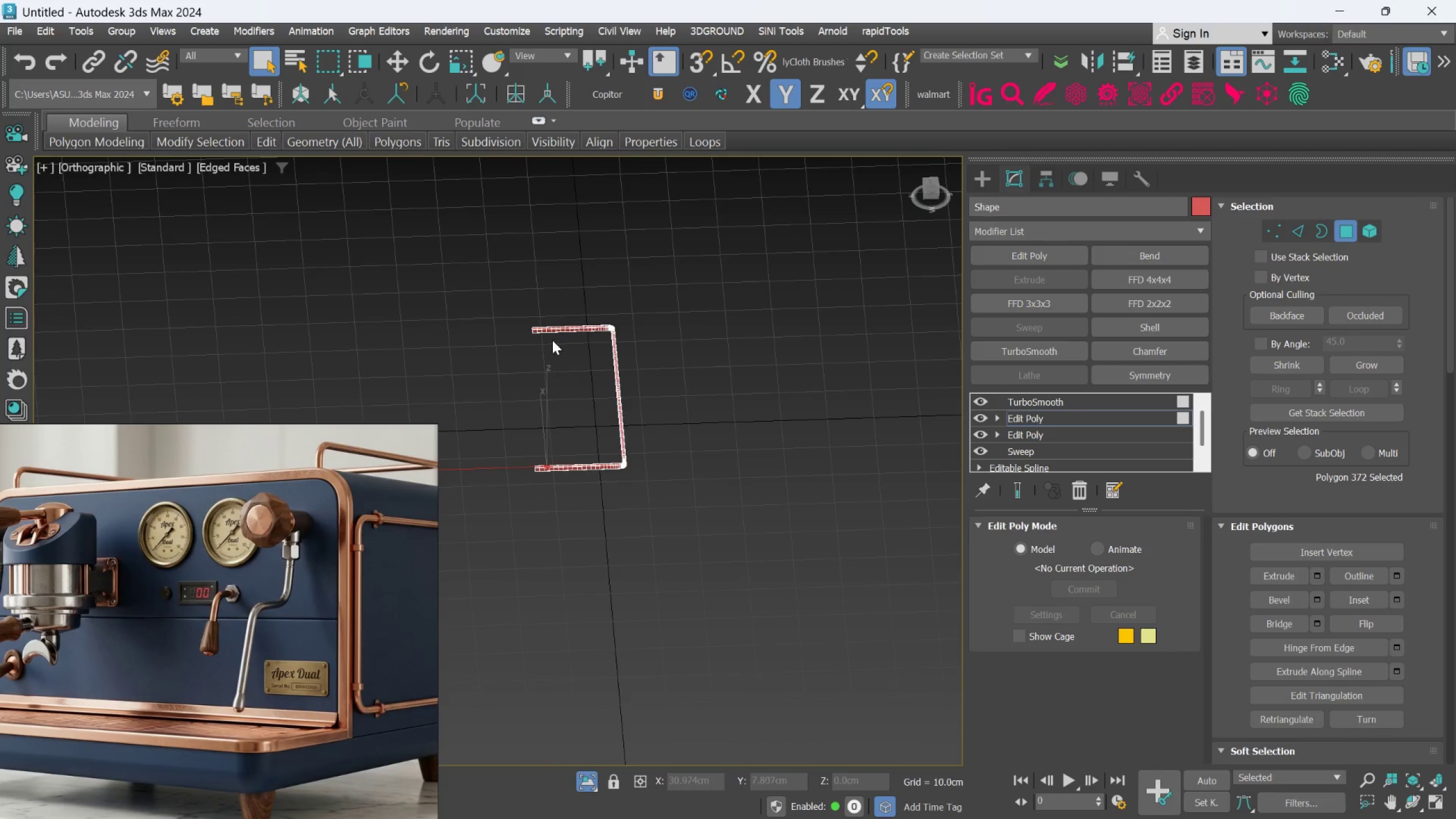 
scroll: coordinate [546, 469], scroll_direction: down, amount: 4.0
 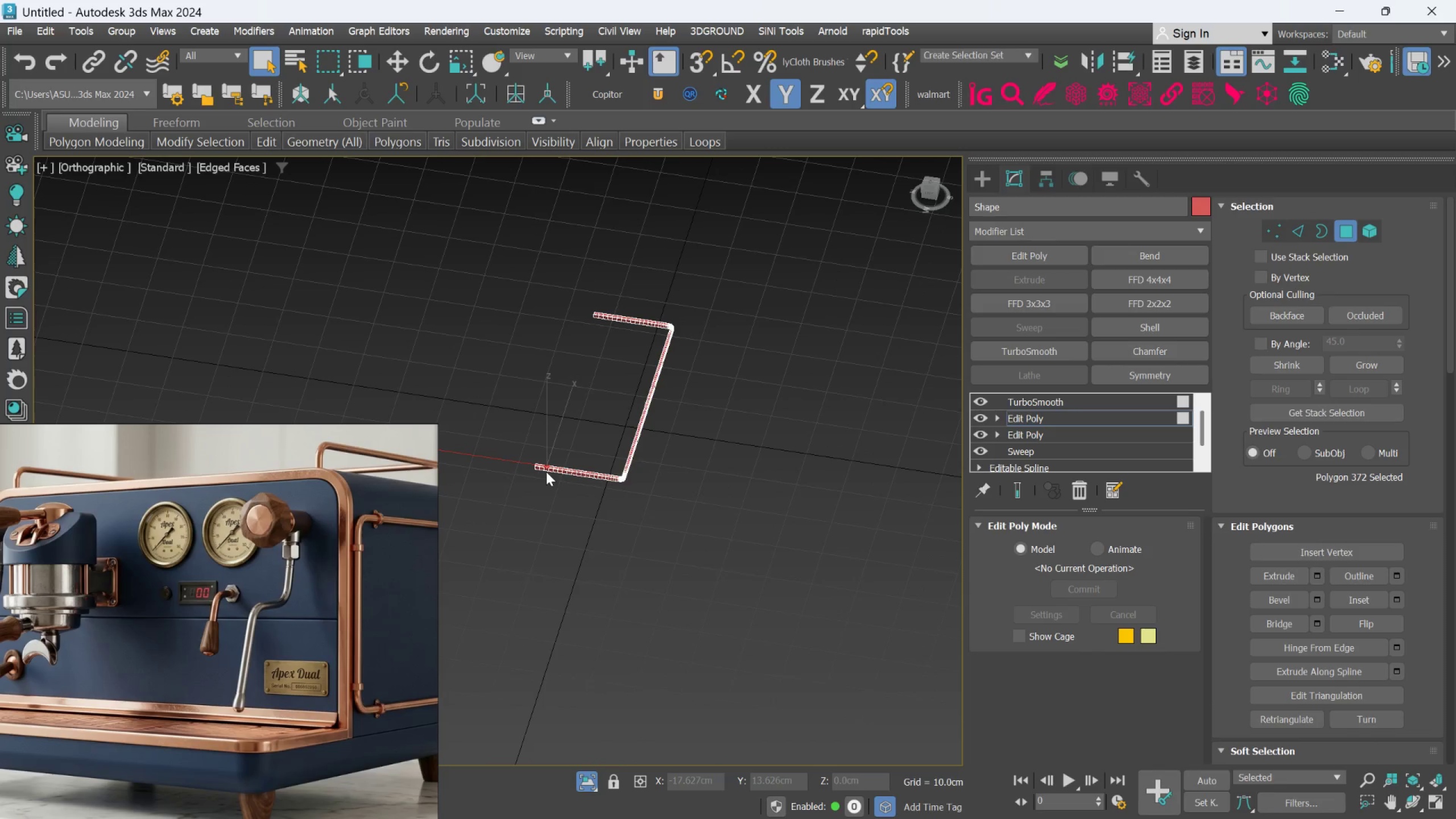 
scroll: coordinate [552, 340], scroll_direction: up, amount: 3.0
 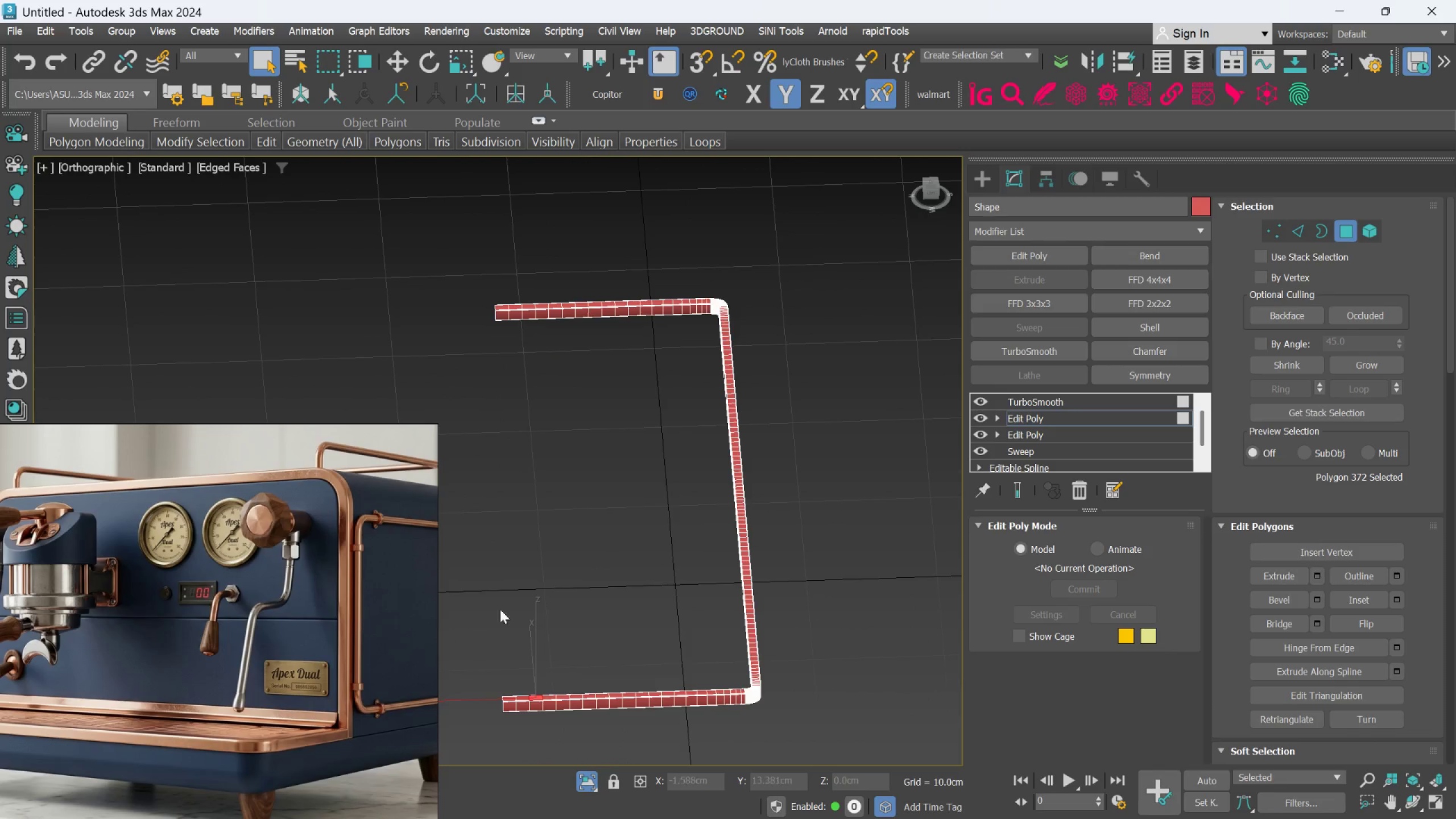 
left_click([524, 710])
 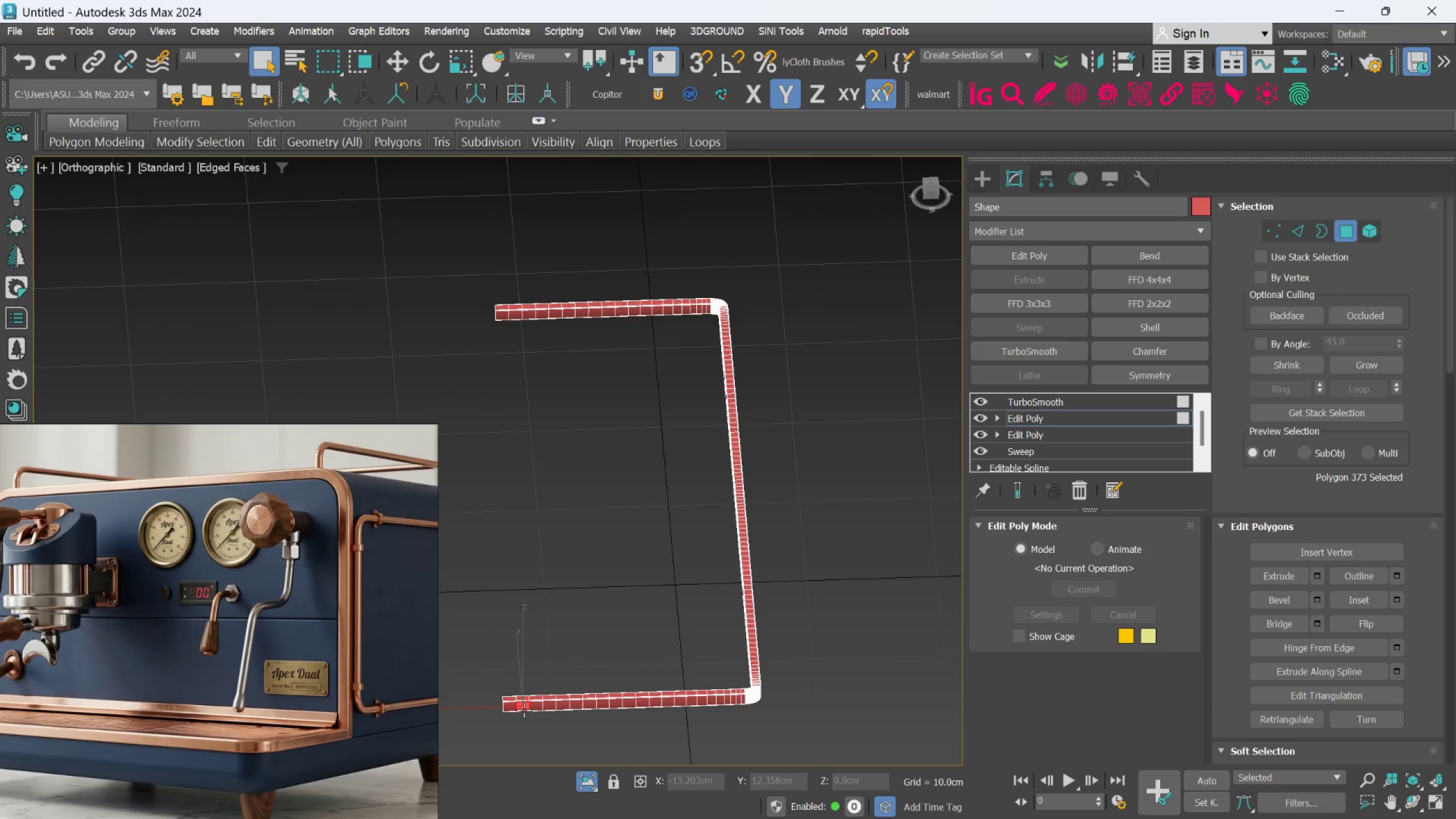 
scroll: coordinate [524, 703], scroll_direction: up, amount: 5.0
 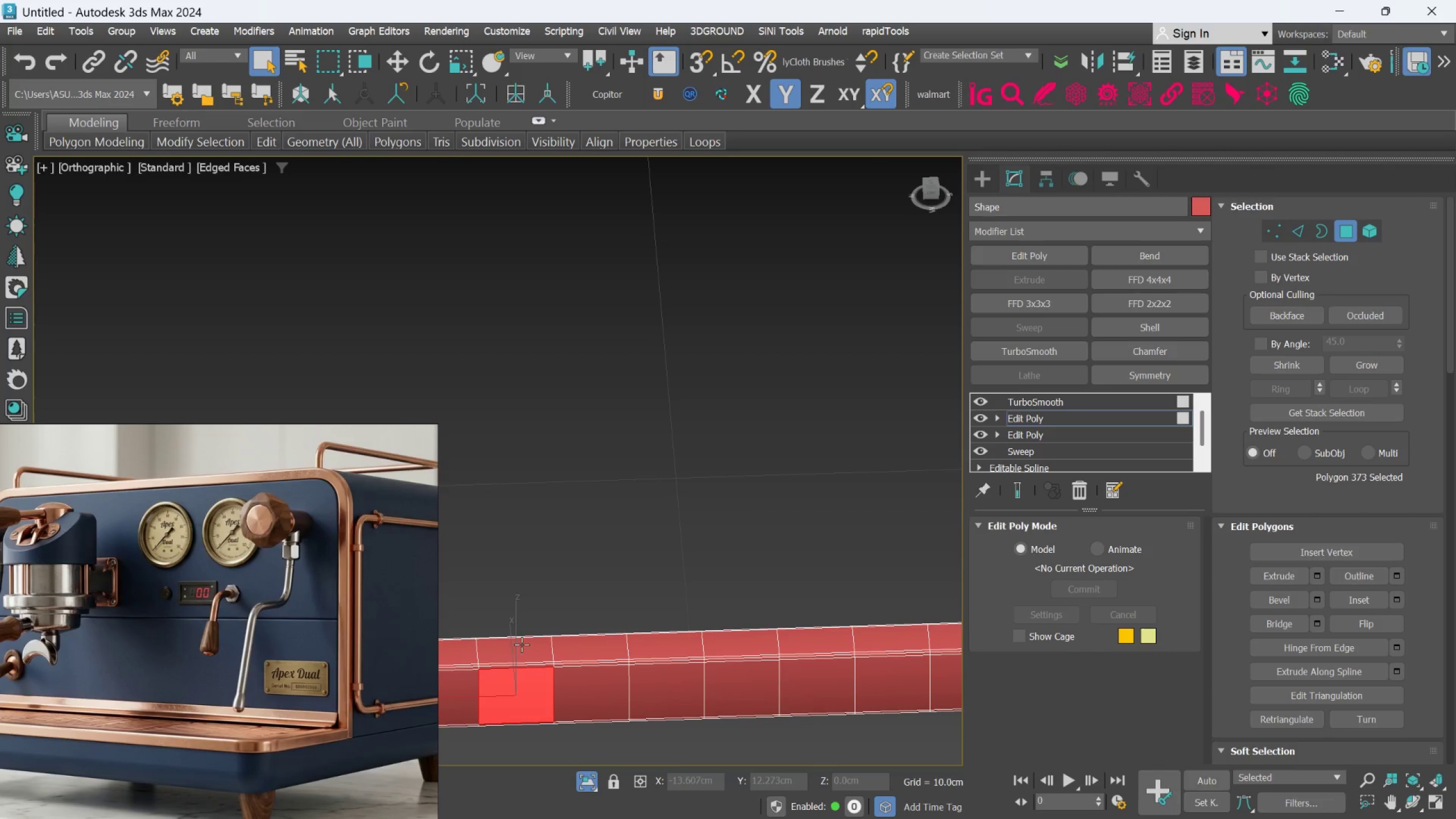 
hold_key(key=ControlLeft, duration=0.81)
double_click([520, 644])
 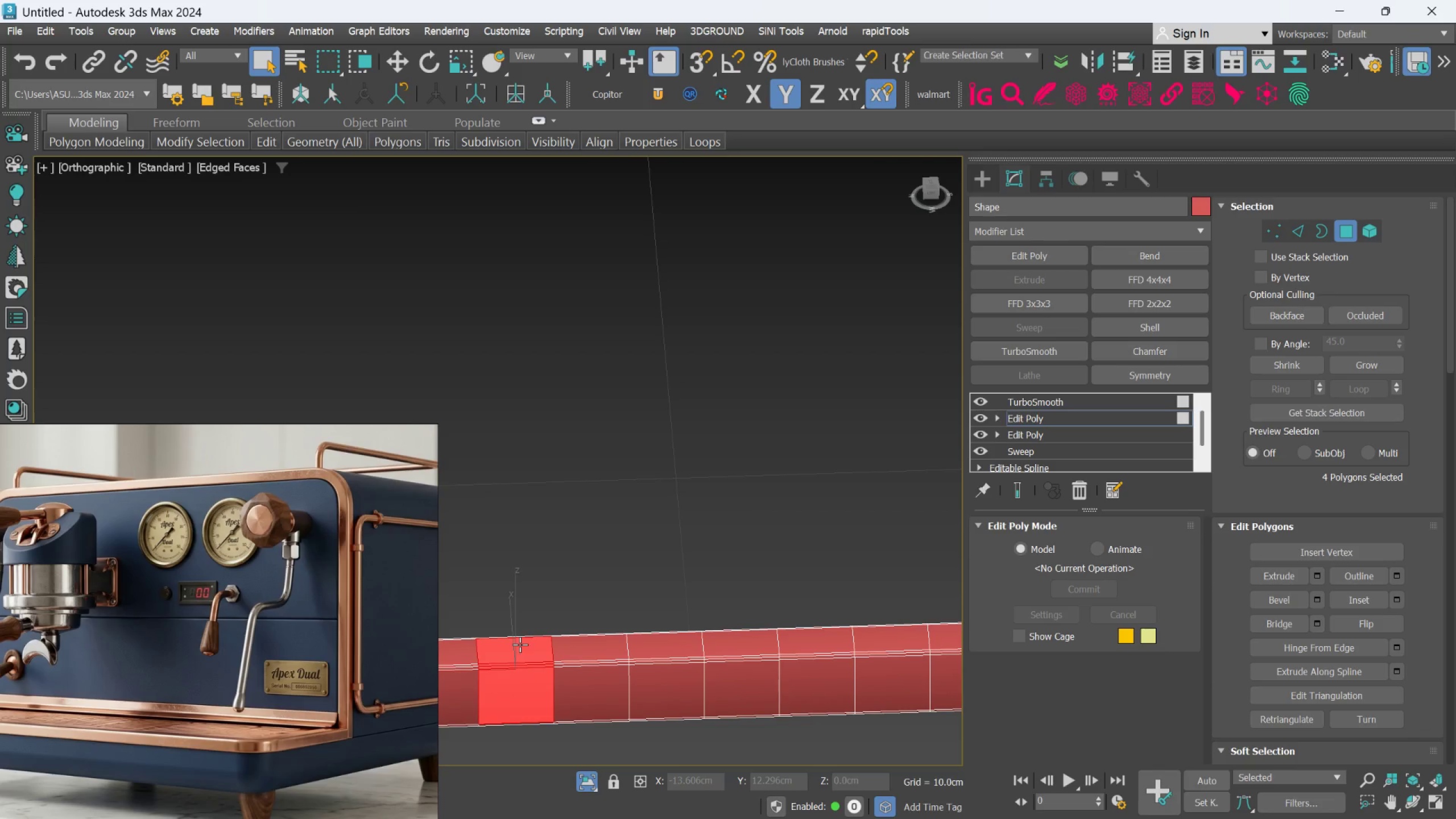 
triple_click([520, 644])
 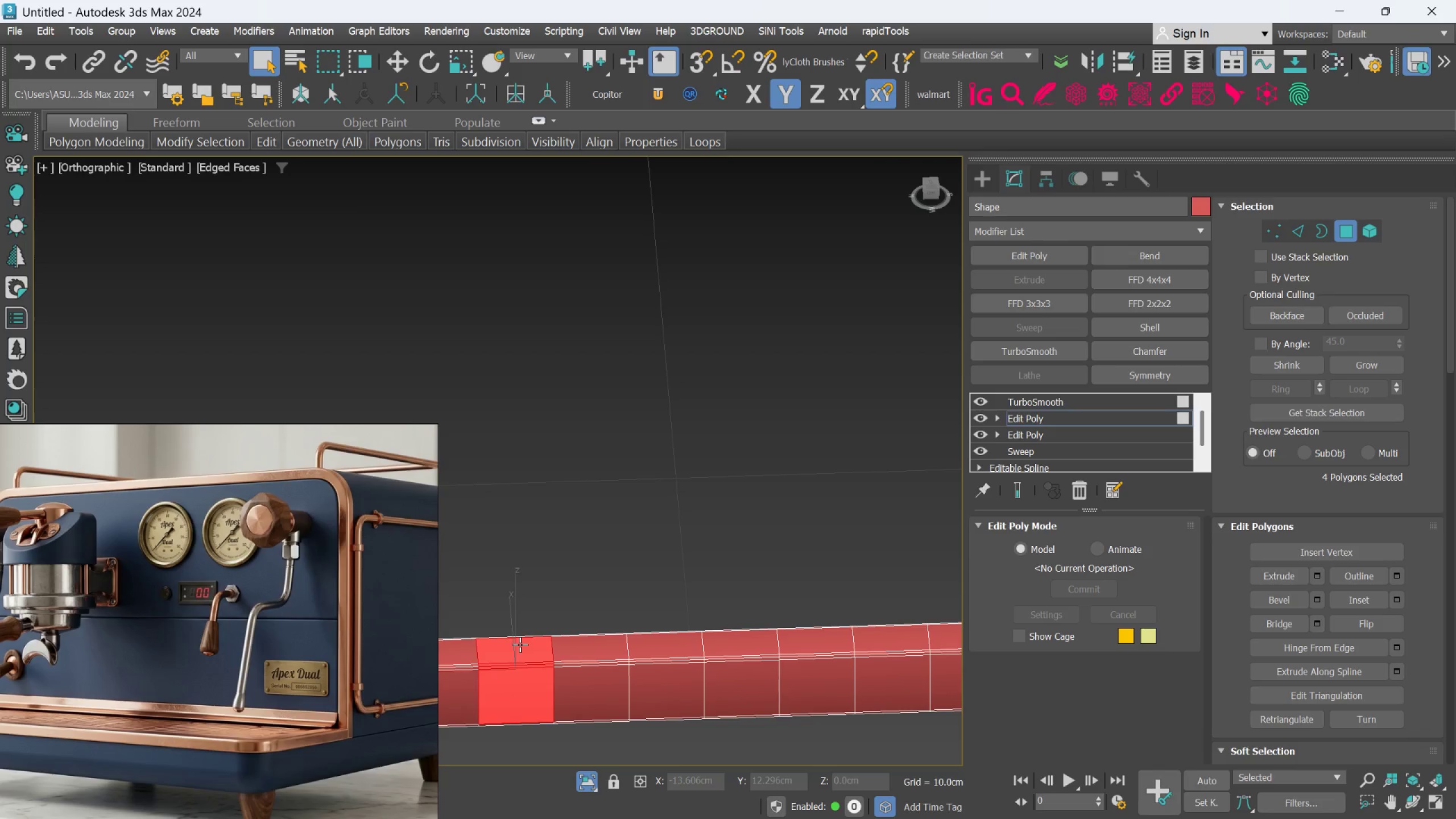 
hold_key(key=AltLeft, duration=0.71)
 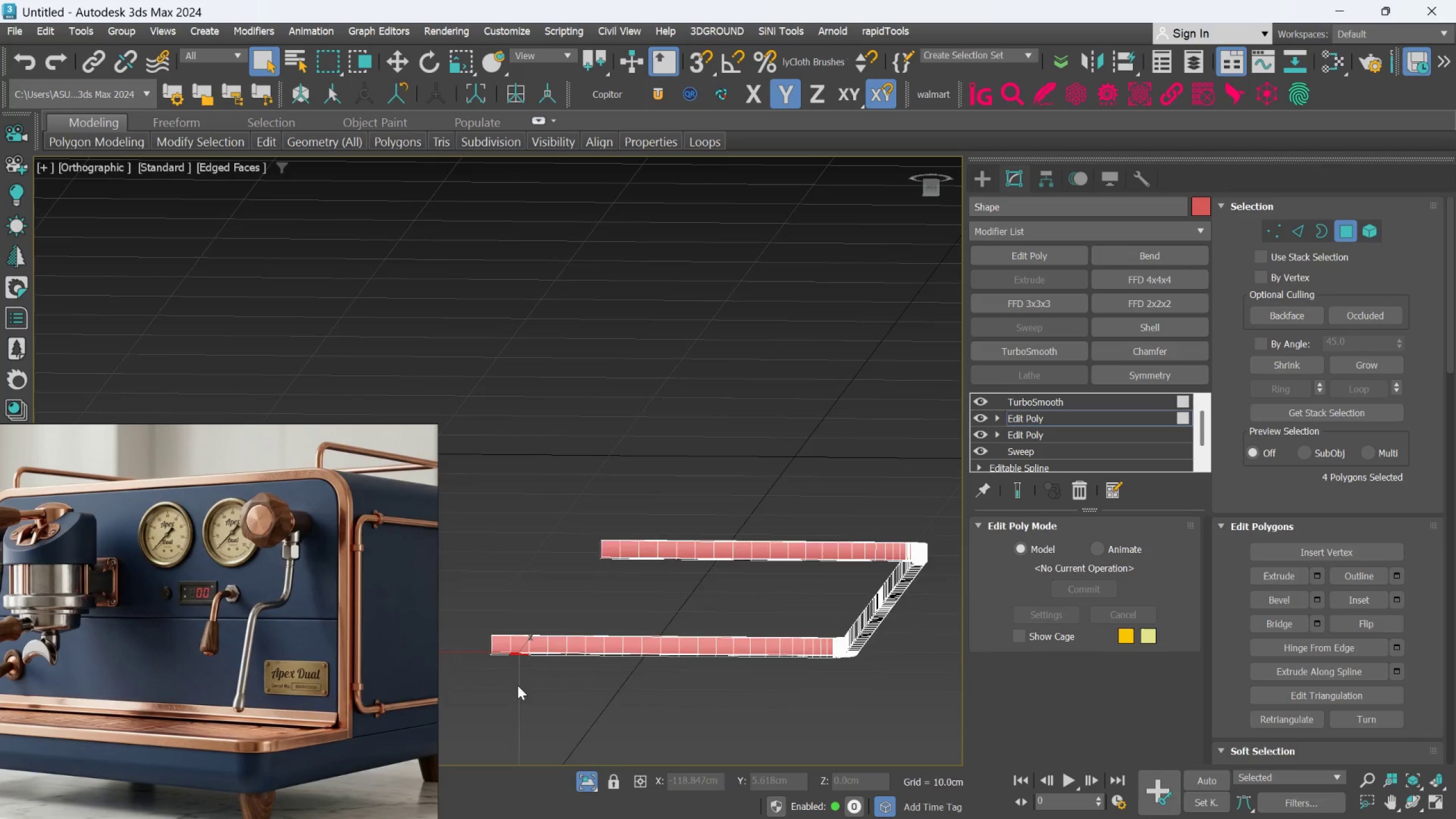 
scroll: coordinate [519, 647], scroll_direction: down, amount: 4.0
 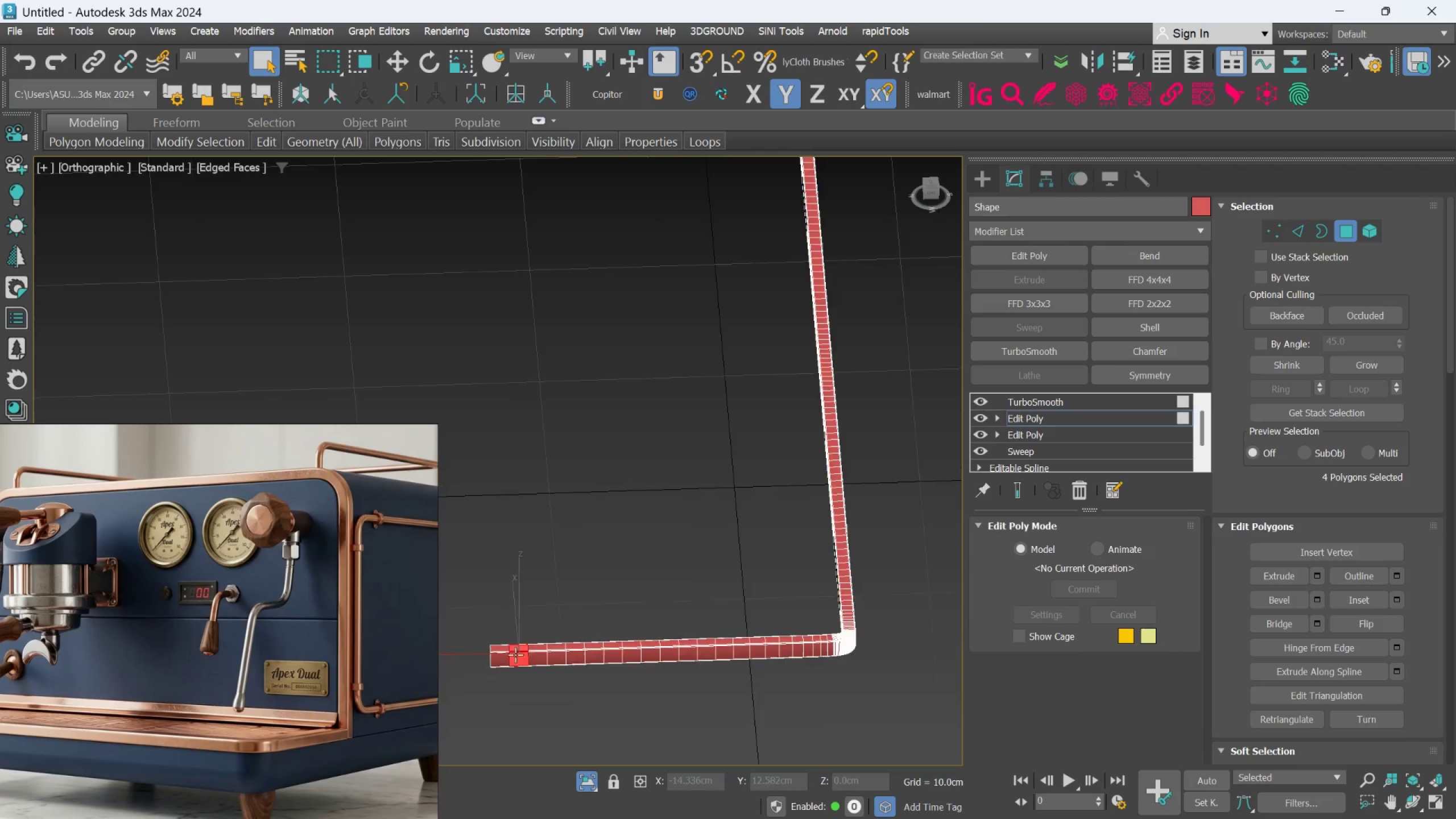 
hold_key(key=ControlLeft, duration=0.69)
left_click([518, 602])
 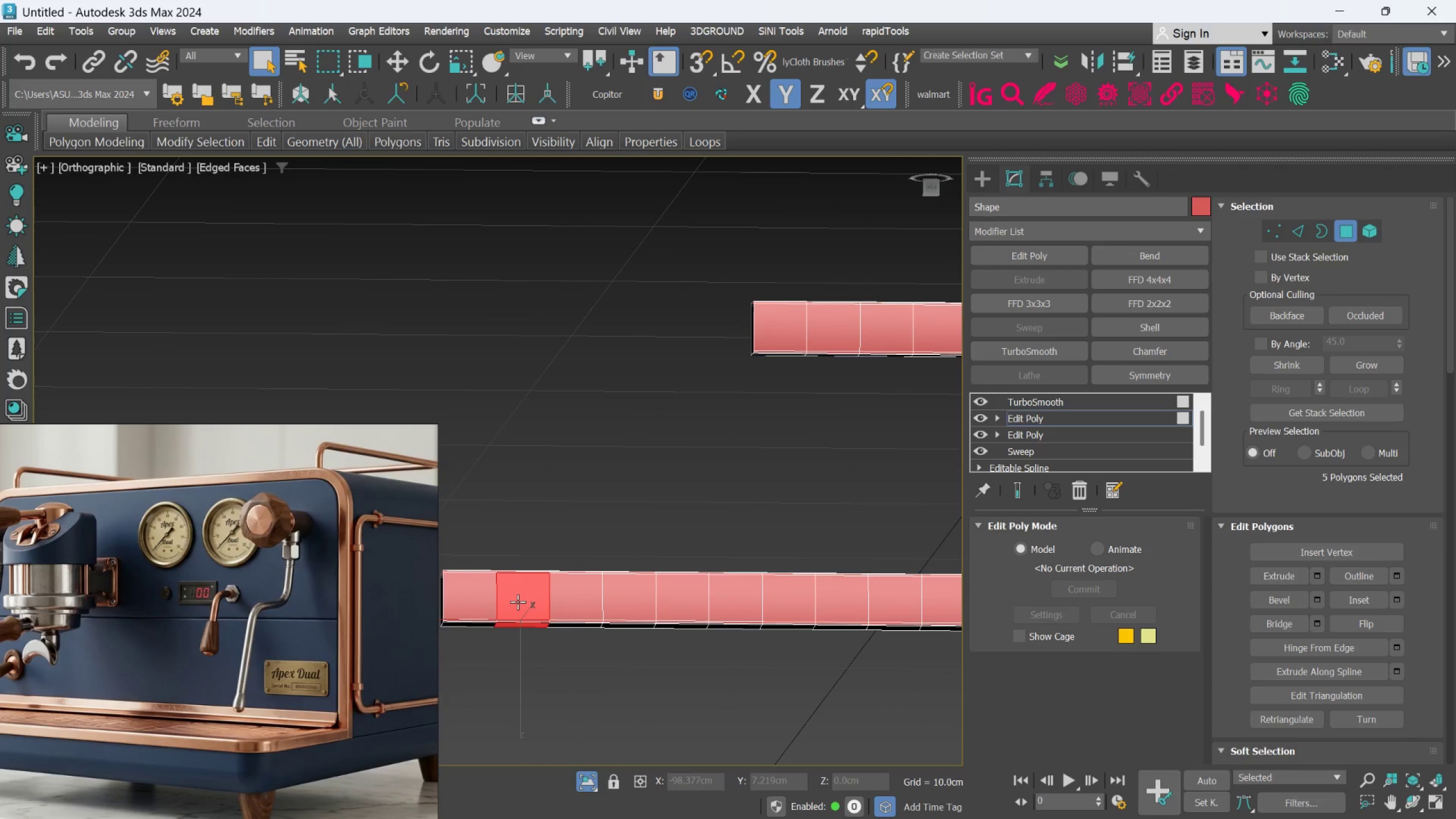 
scroll: coordinate [518, 649], scroll_direction: up, amount: 3.0
 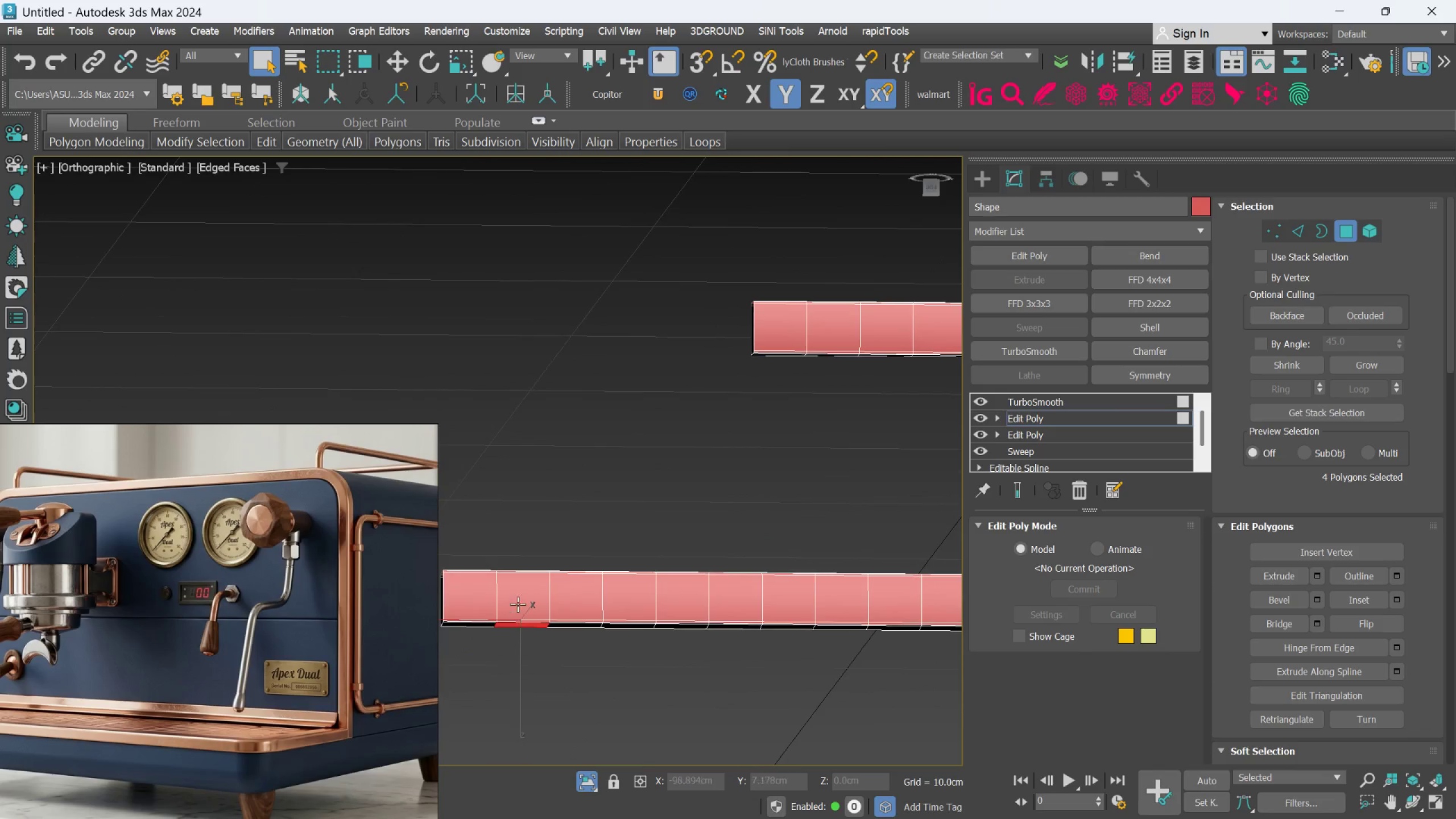 
double_click([518, 602])
 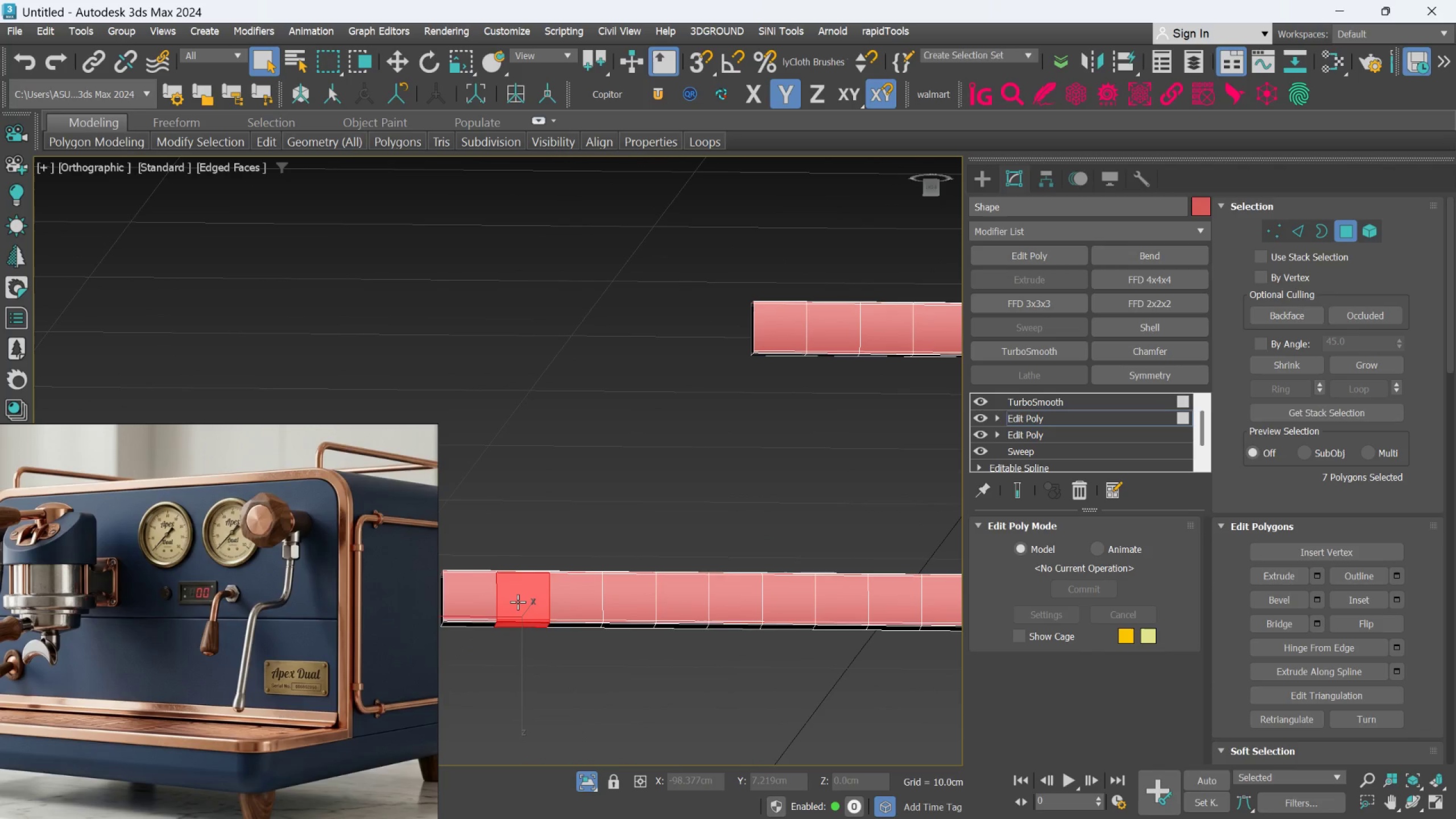 
triple_click([518, 602])
 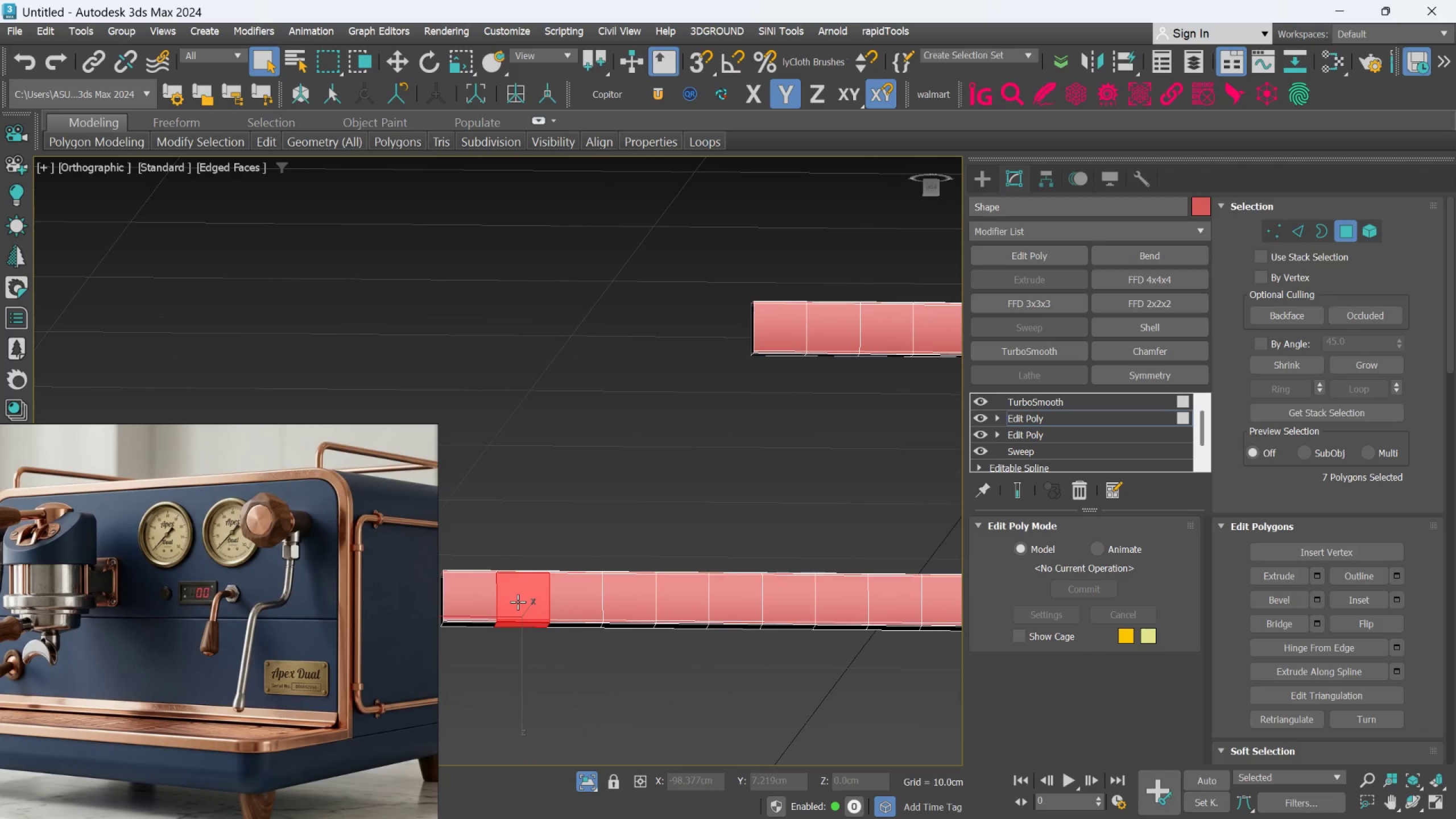 
triple_click([518, 602])
 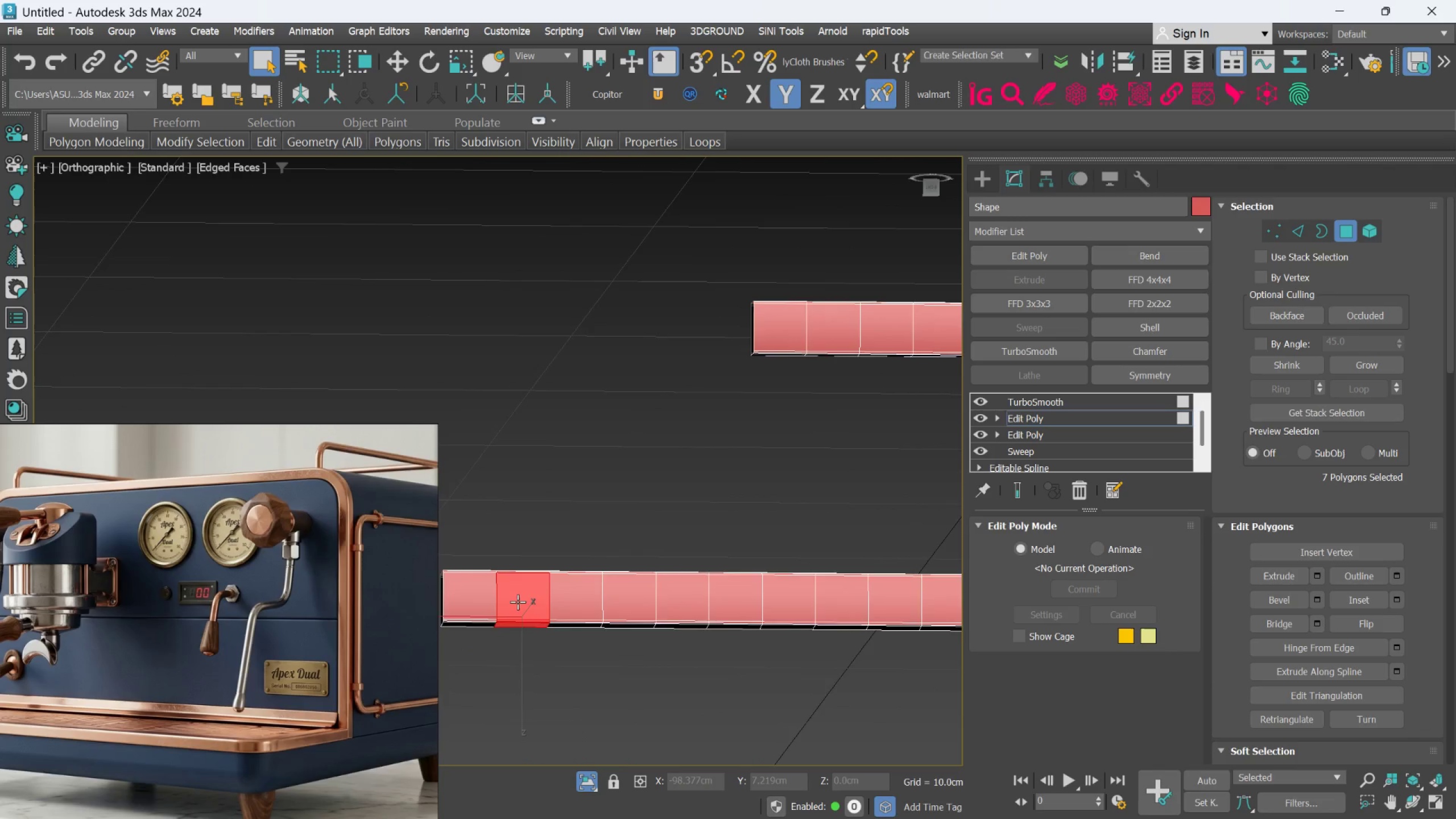 
hold_key(key=AltLeft, duration=0.57)
 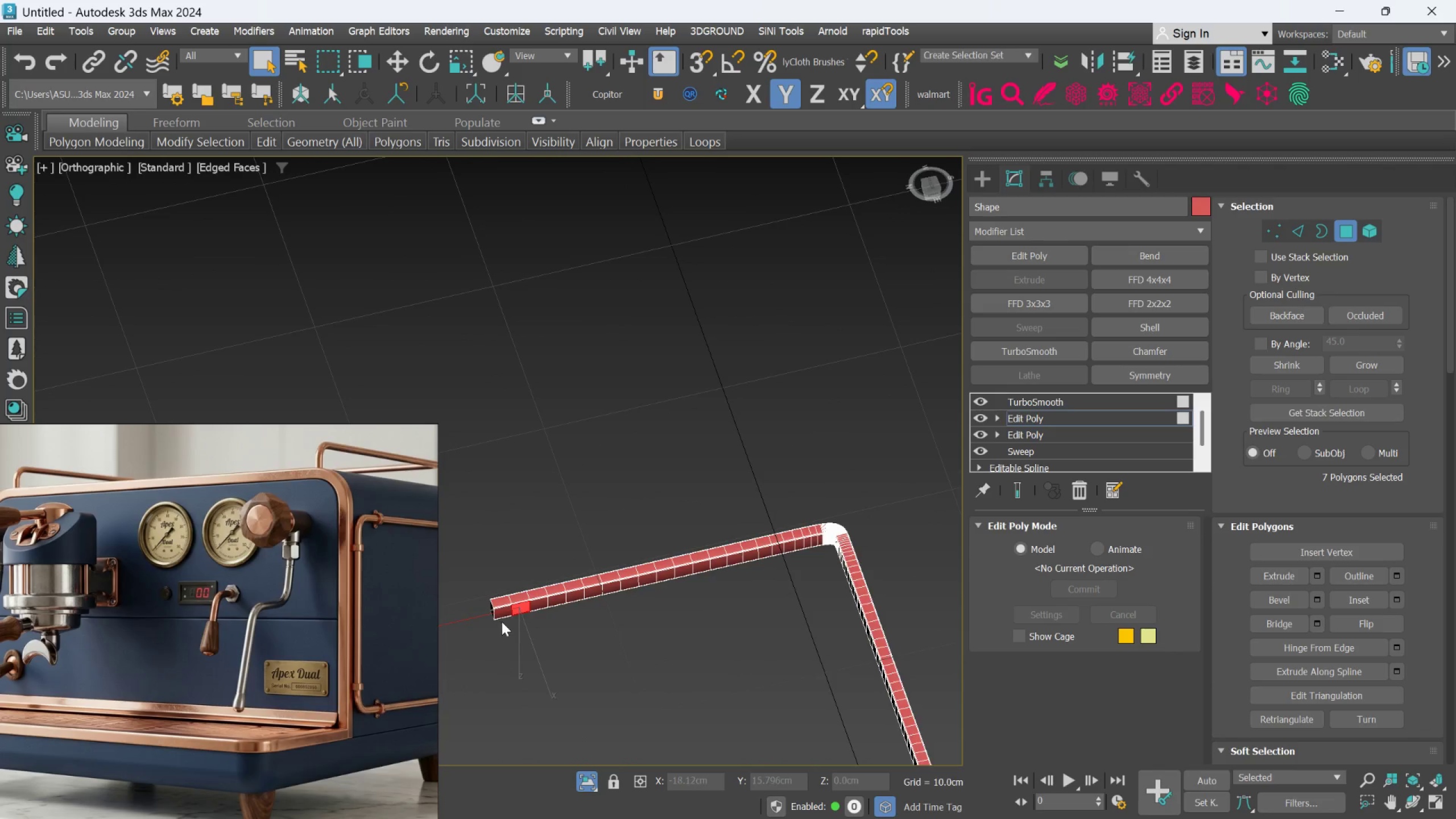 
scroll: coordinate [518, 602], scroll_direction: down, amount: 3.0
 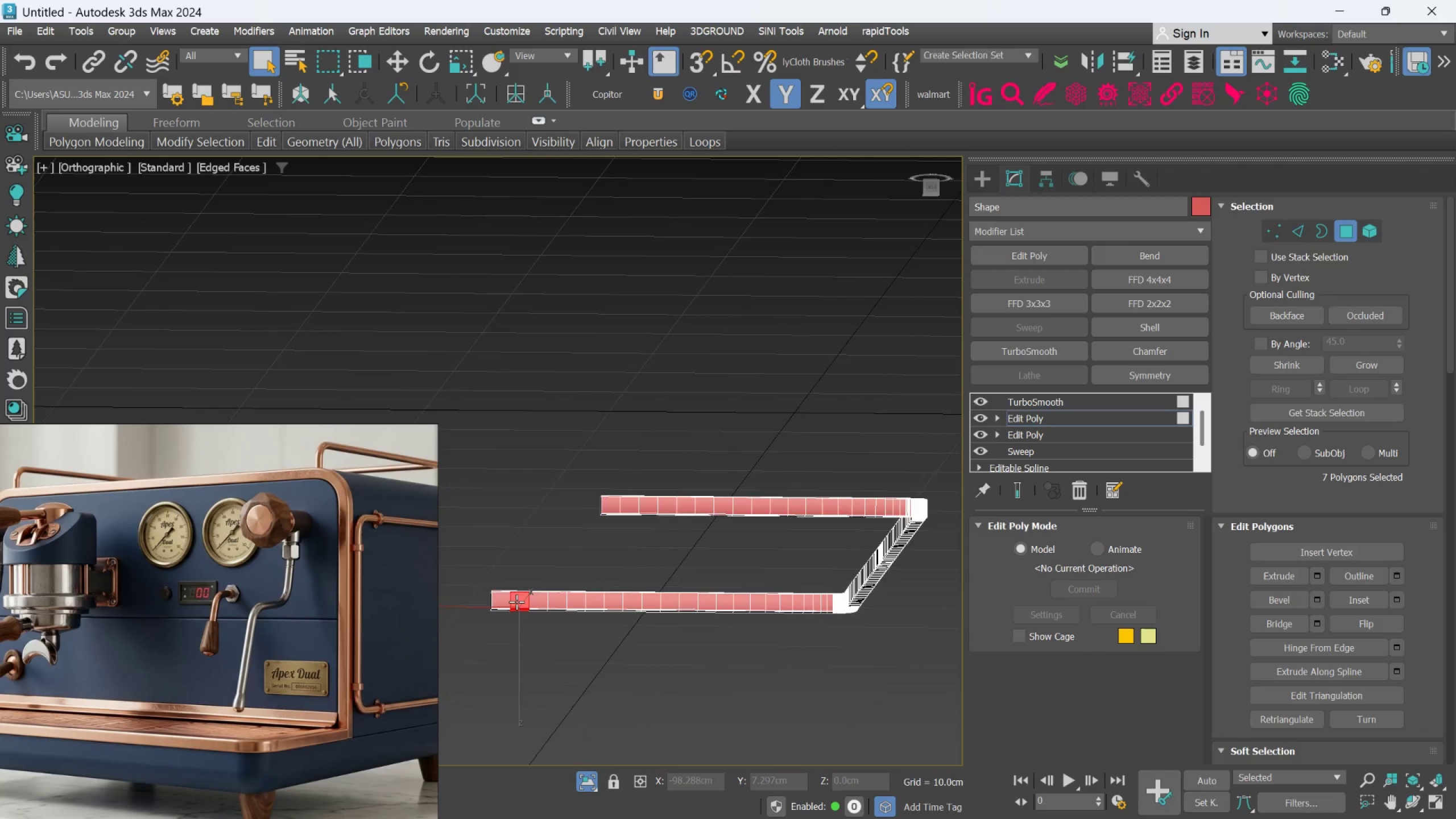 
hold_key(key=ControlLeft, duration=0.77)
double_click([535, 574])
 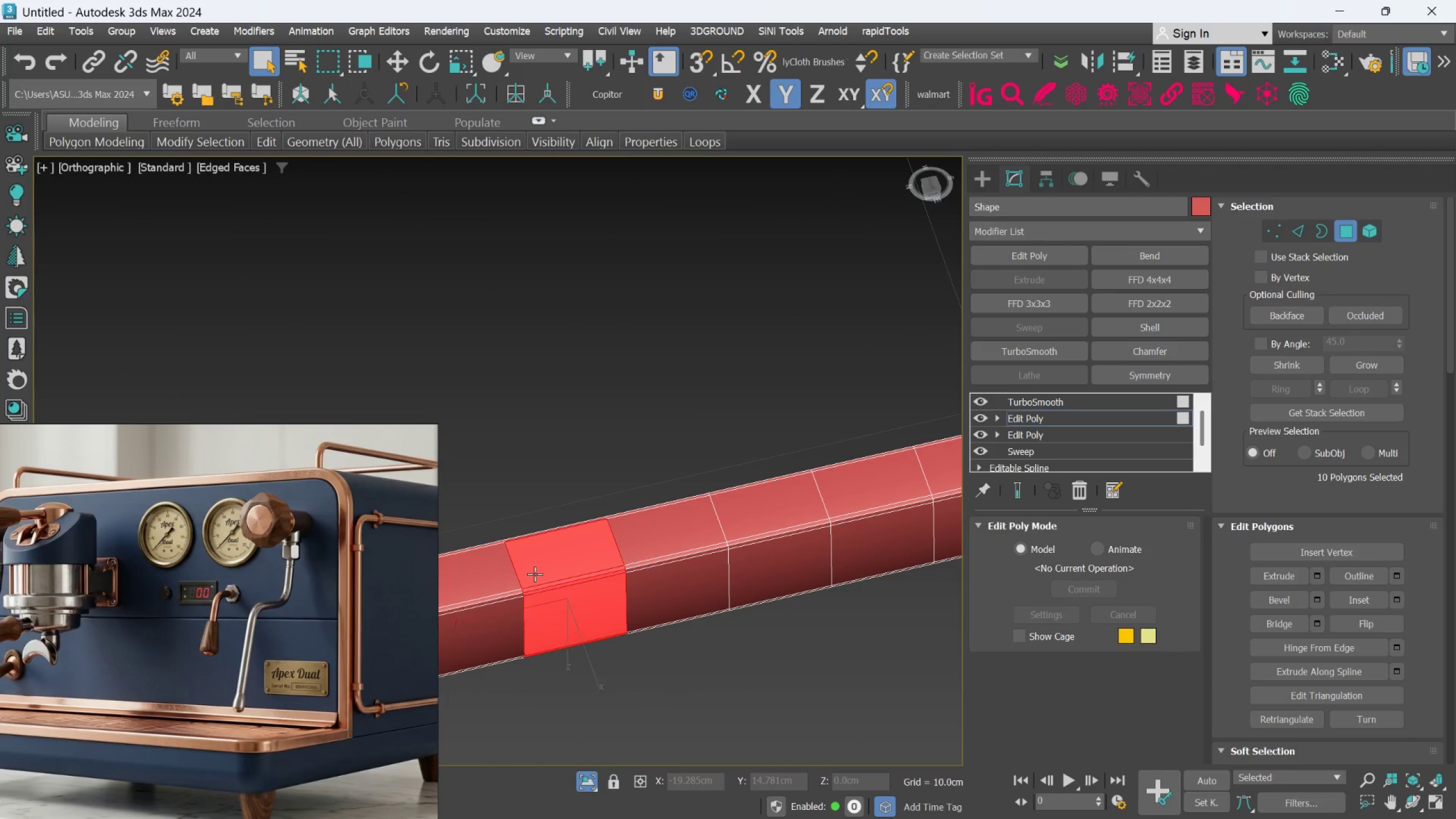 
scroll: coordinate [520, 588], scroll_direction: up, amount: 5.0
 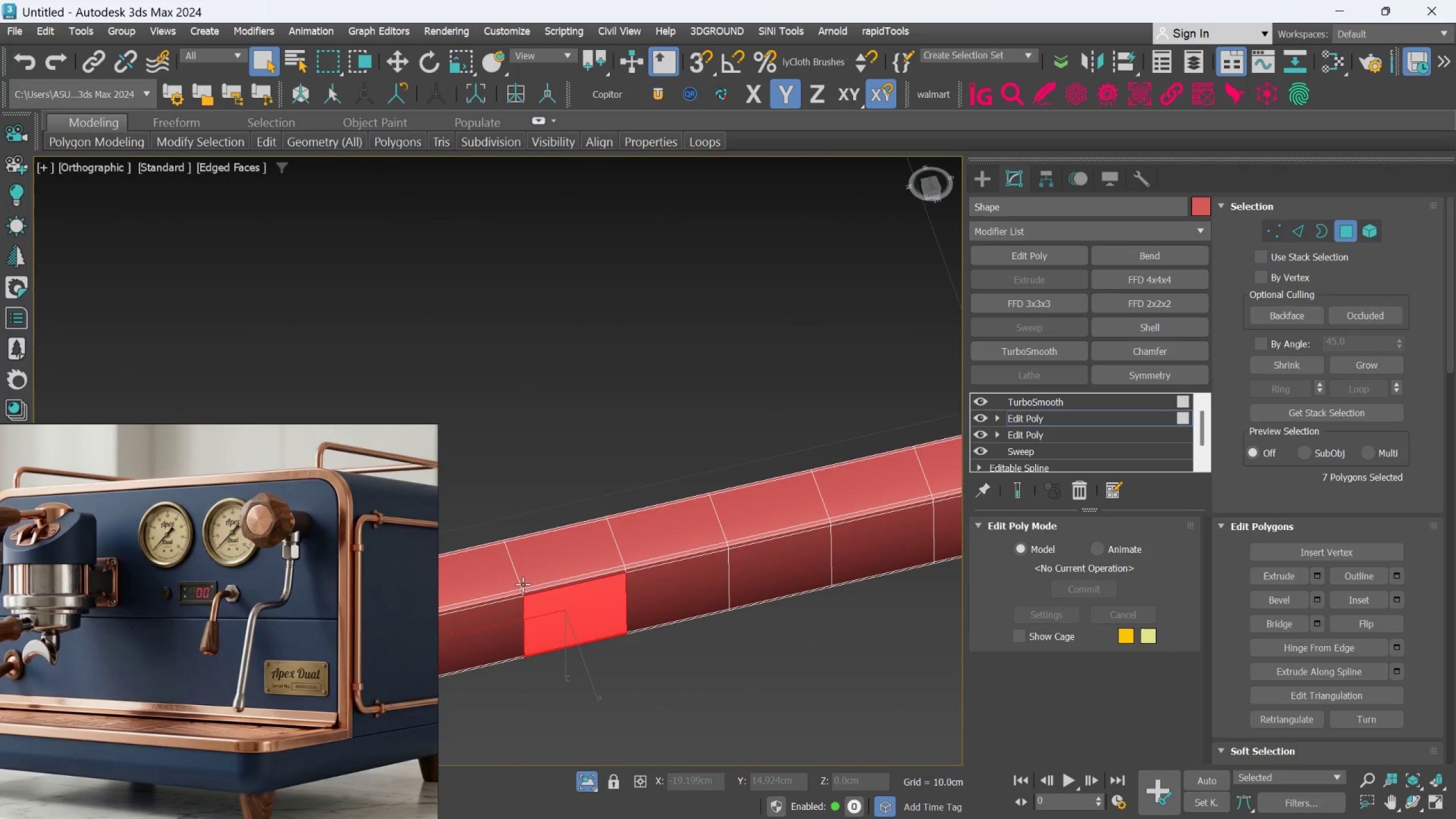 
triple_click([535, 574])
 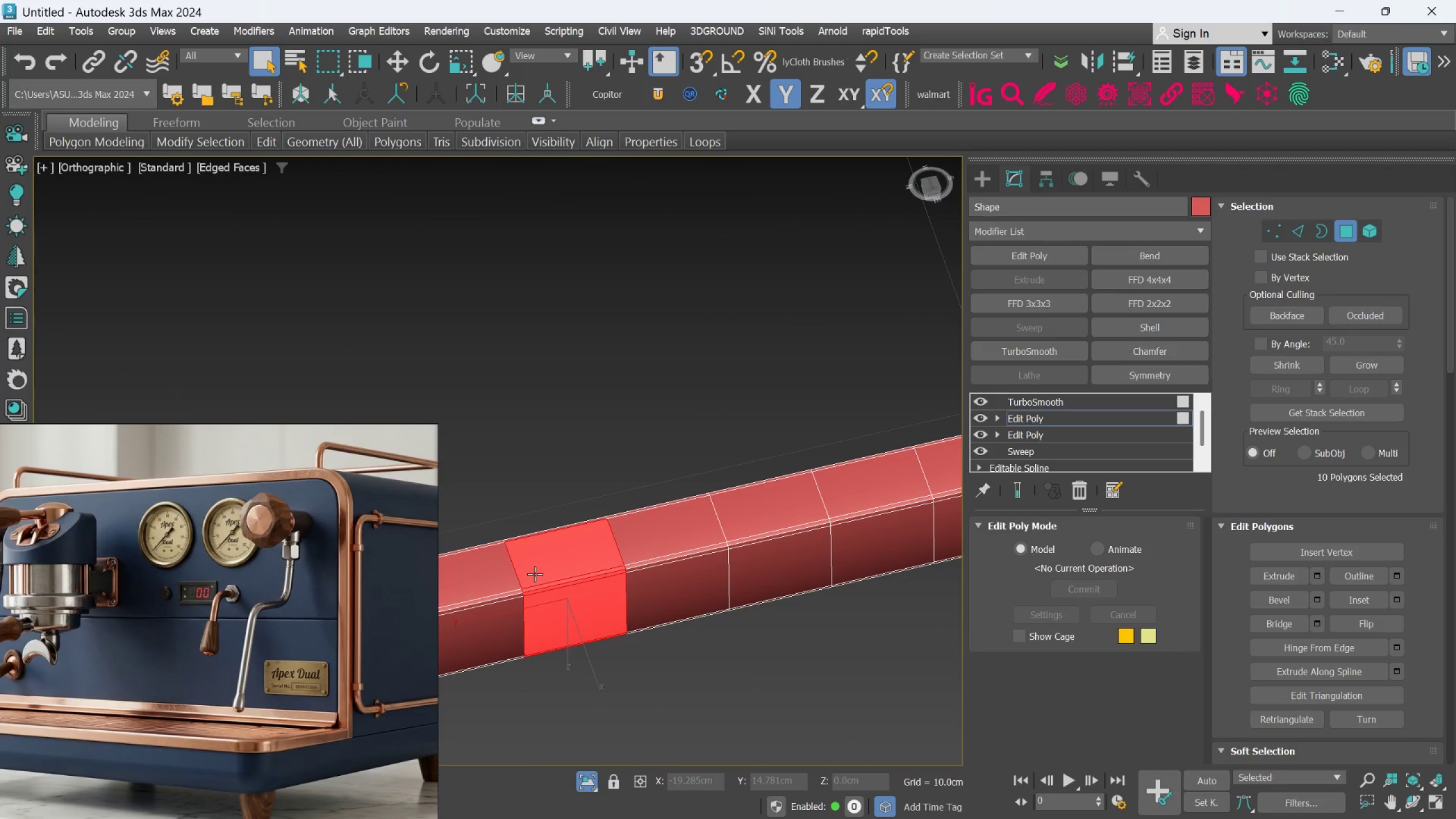 
hold_key(key=AltLeft, duration=0.67)
scroll: coordinate [535, 585], scroll_direction: down, amount: 5.0
 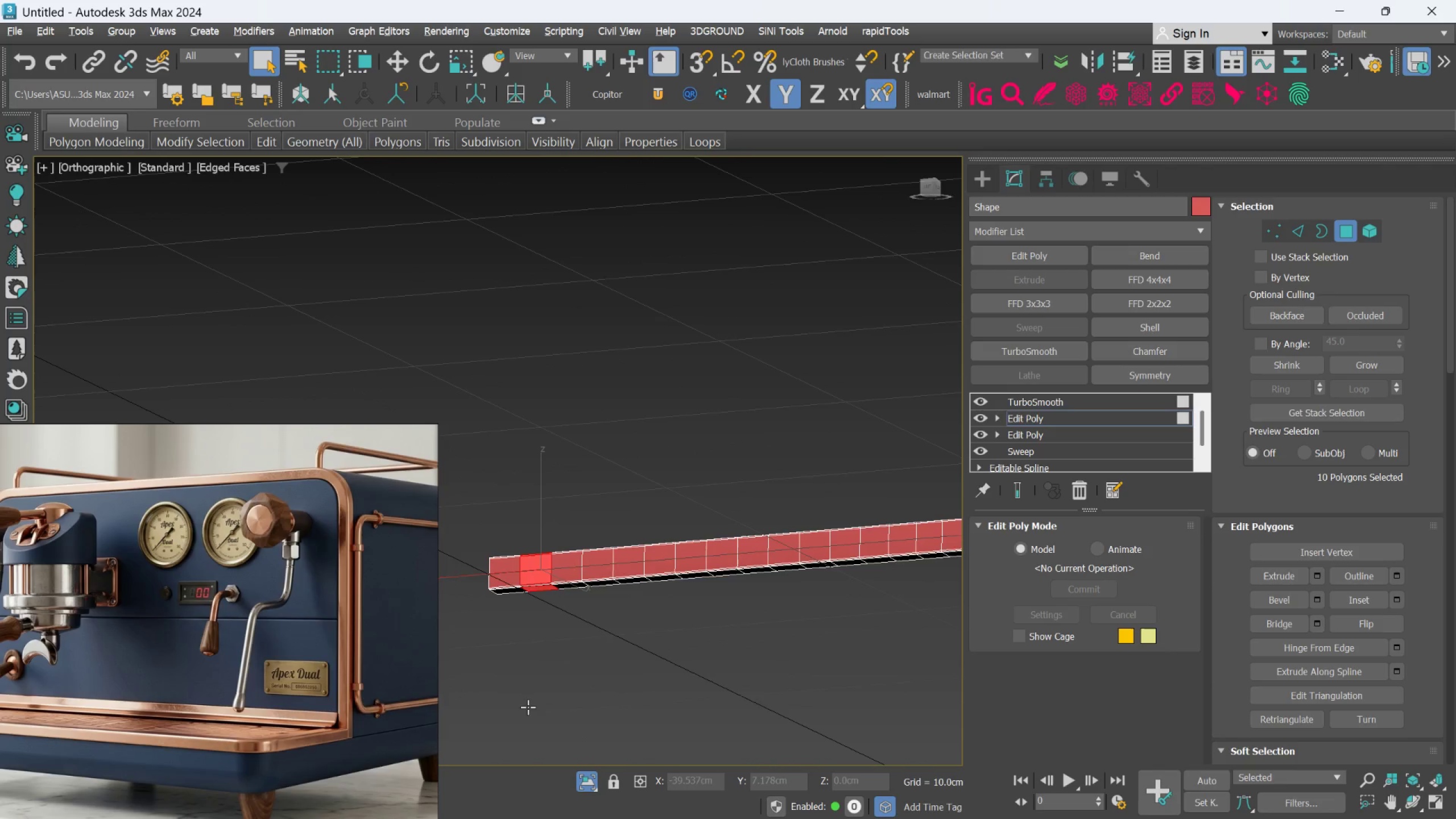 
hold_key(key=ControlLeft, duration=0.79)
double_click([539, 529])
 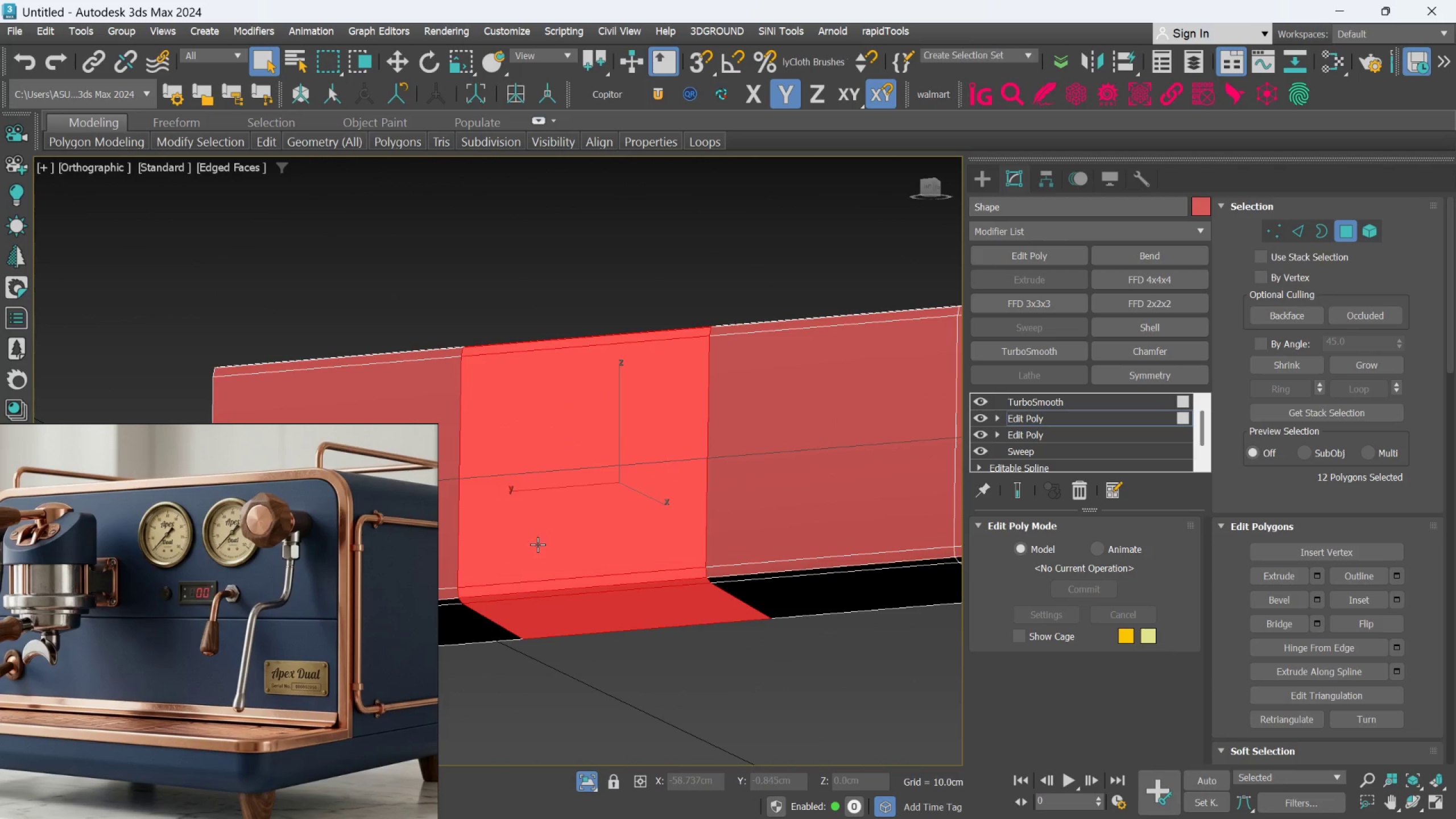 
scroll: coordinate [539, 532], scroll_direction: up, amount: 6.0
 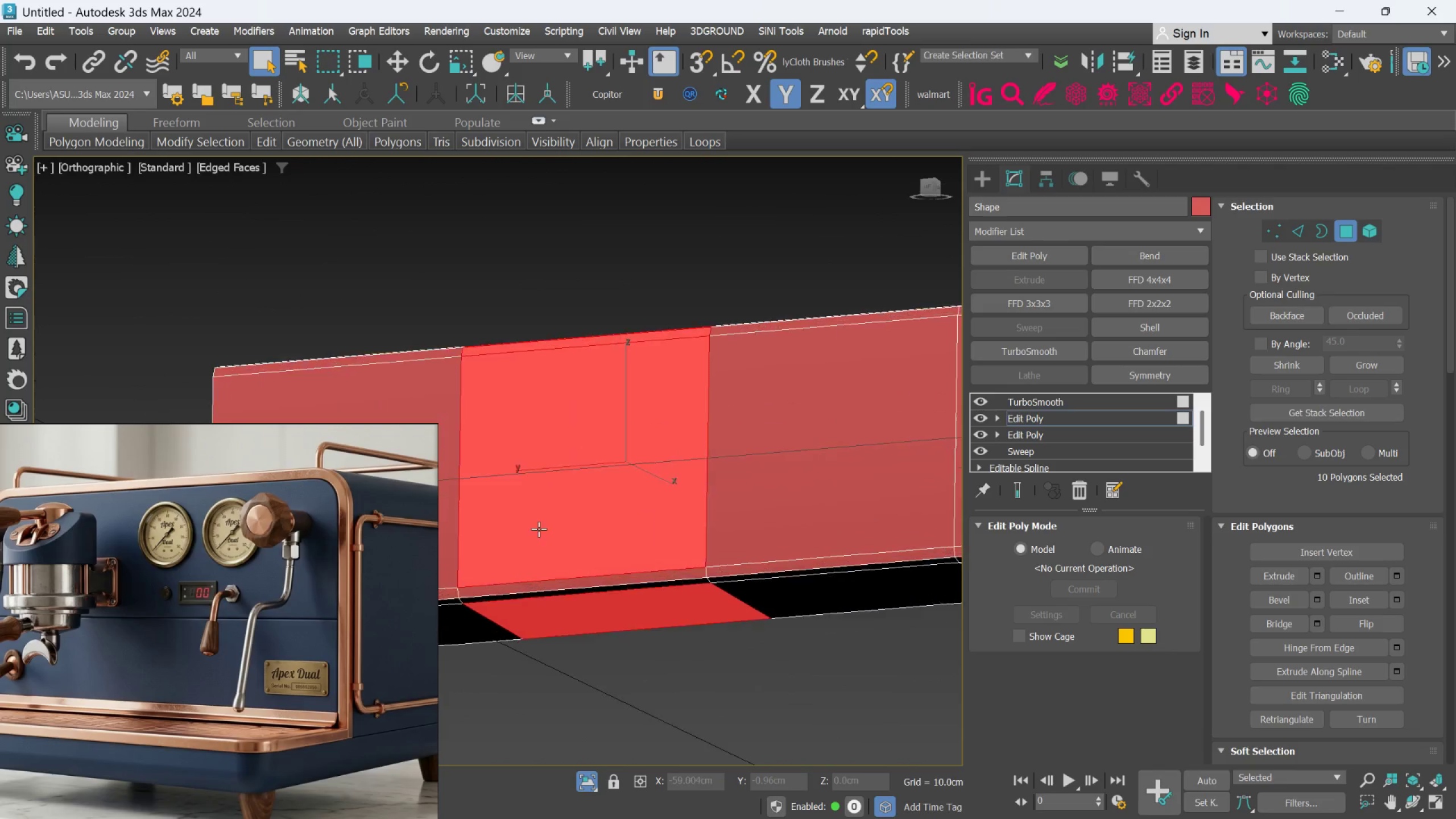 
scroll: coordinate [537, 545], scroll_direction: down, amount: 4.0
 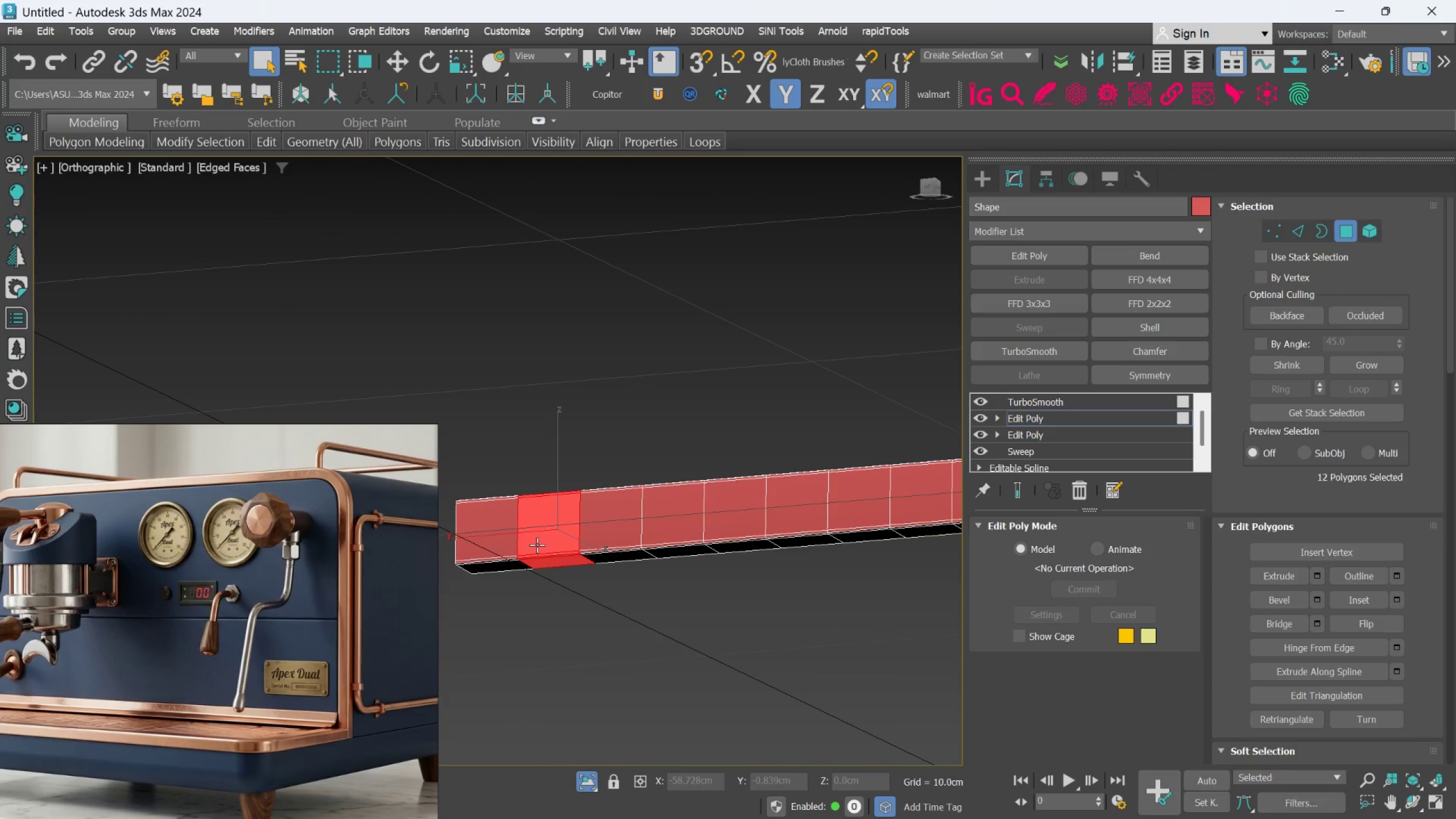 
key(Delete)
 